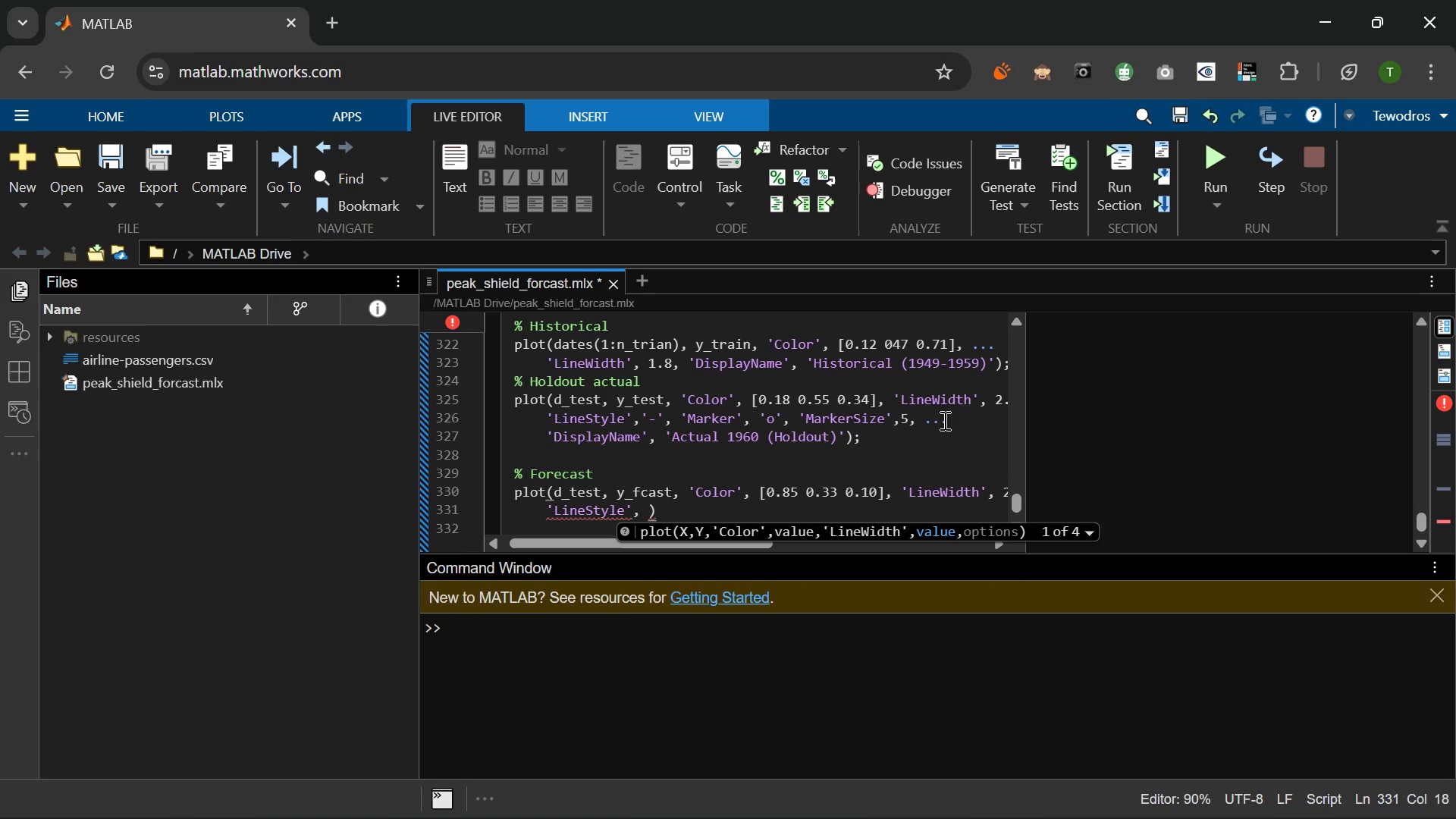 
key(Quote)
 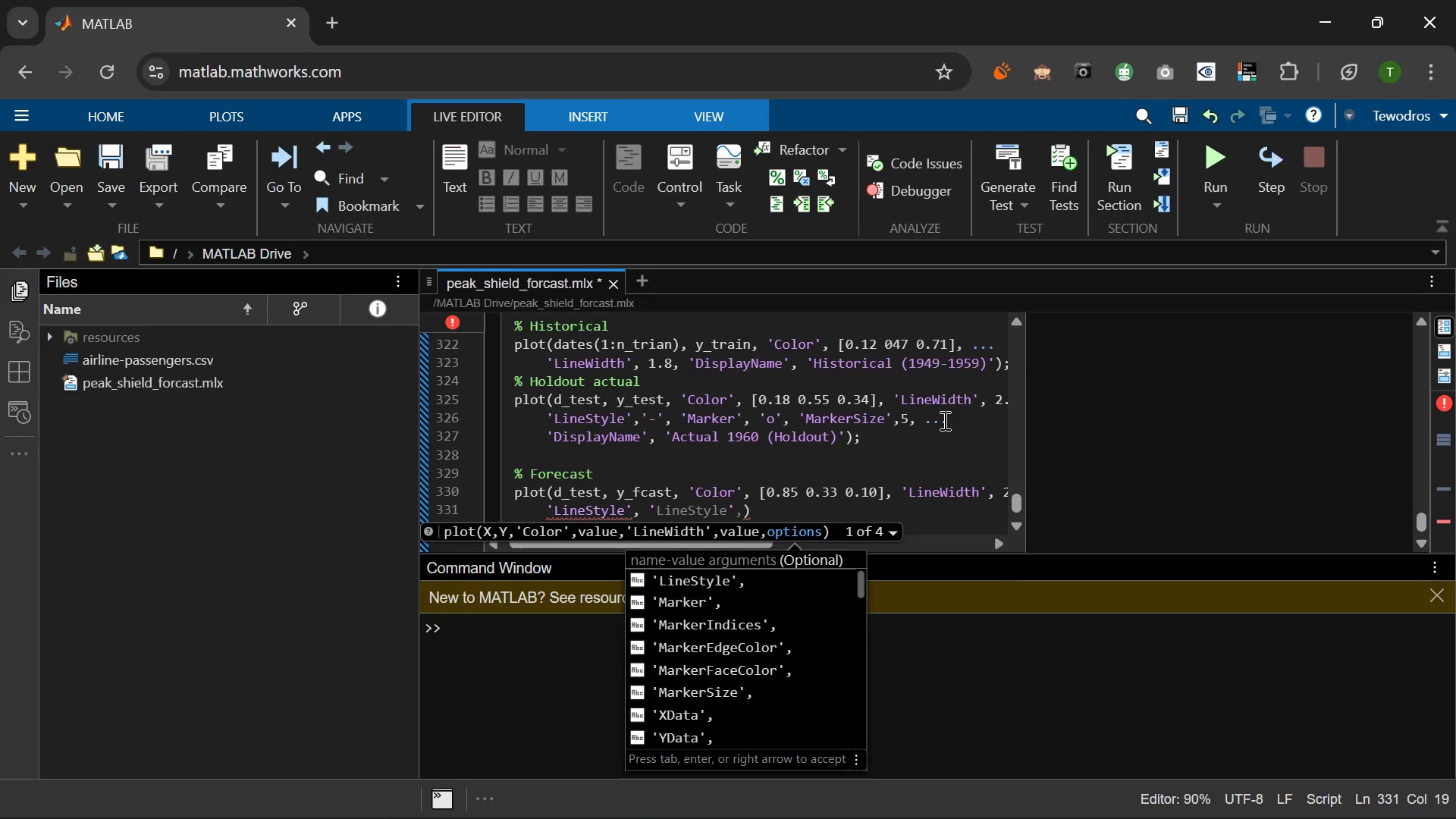 
key(Minus)
 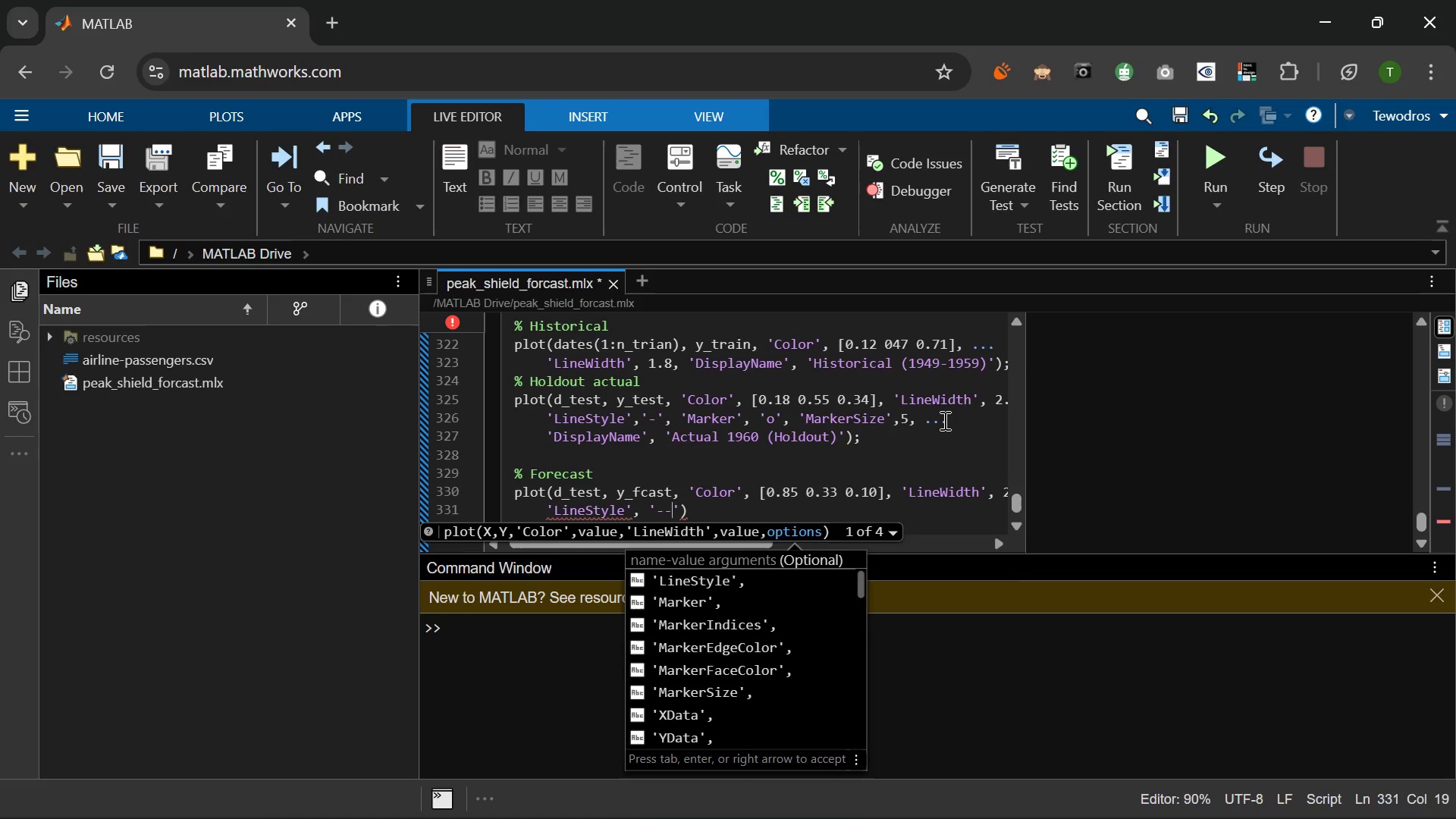 
key(Minus)
 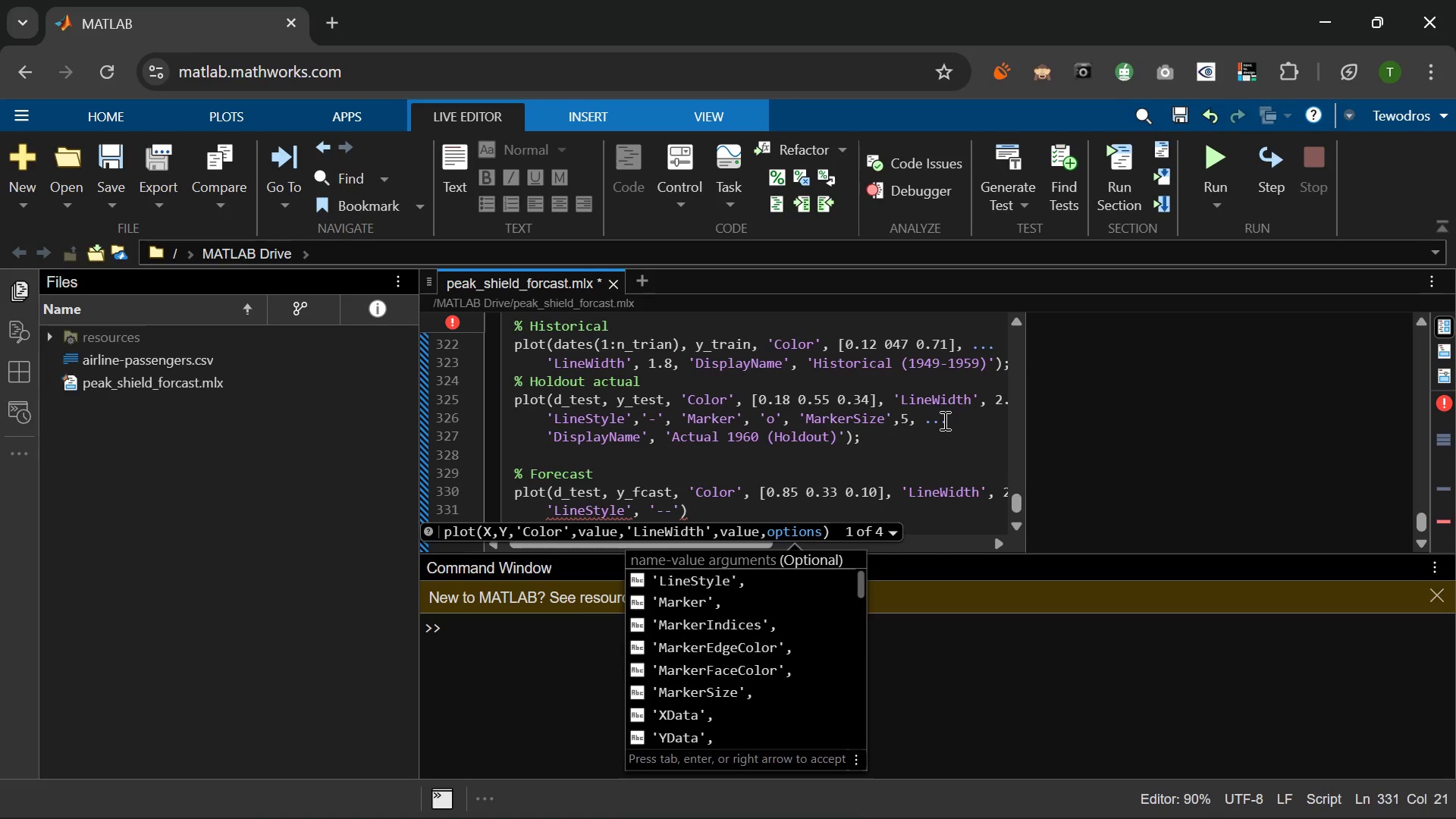 
key(ArrowRight)
 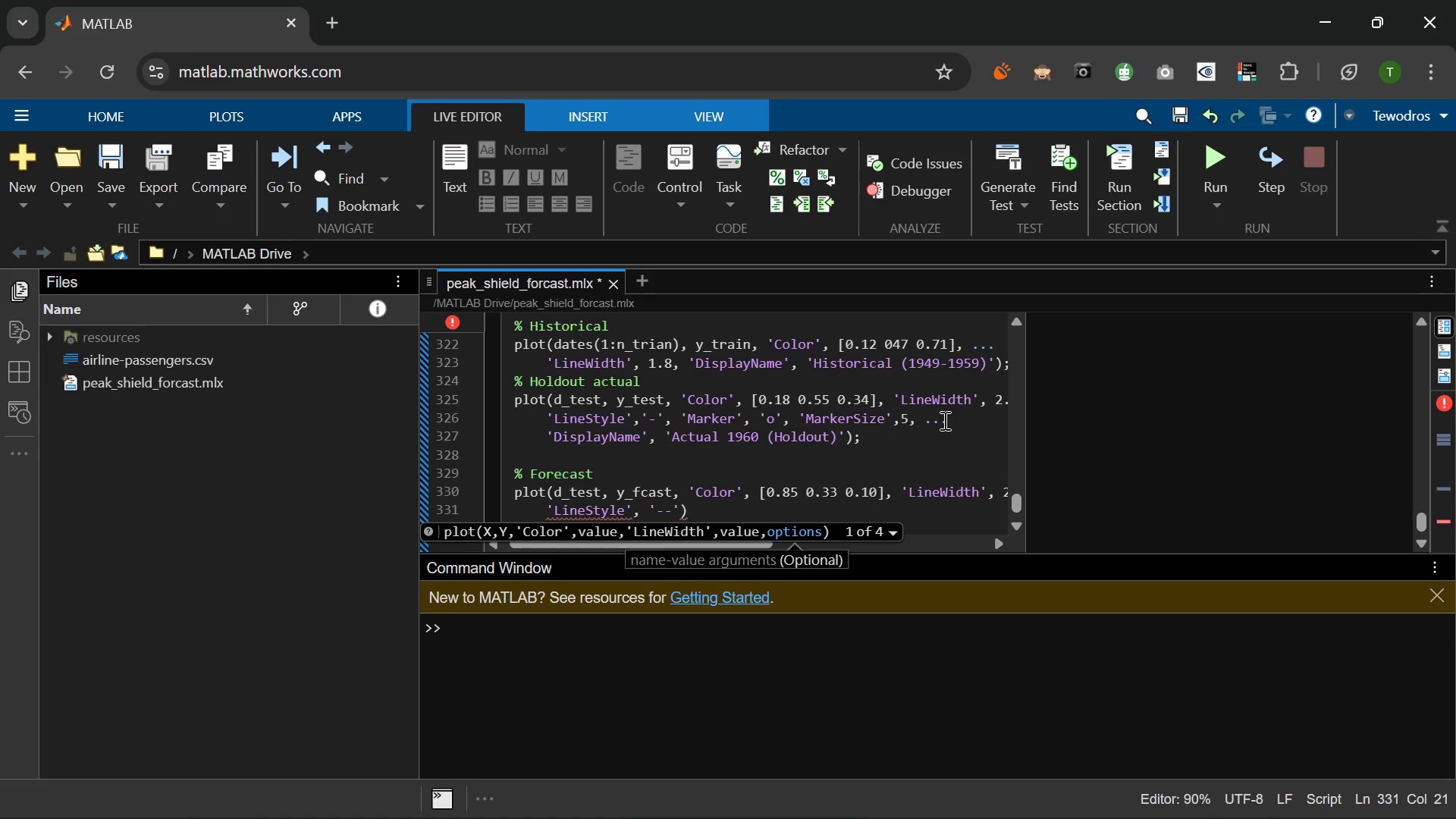 
key(K)
 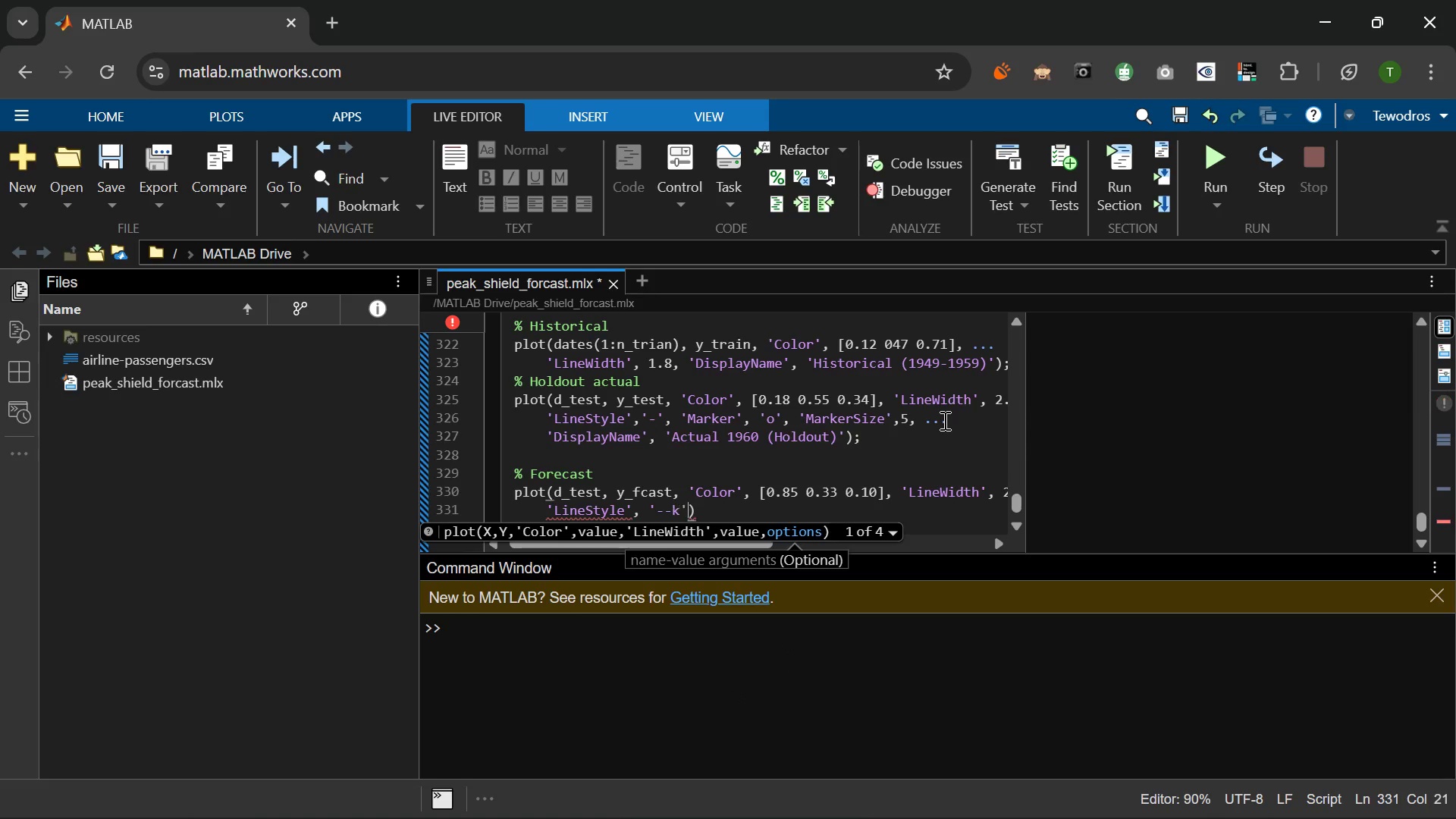 
key(ArrowRight)
 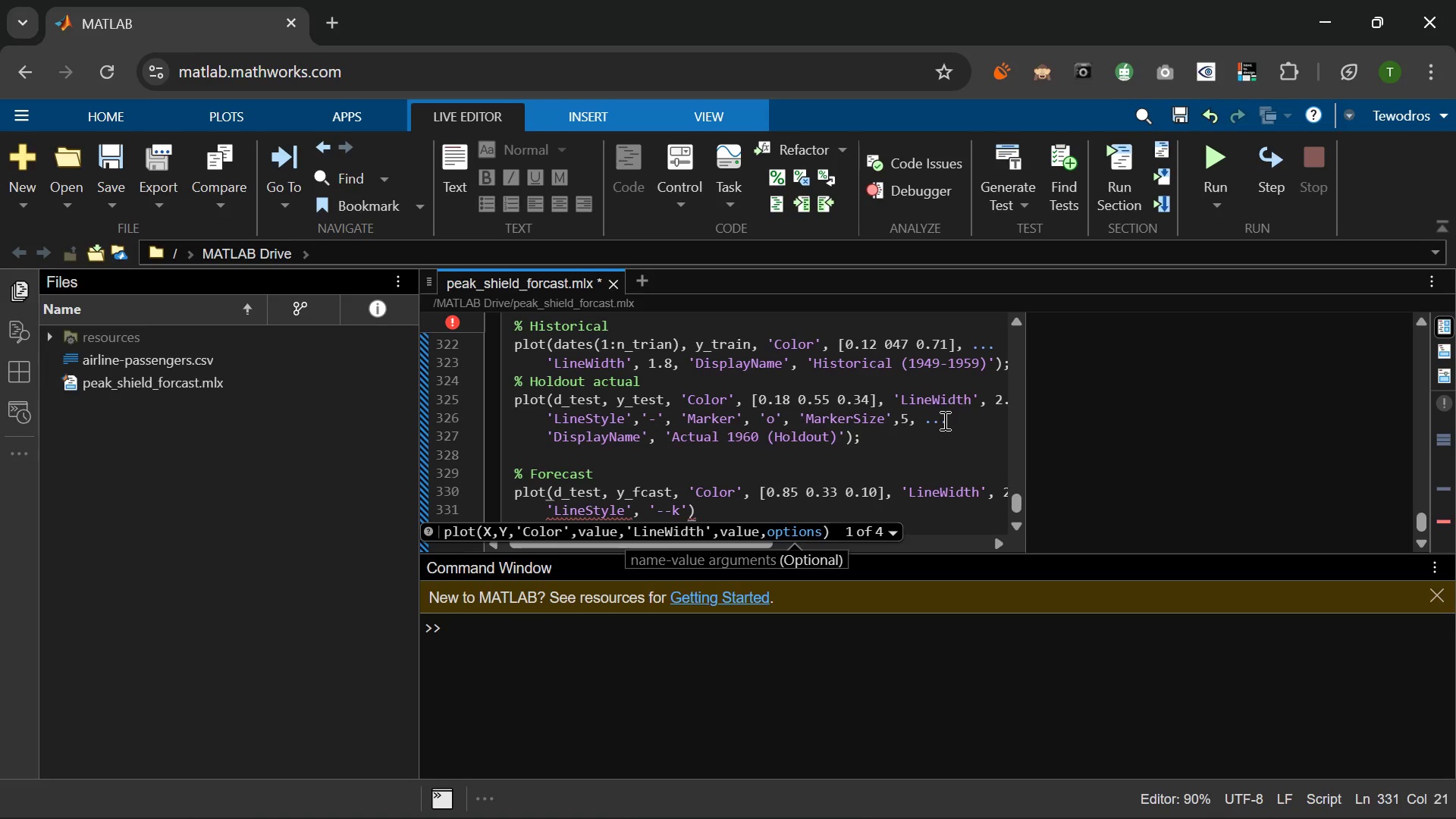 
key(Backspace)
key(Backspace)
type(', 'Marder)
 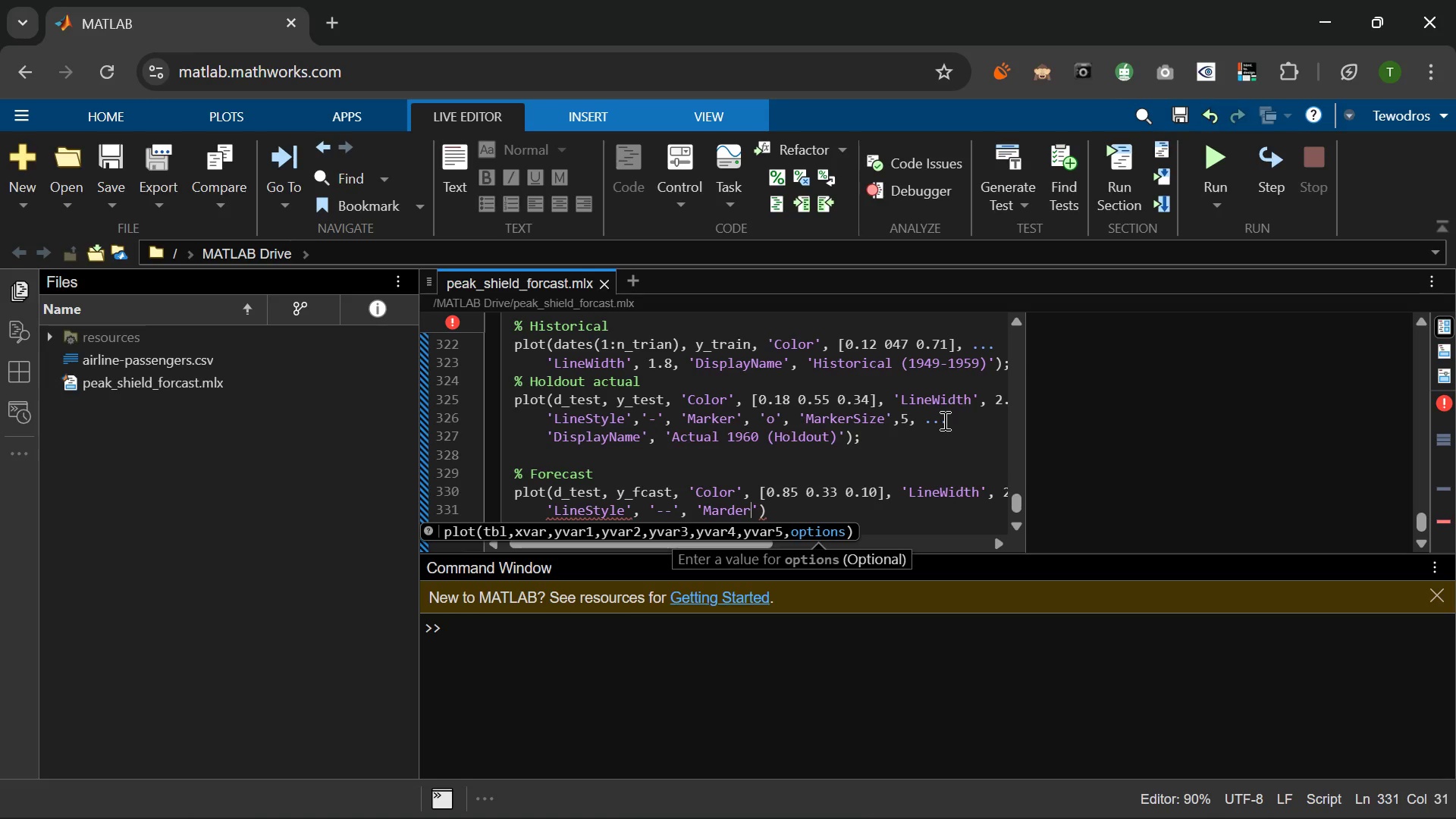 
wait(24.91)
 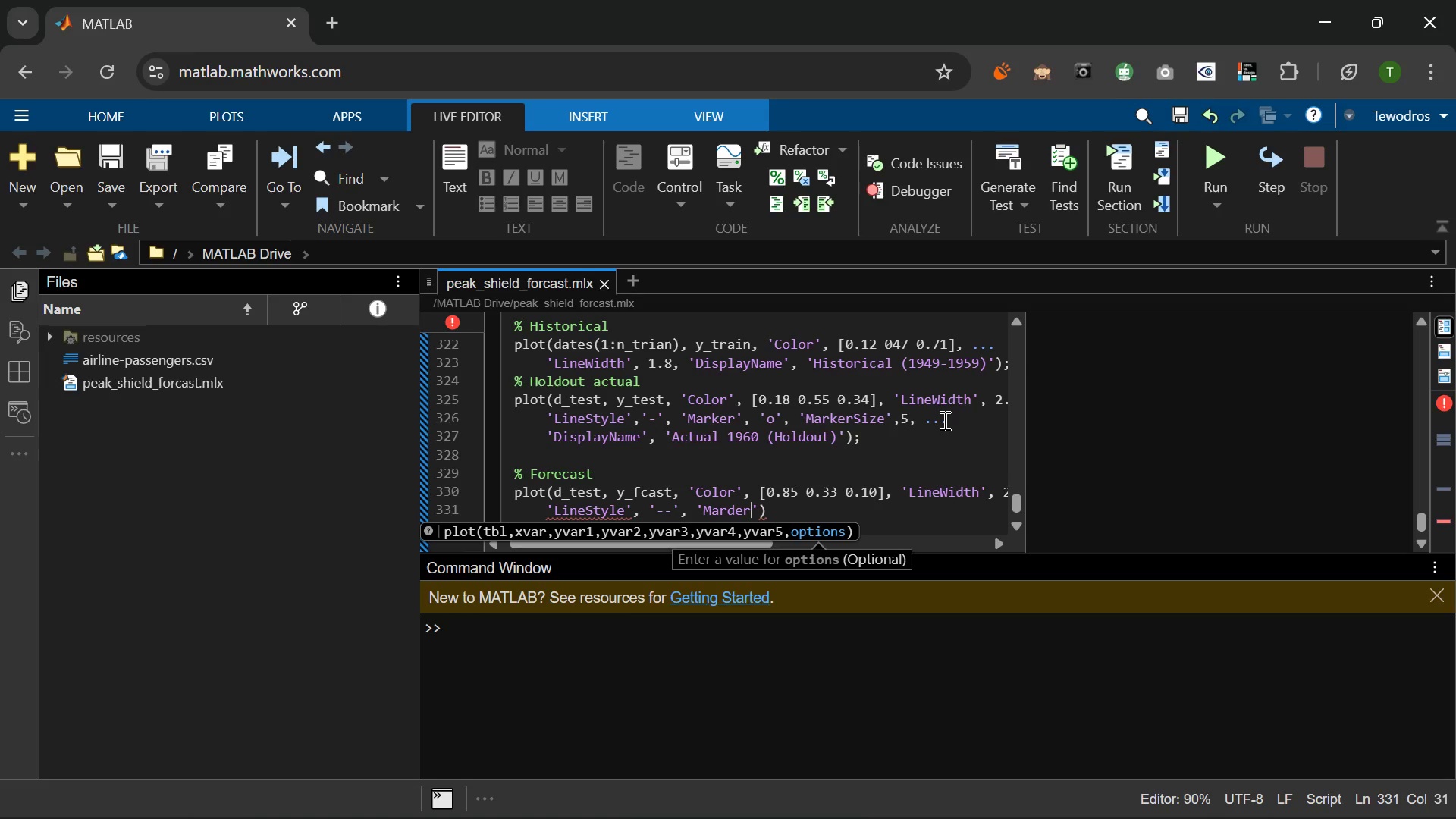 
key(ArrowLeft)
 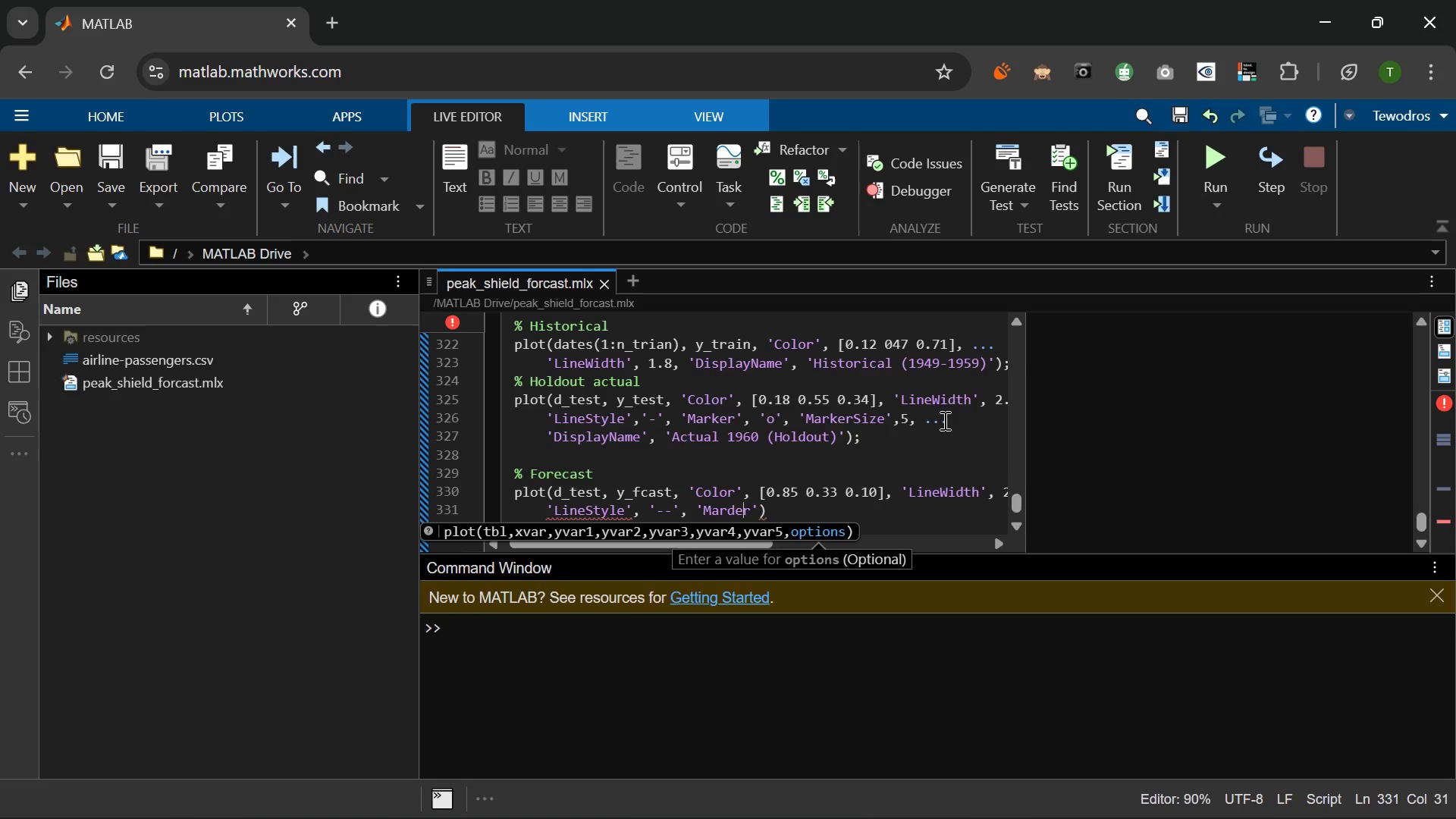 
key(ArrowLeft)
 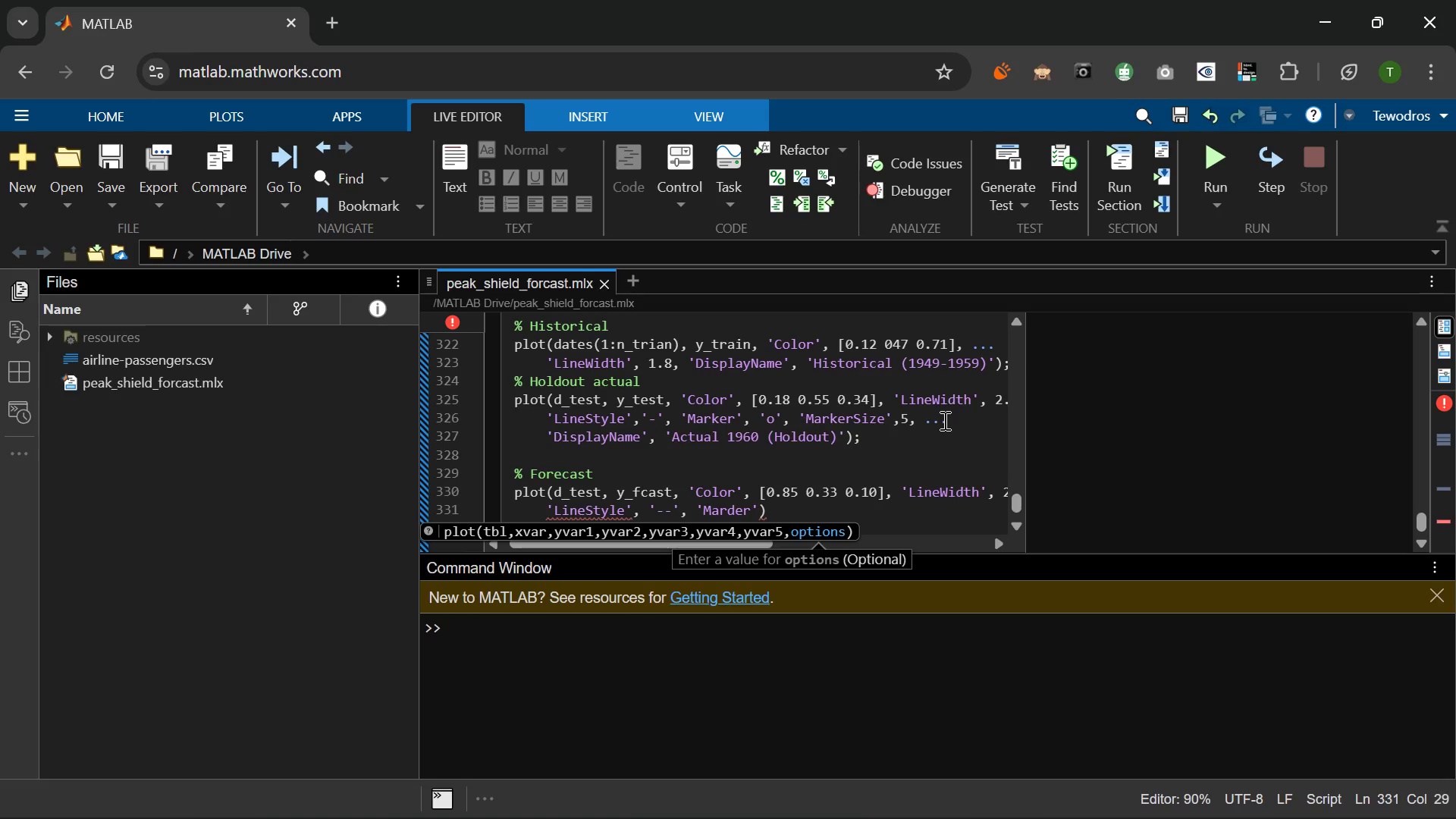 
key(Backspace)
 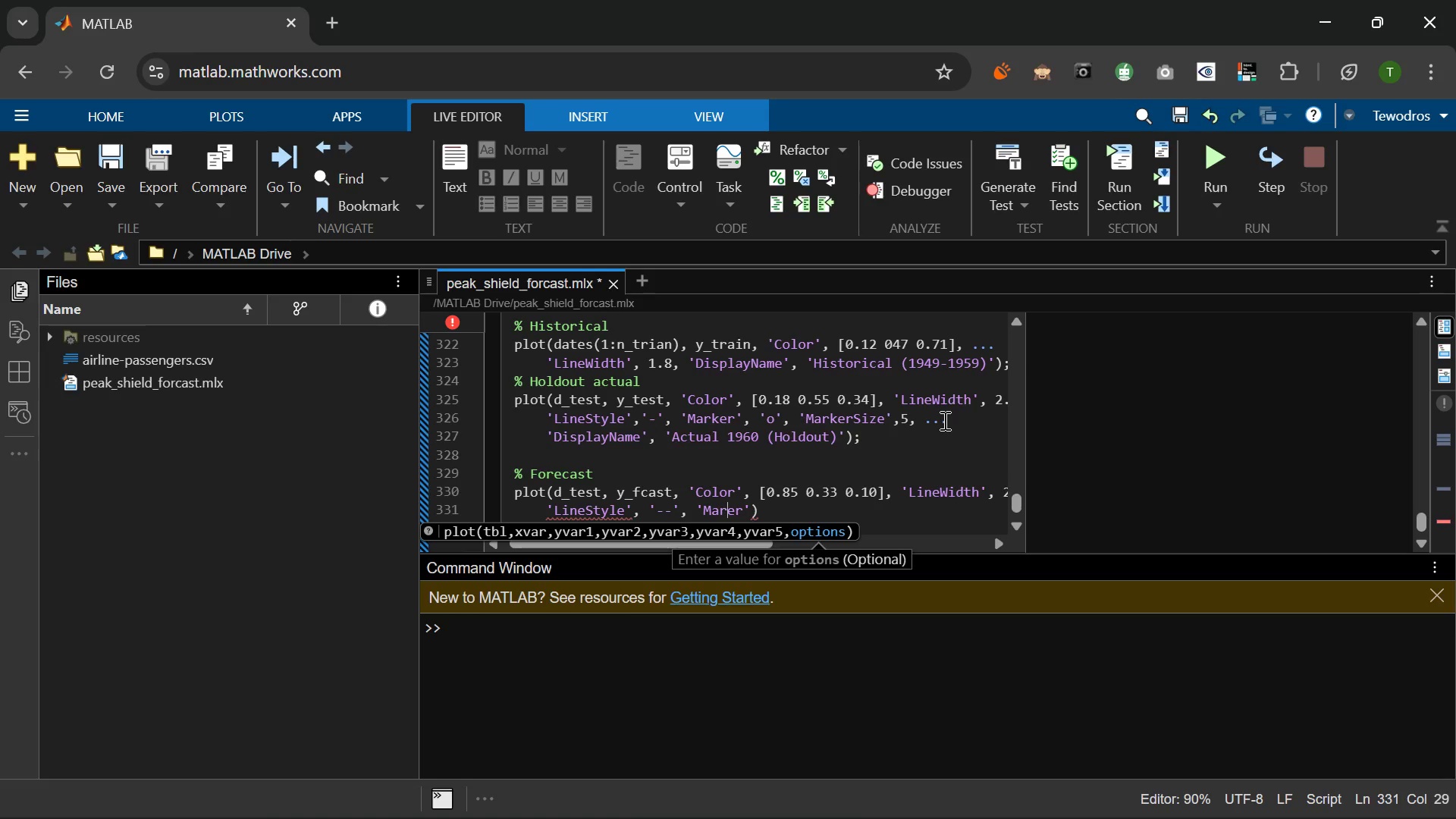 
key(K)
 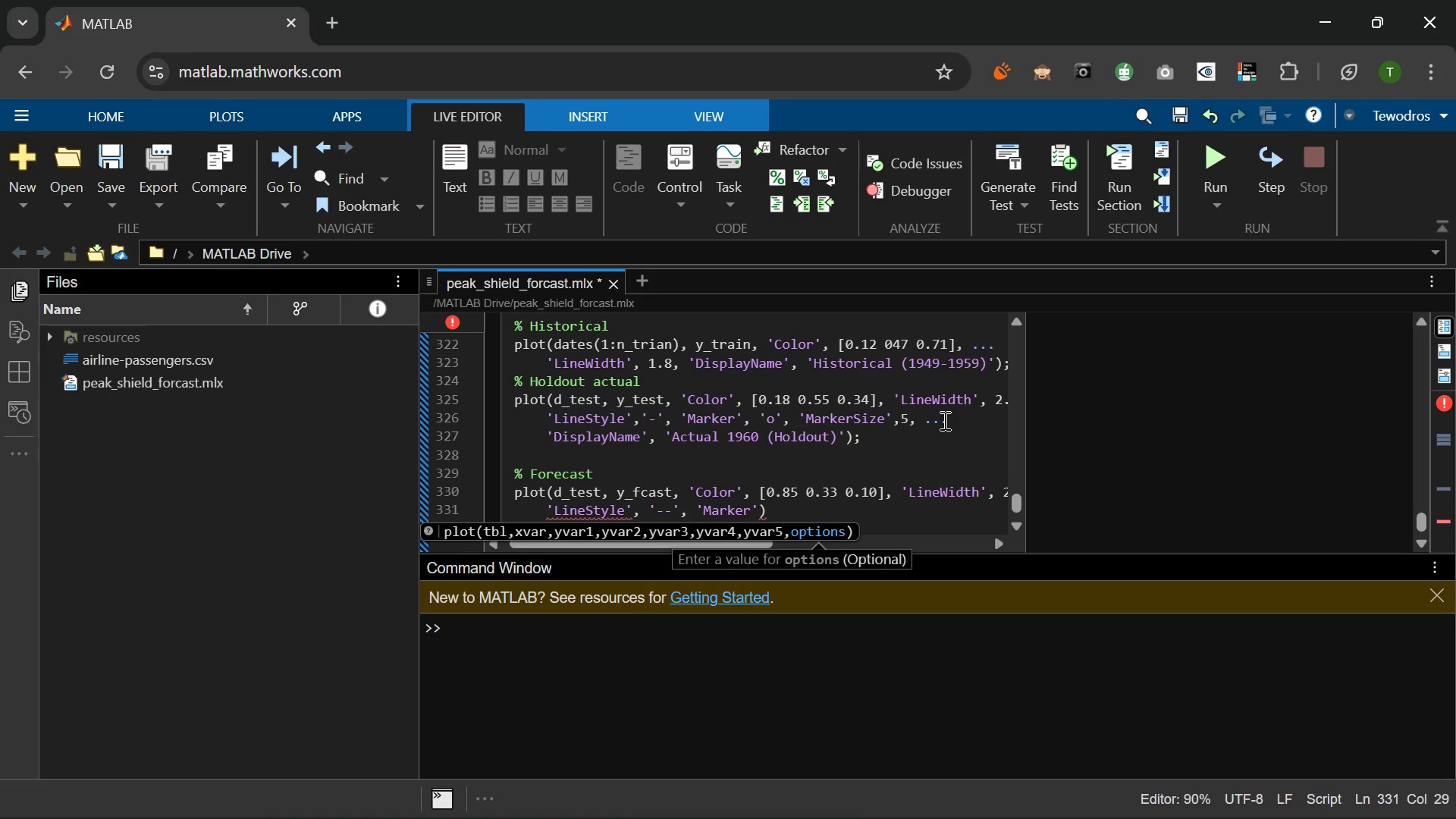 
key(ArrowRight)
 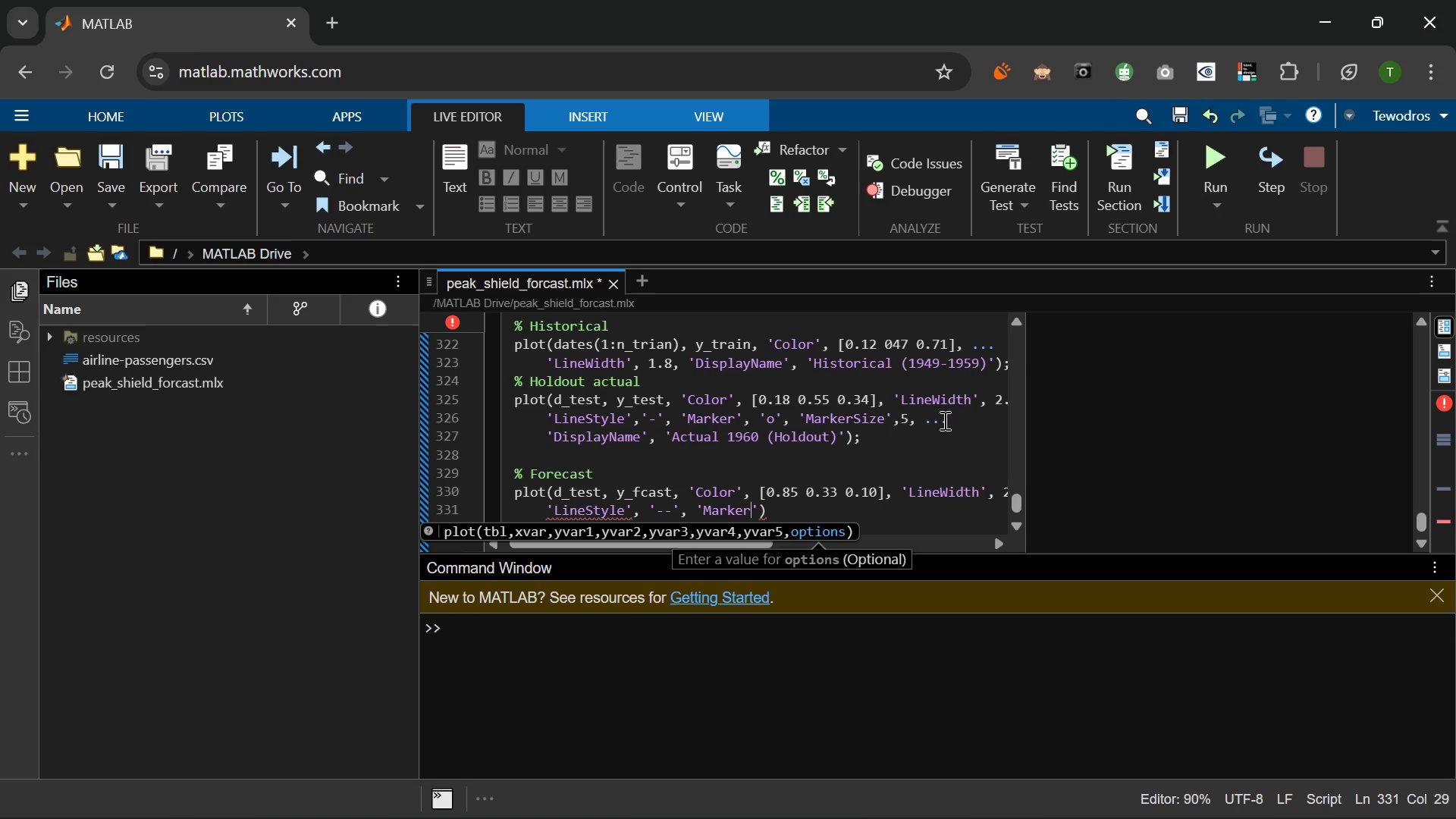 
key(ArrowRight)
 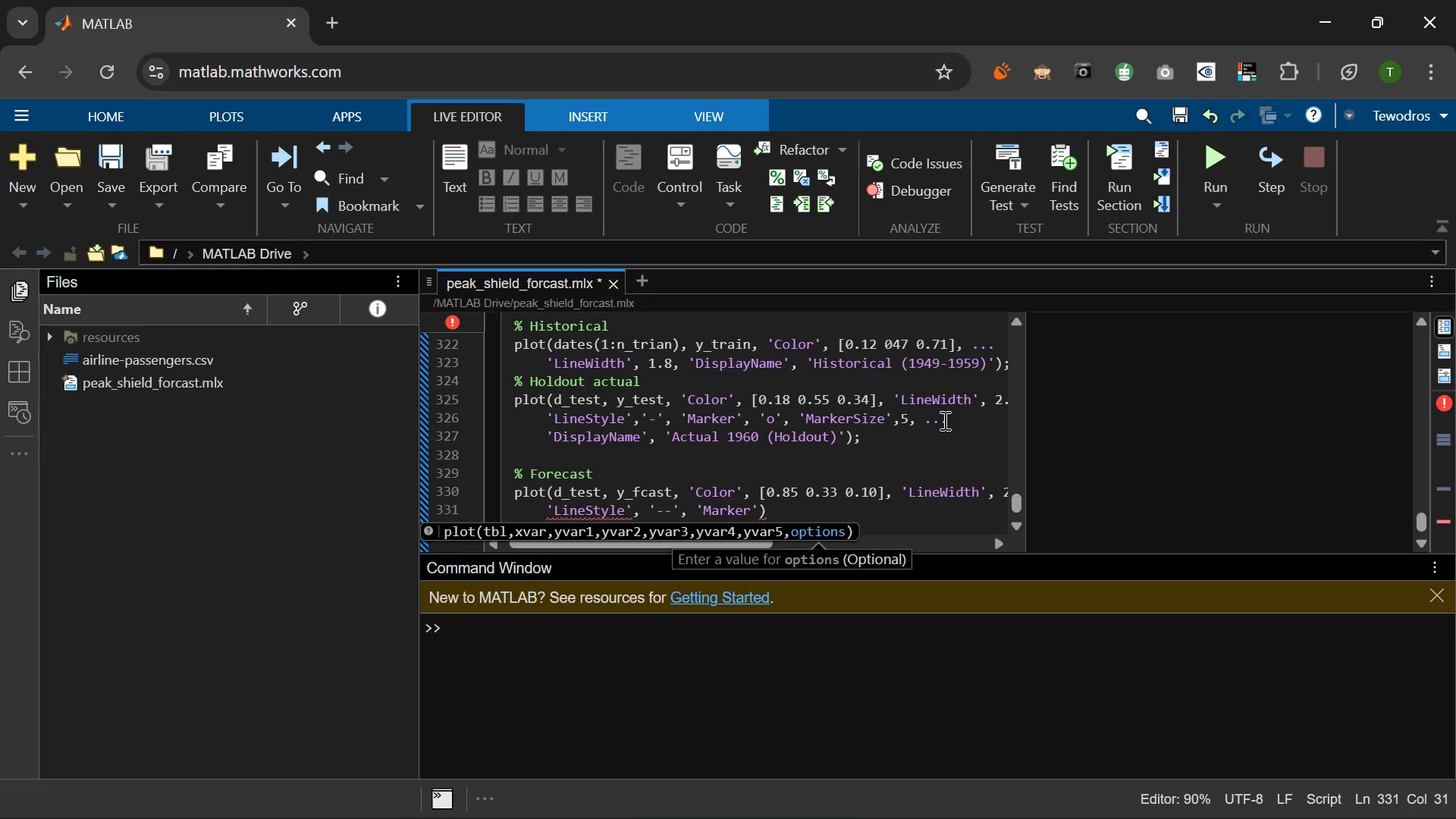 
key(ArrowRight)
 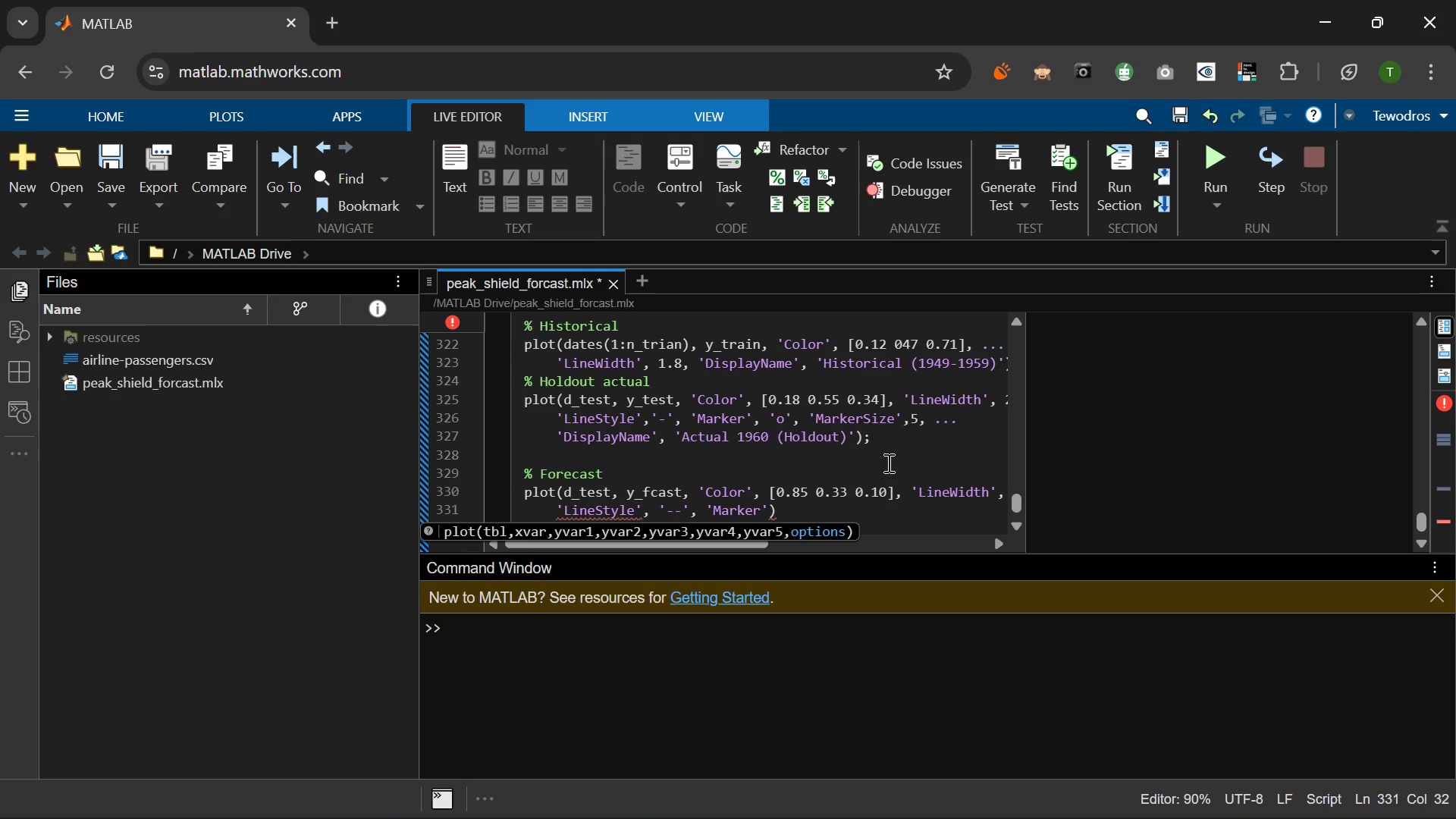 
wait(9.75)
 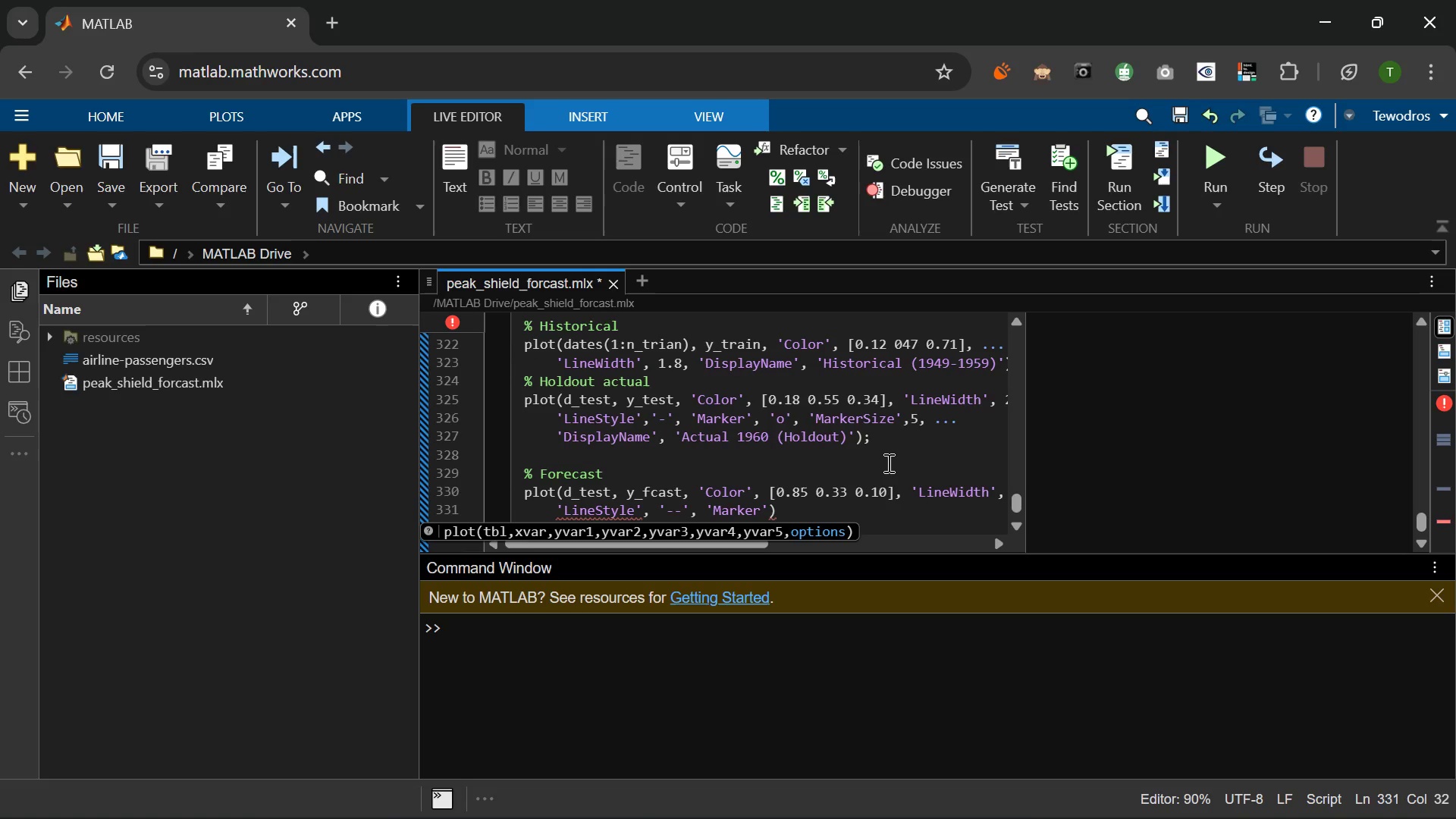 
left_click([802, 517])
 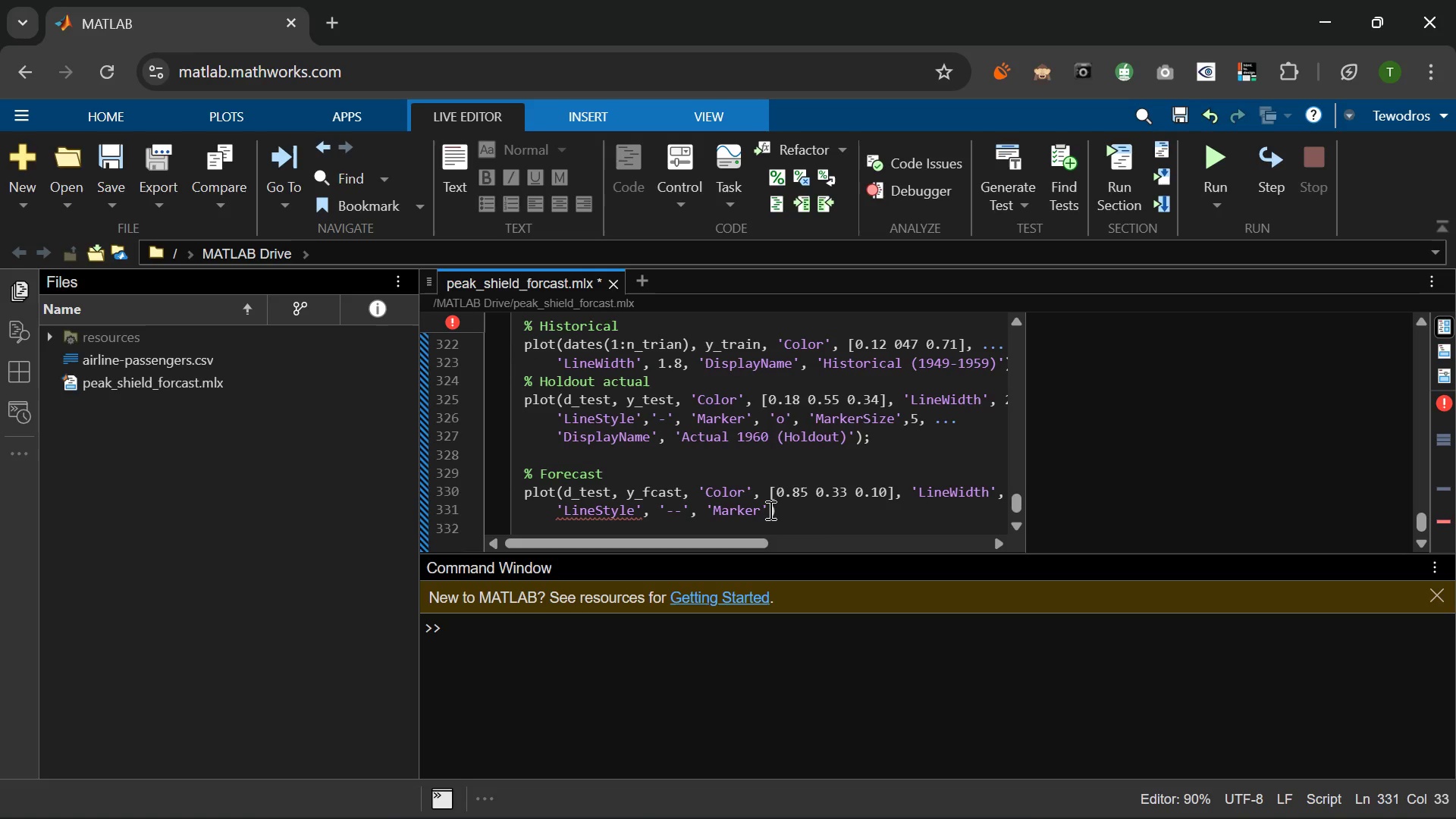 
left_click([769, 509])
 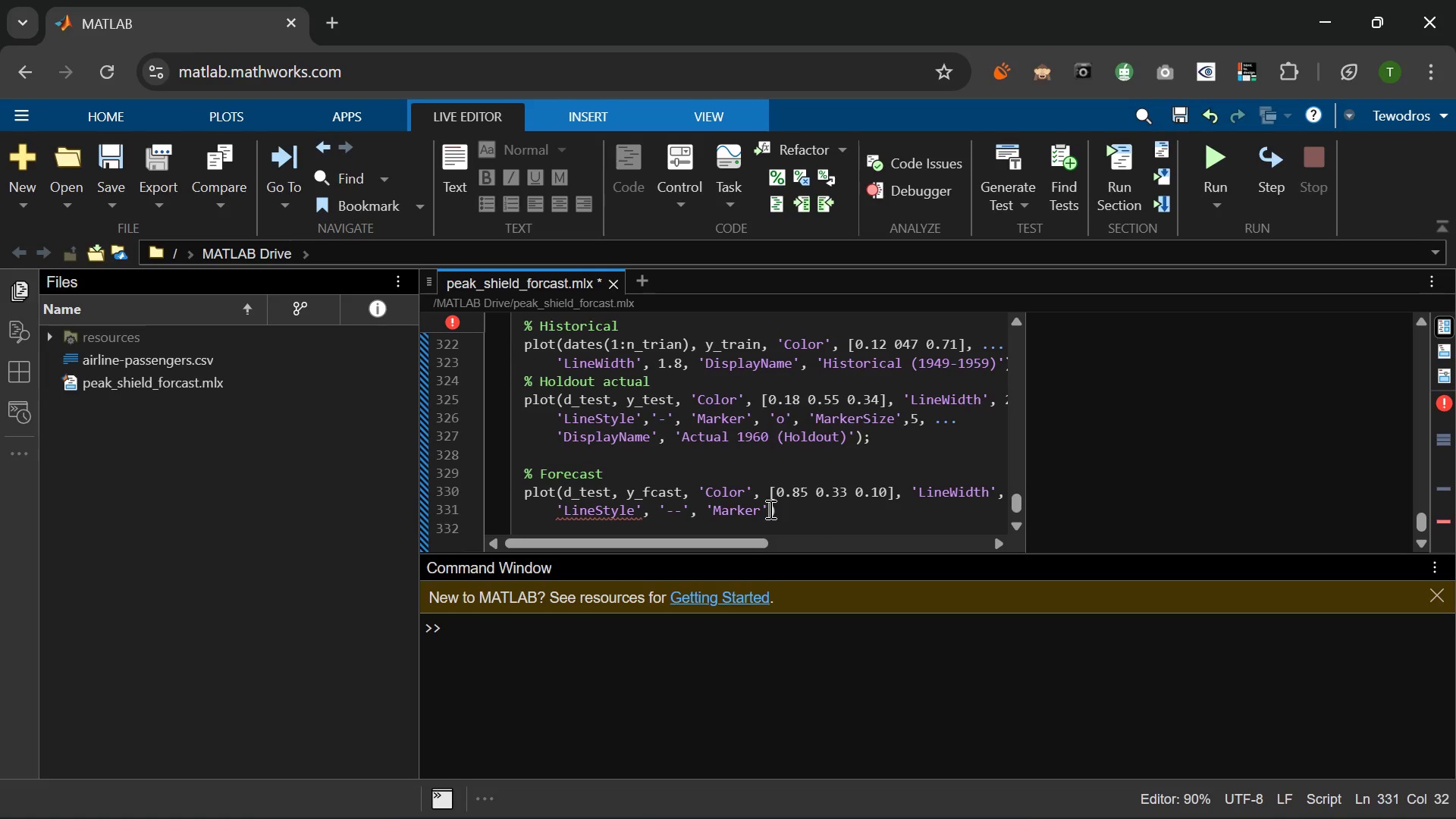 
key(Comma)
 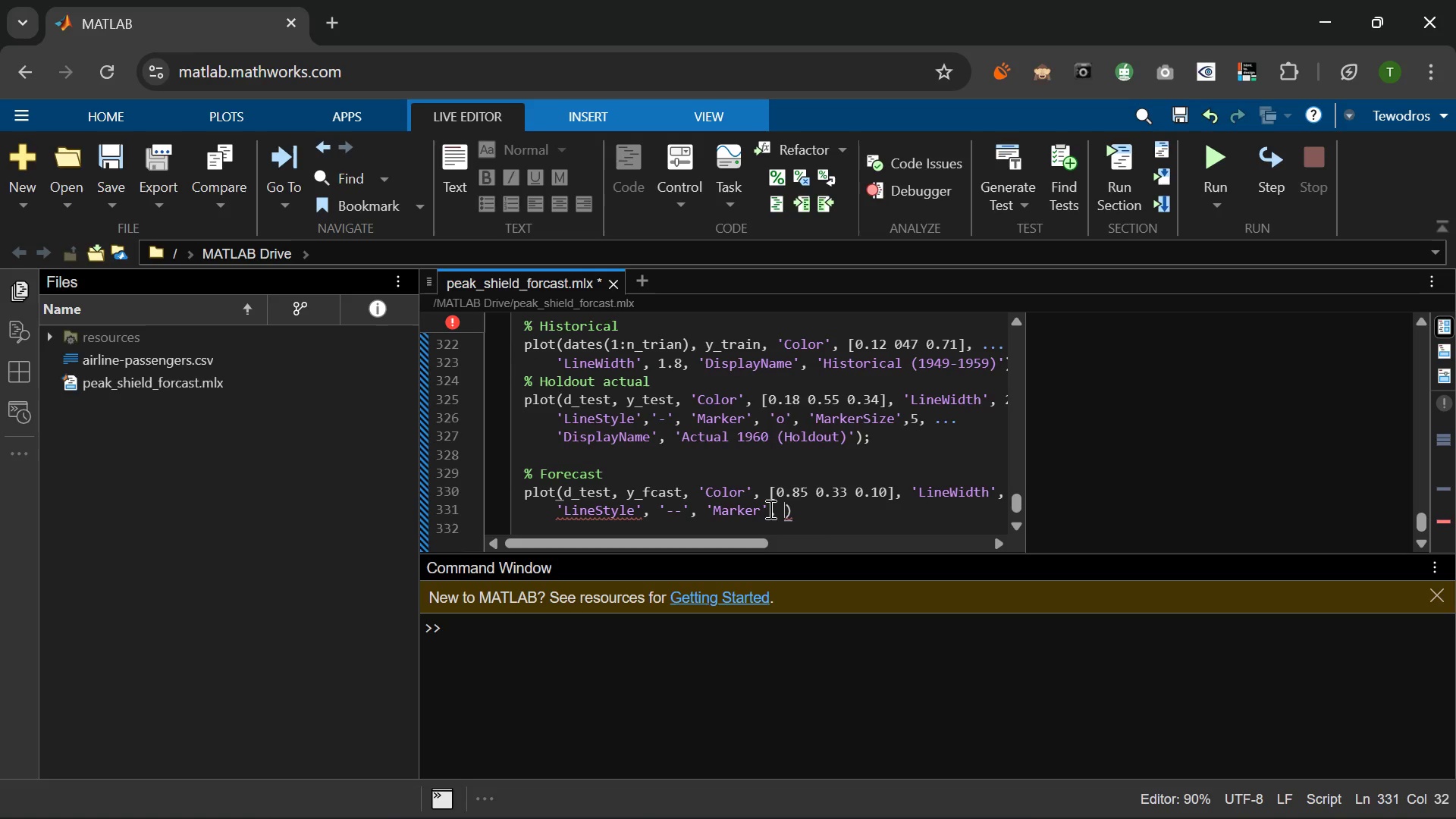 
key(Space)
 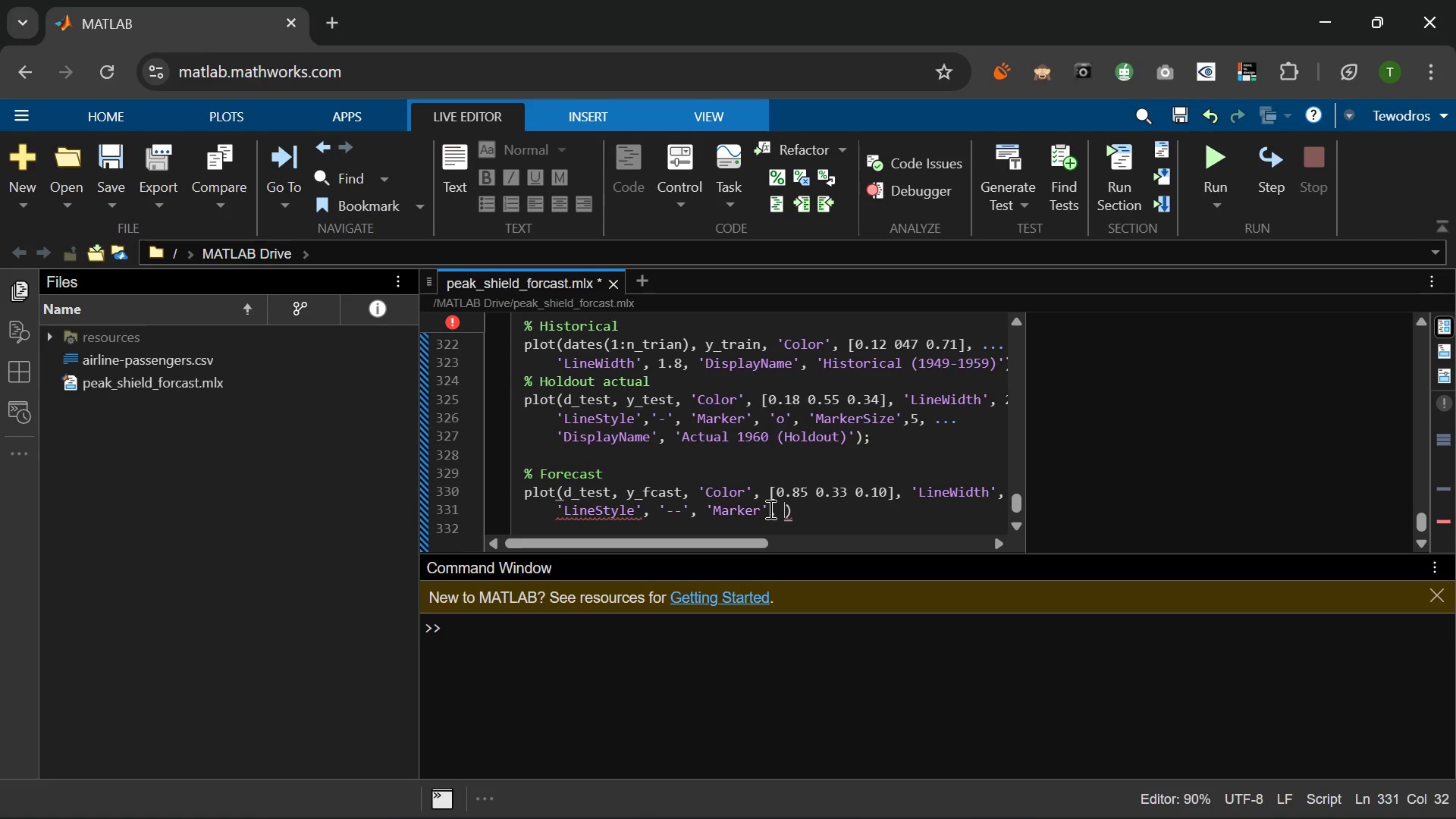 
key(Quote)
 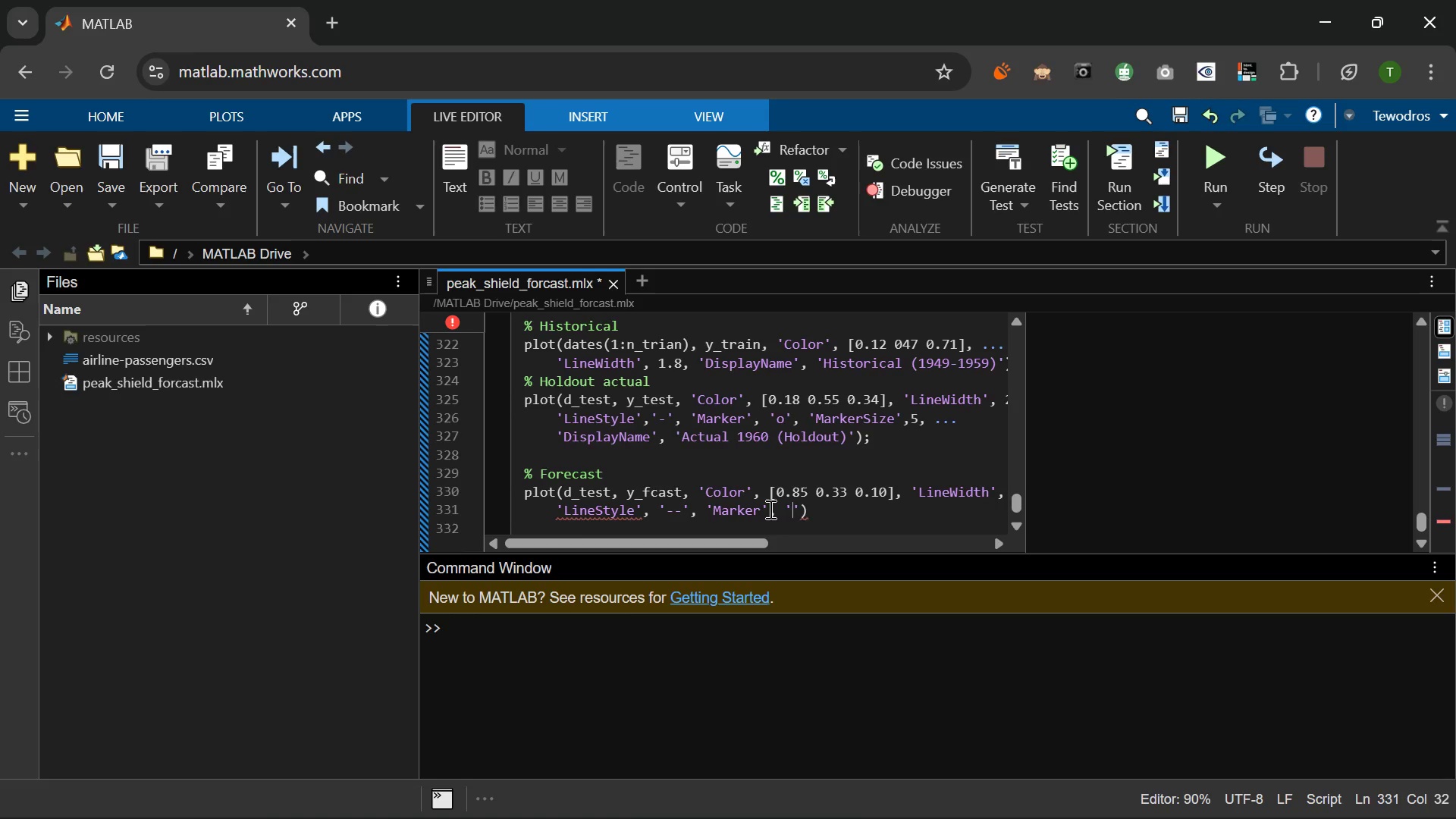 
key(S)
 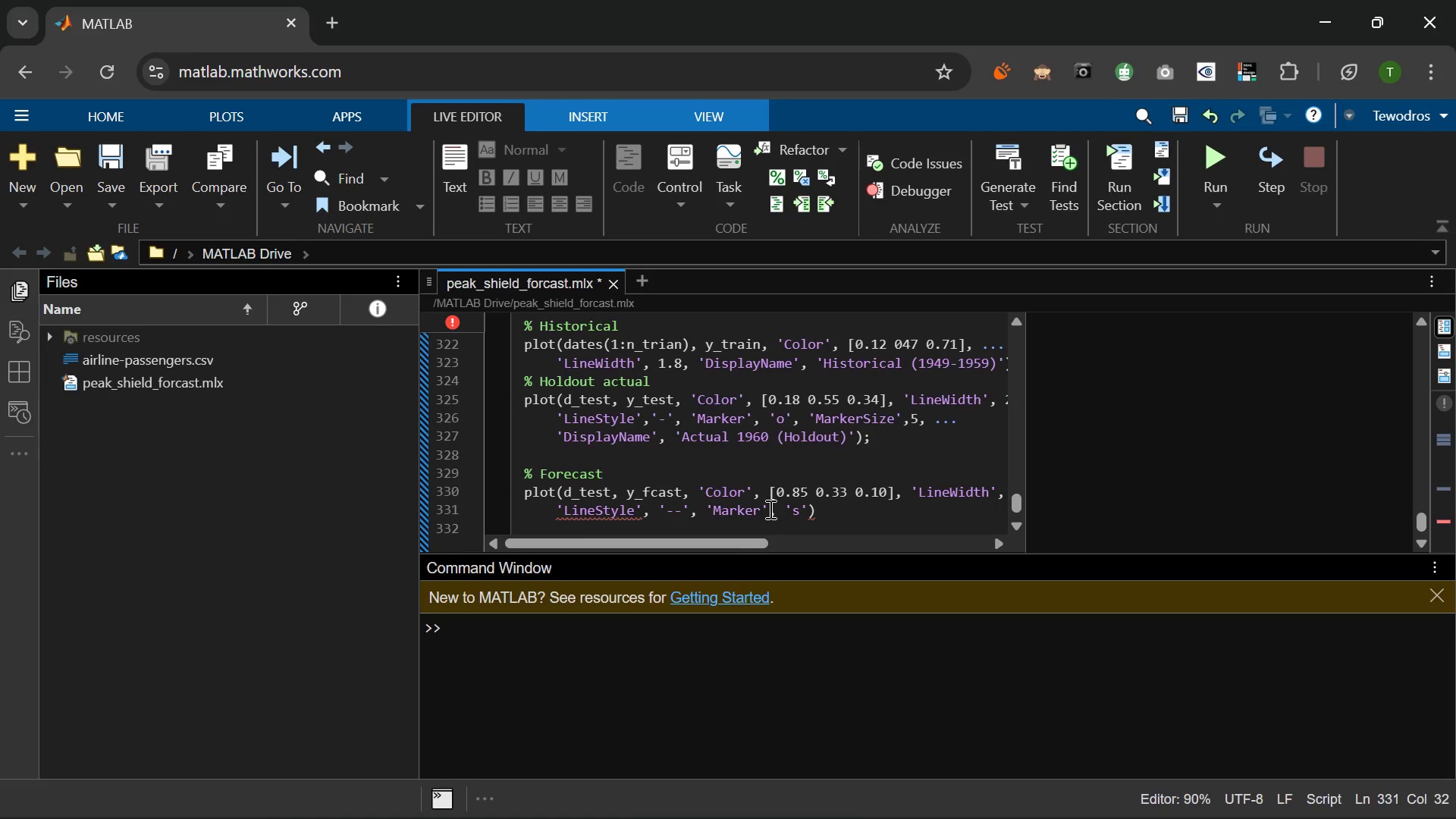 
key(ArrowRight)
 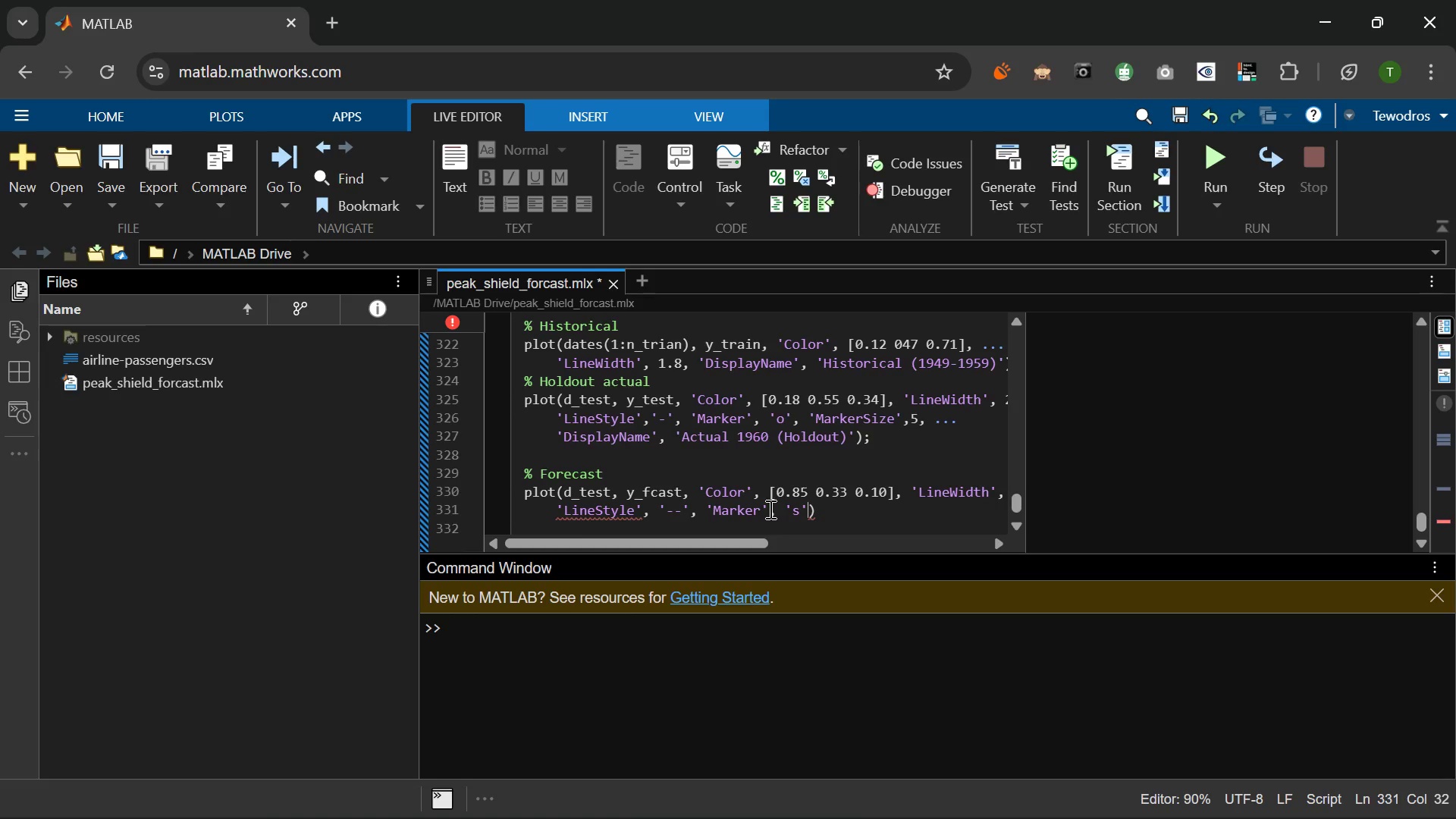 
type(, 'MarkerSize)
 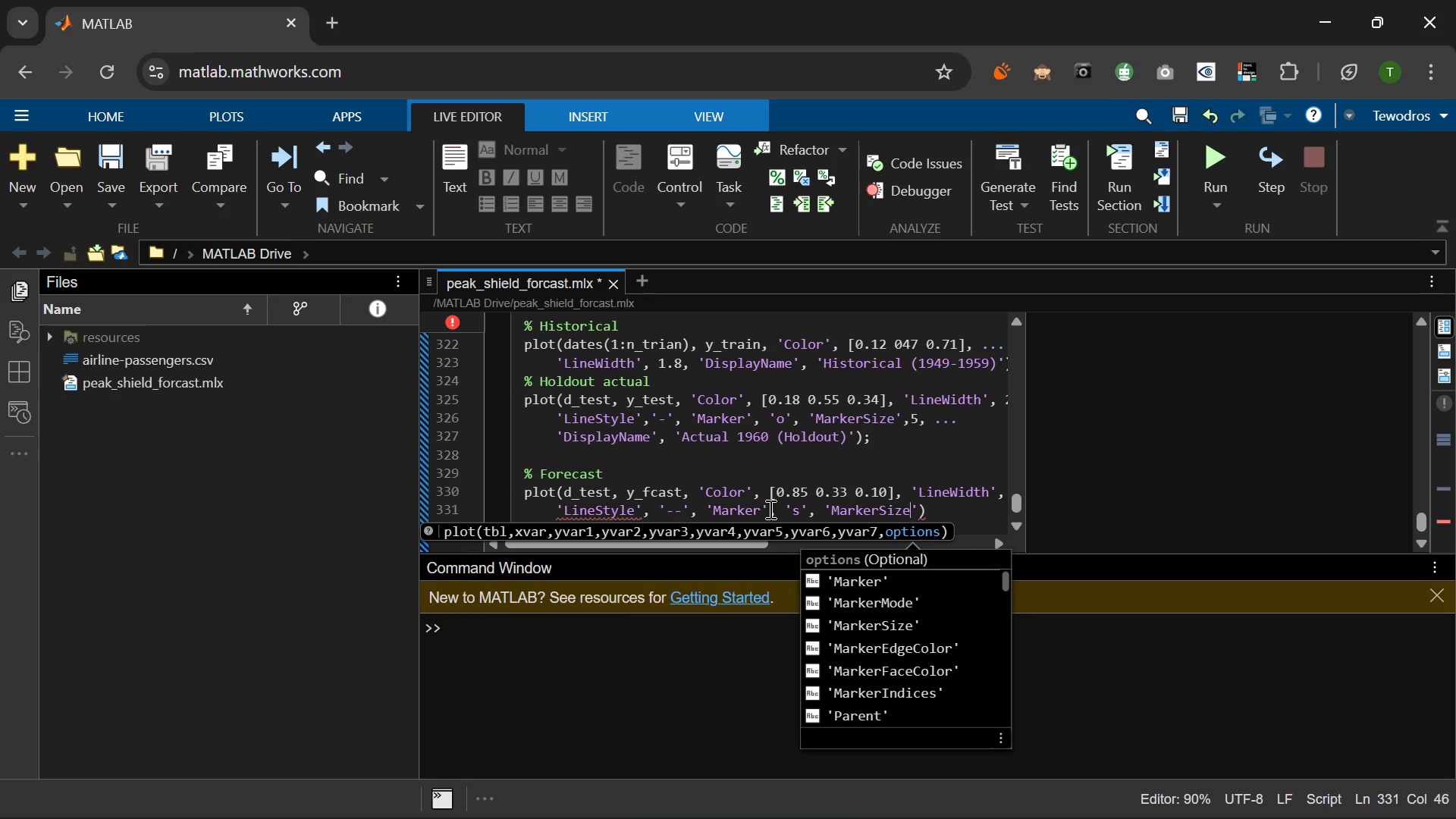 
key(ArrowRight)
 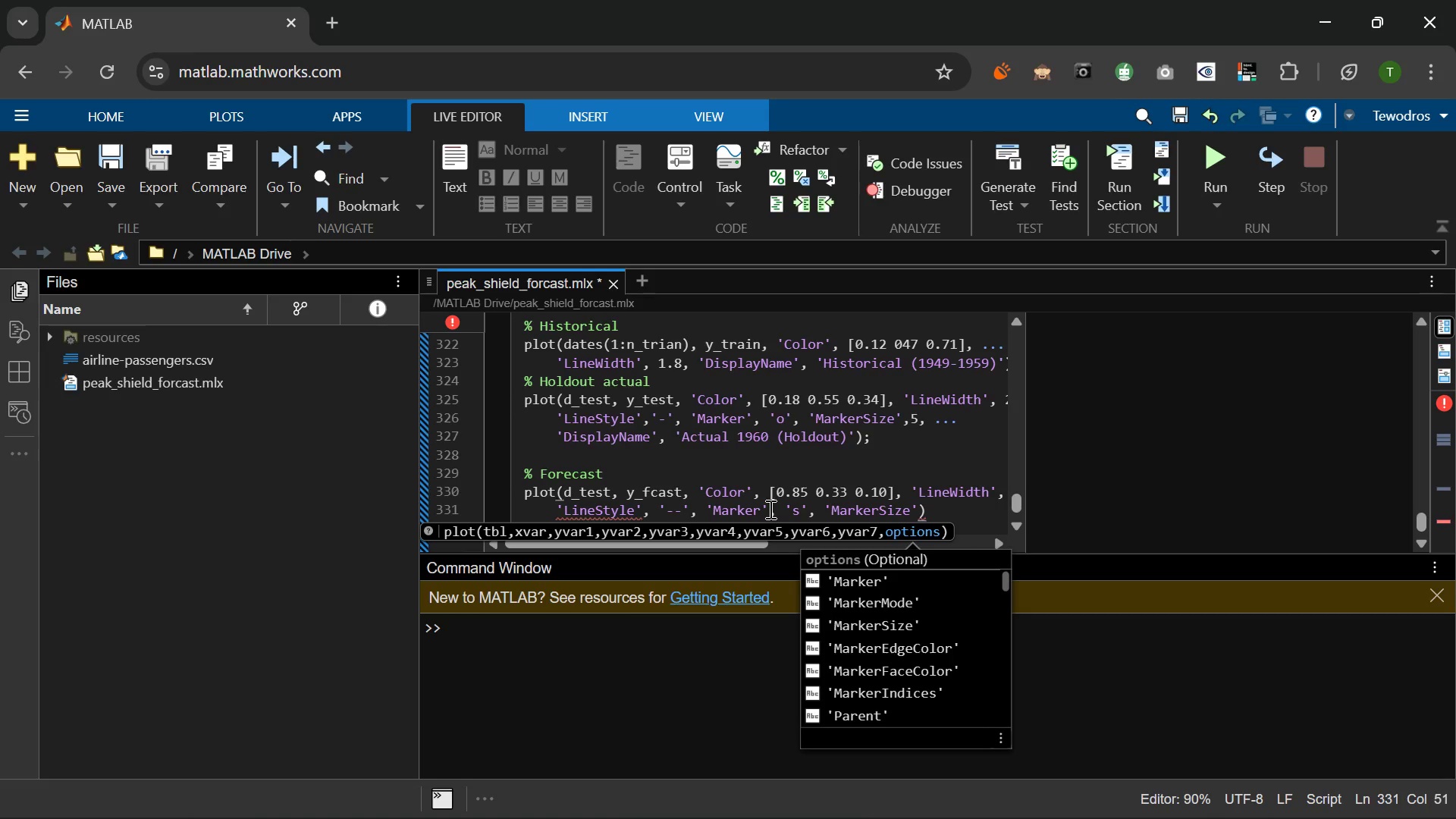 
key(Comma)
 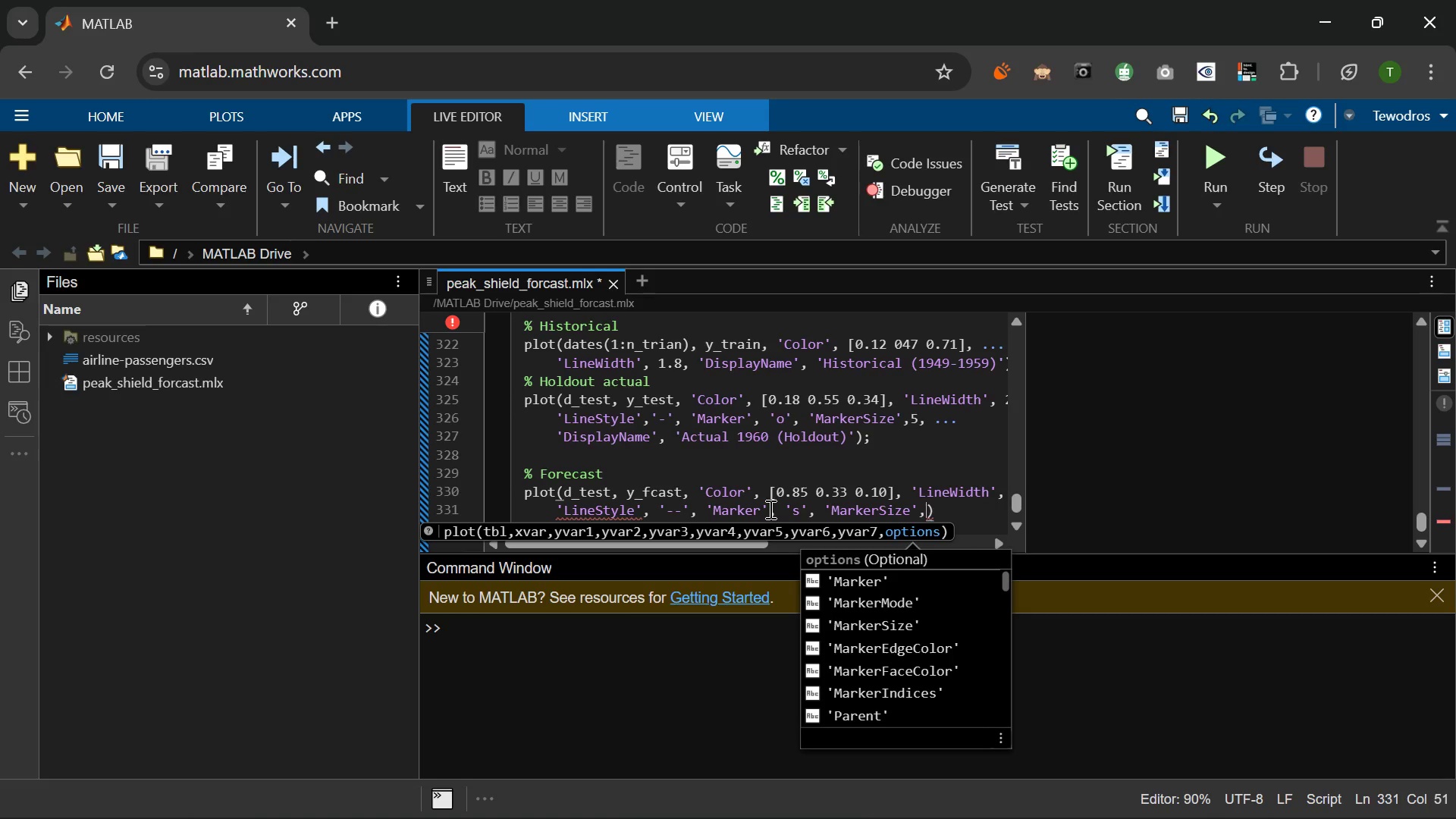 
key(Space)
 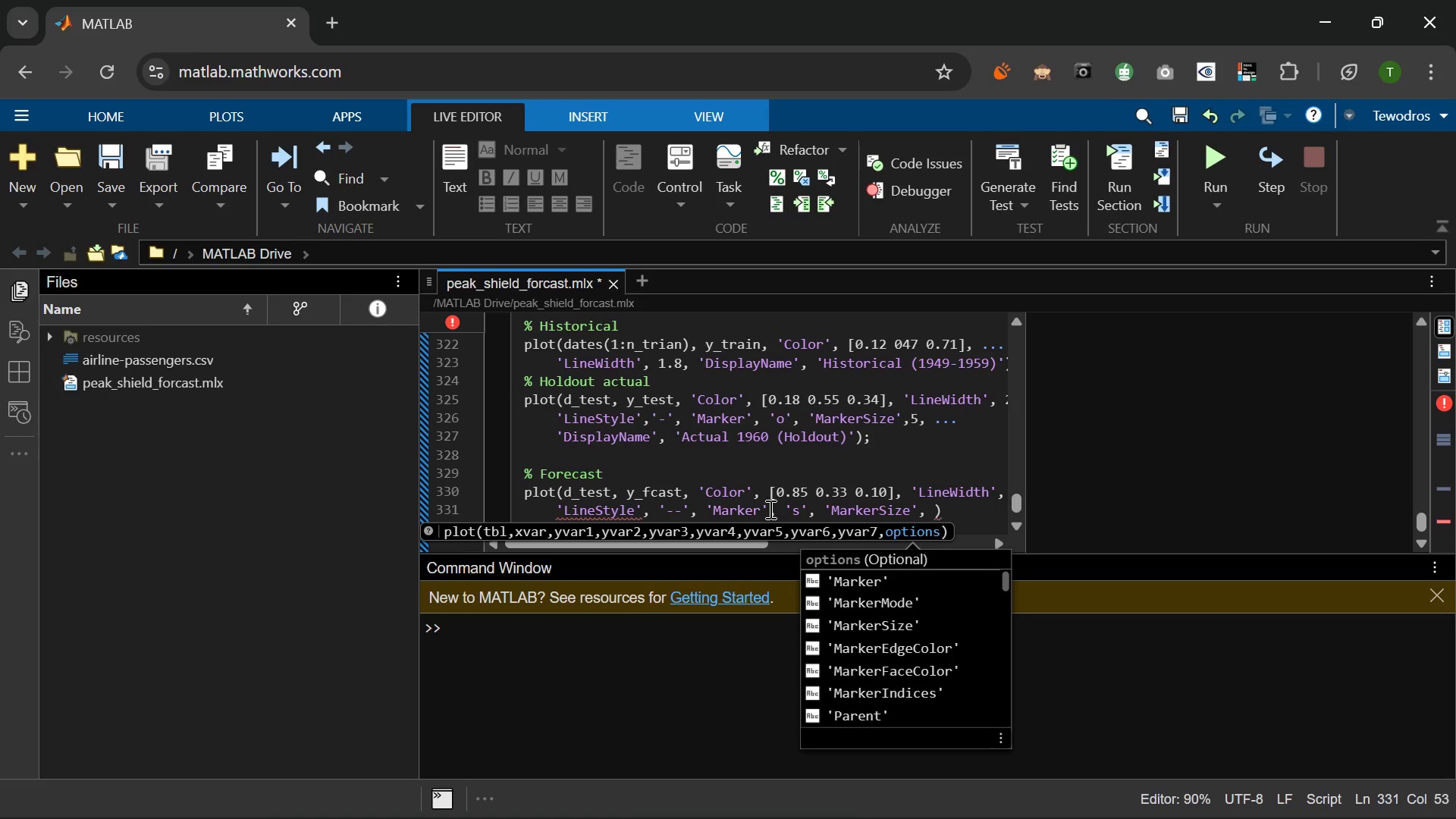 
key(5)
 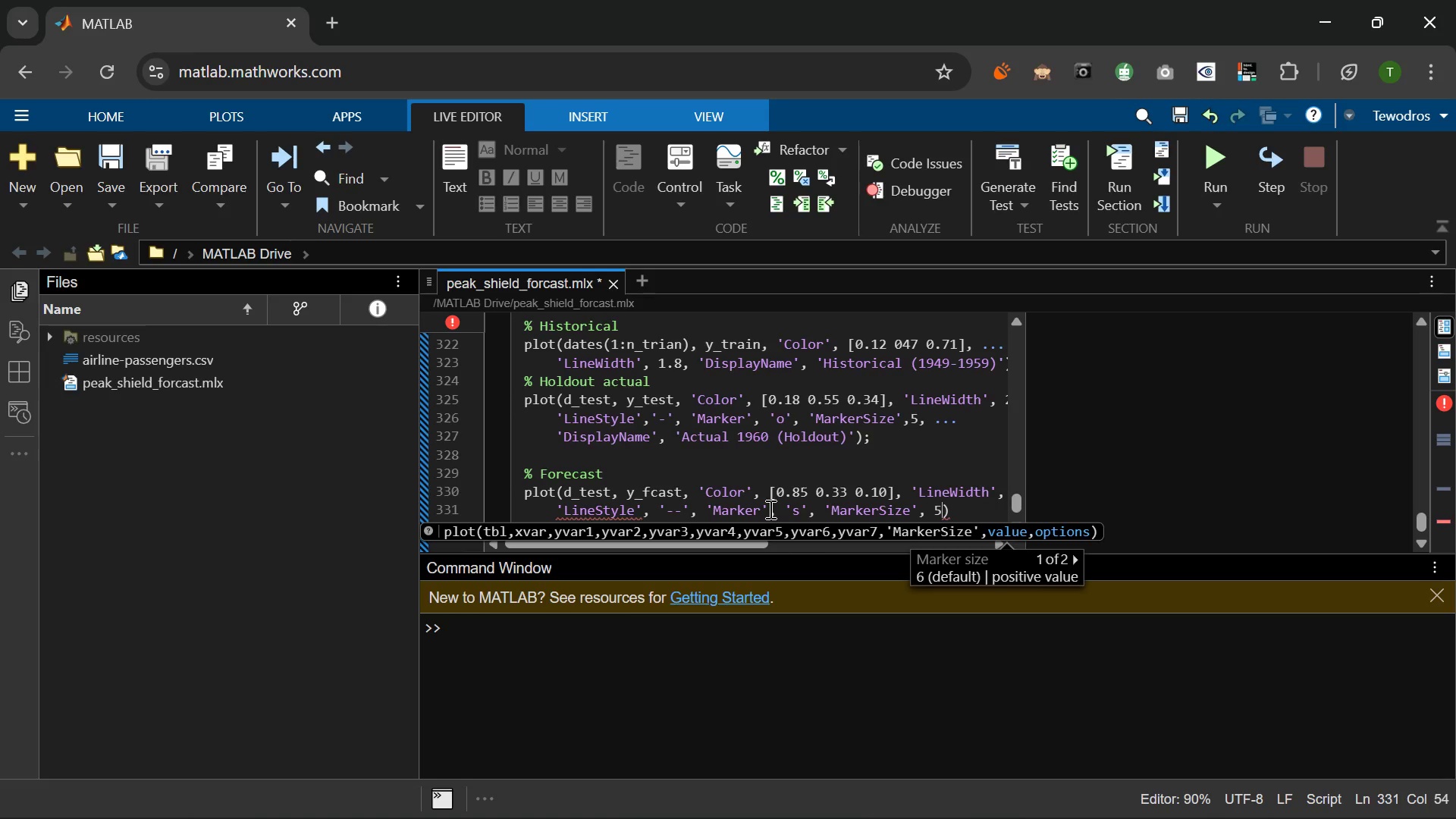 
key(Comma)
 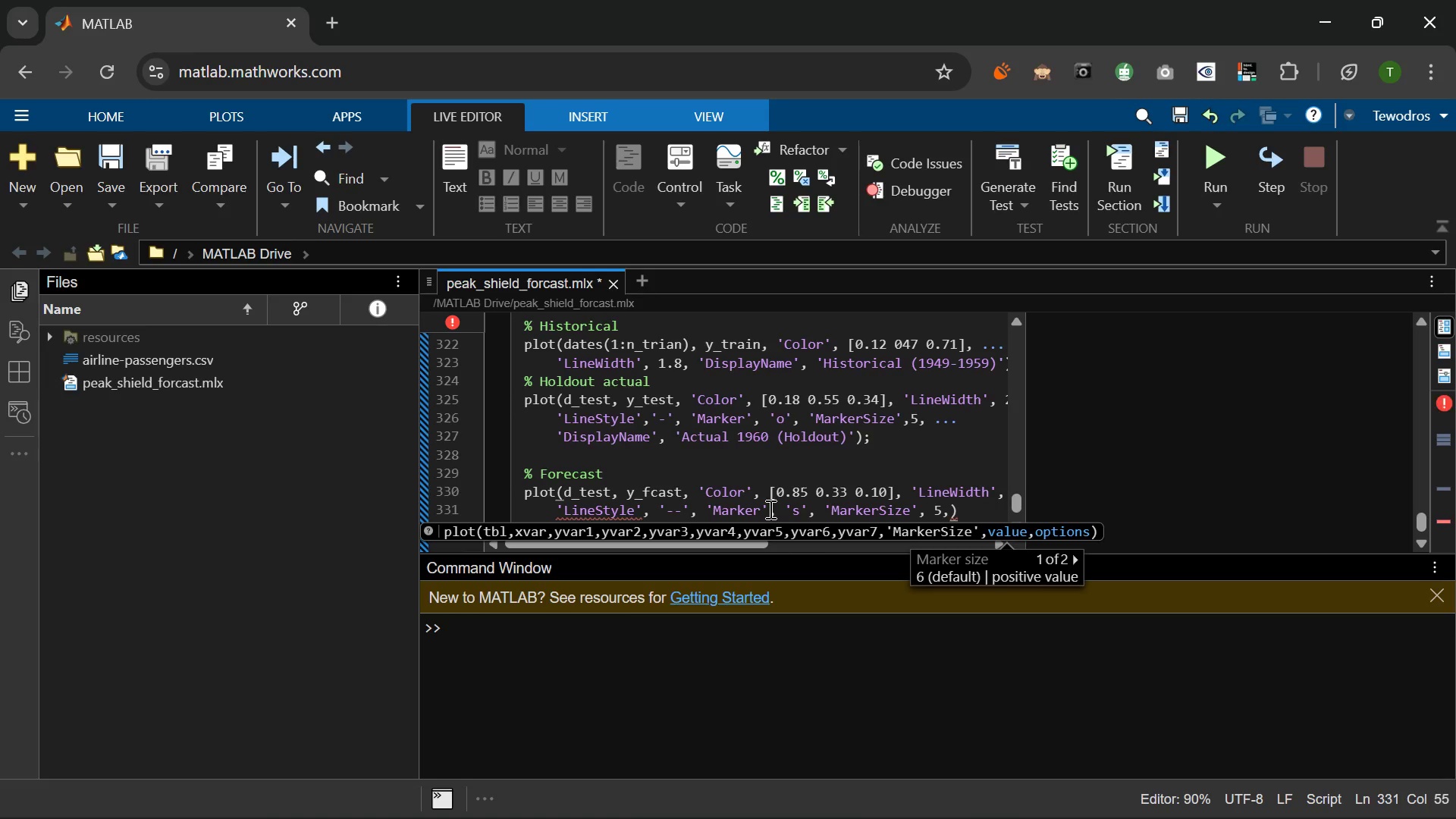 
key(Space)
 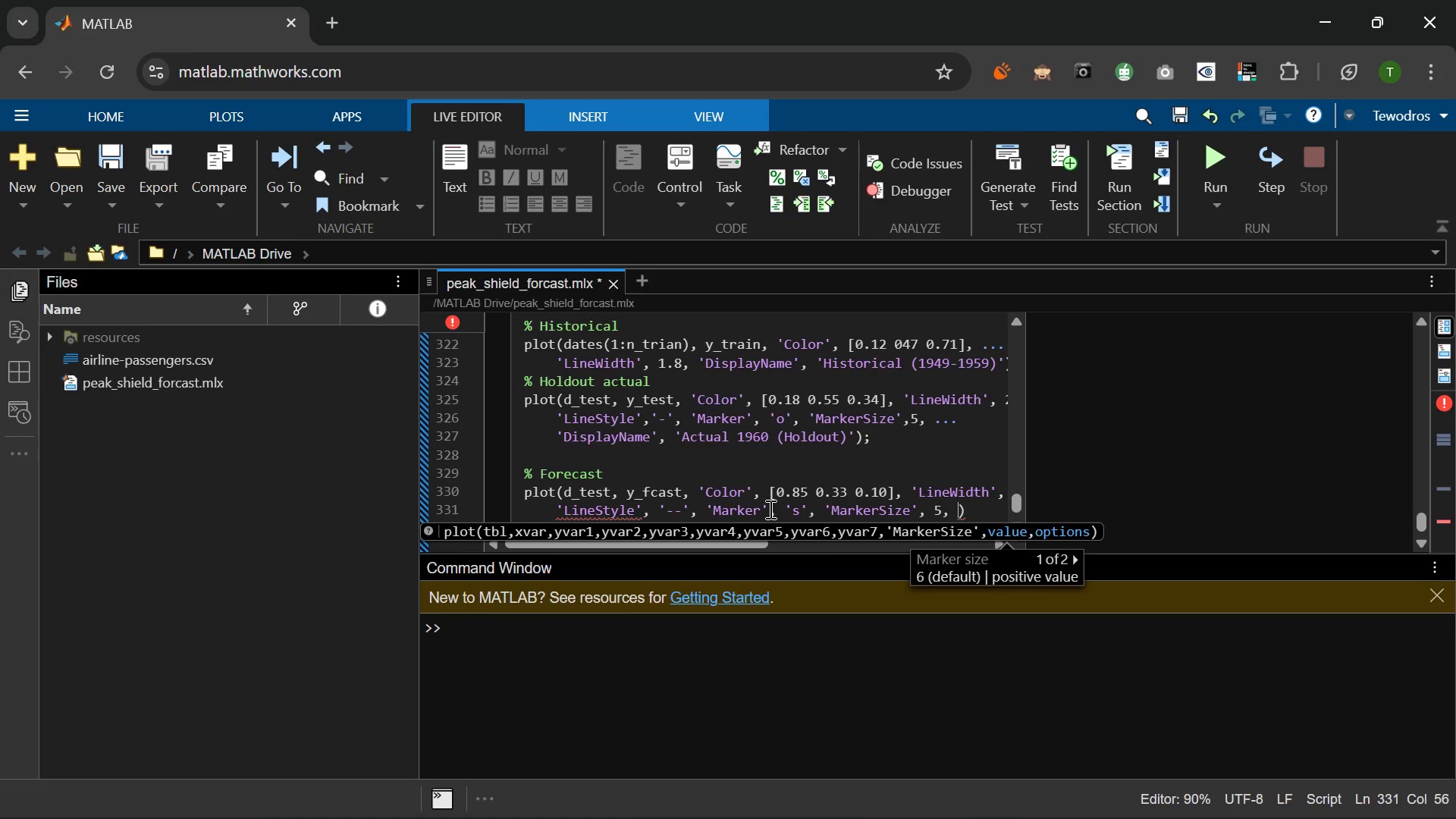 
key(Period)
 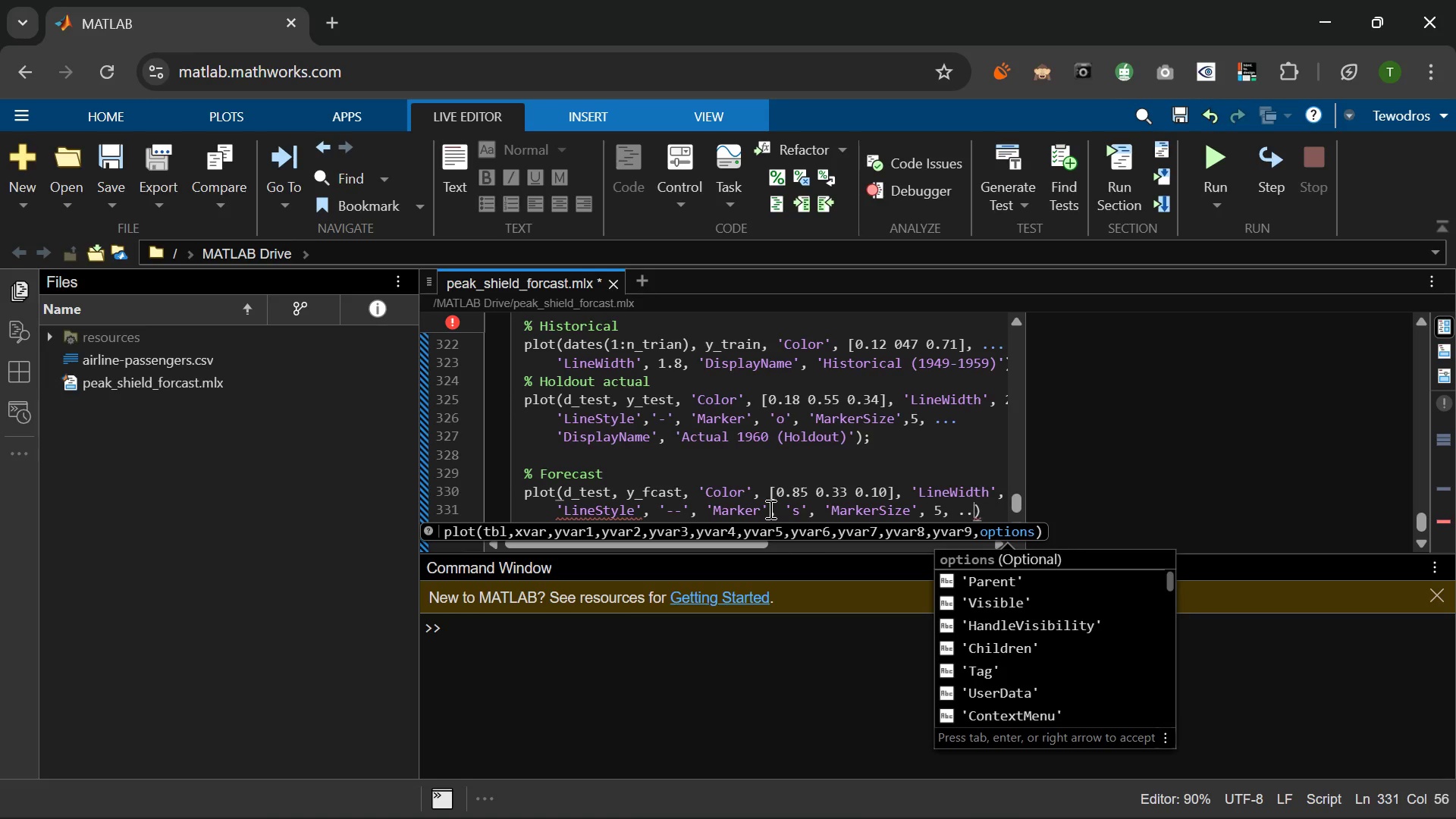 
key(Period)
 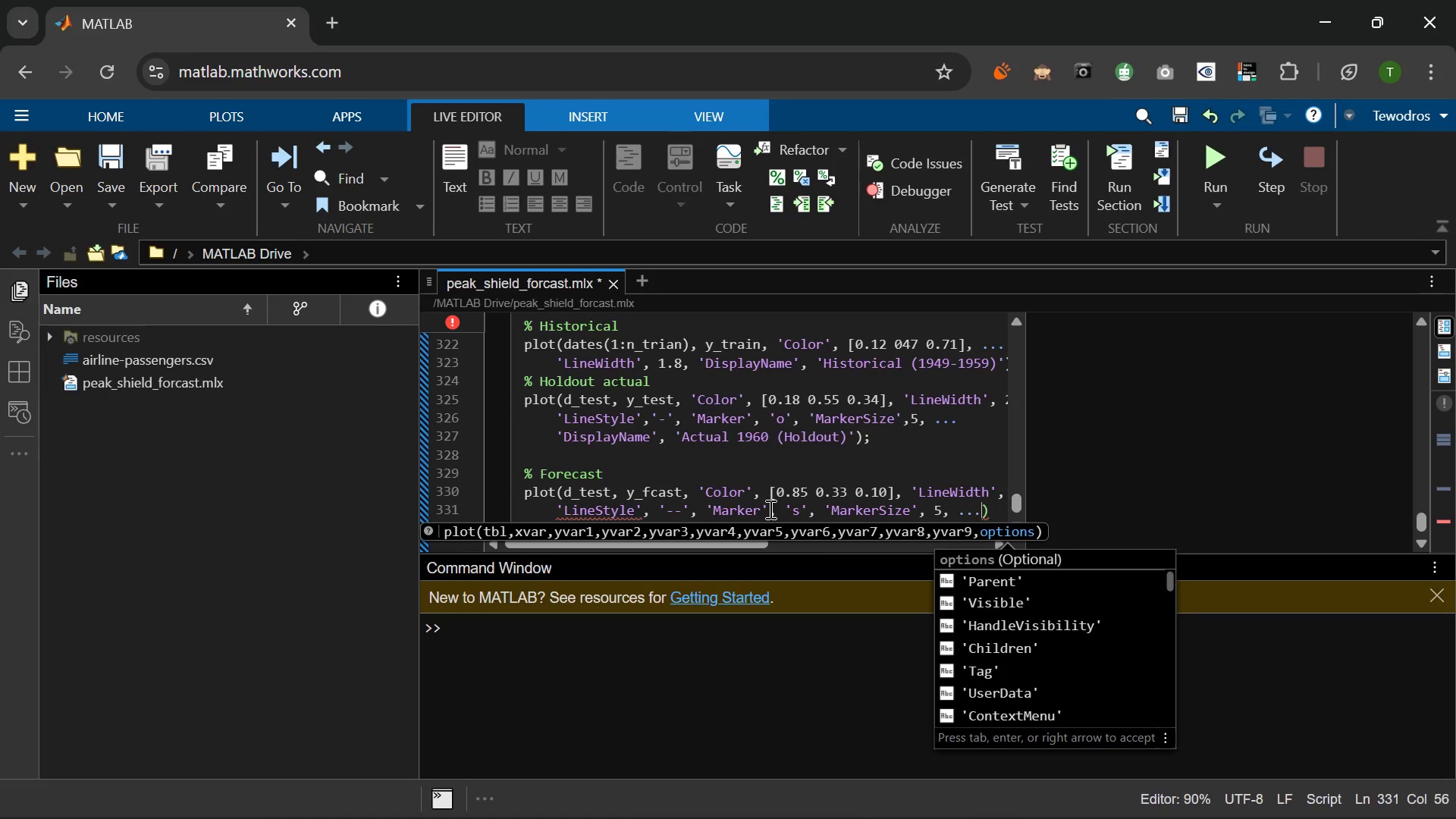 
key(Period)
 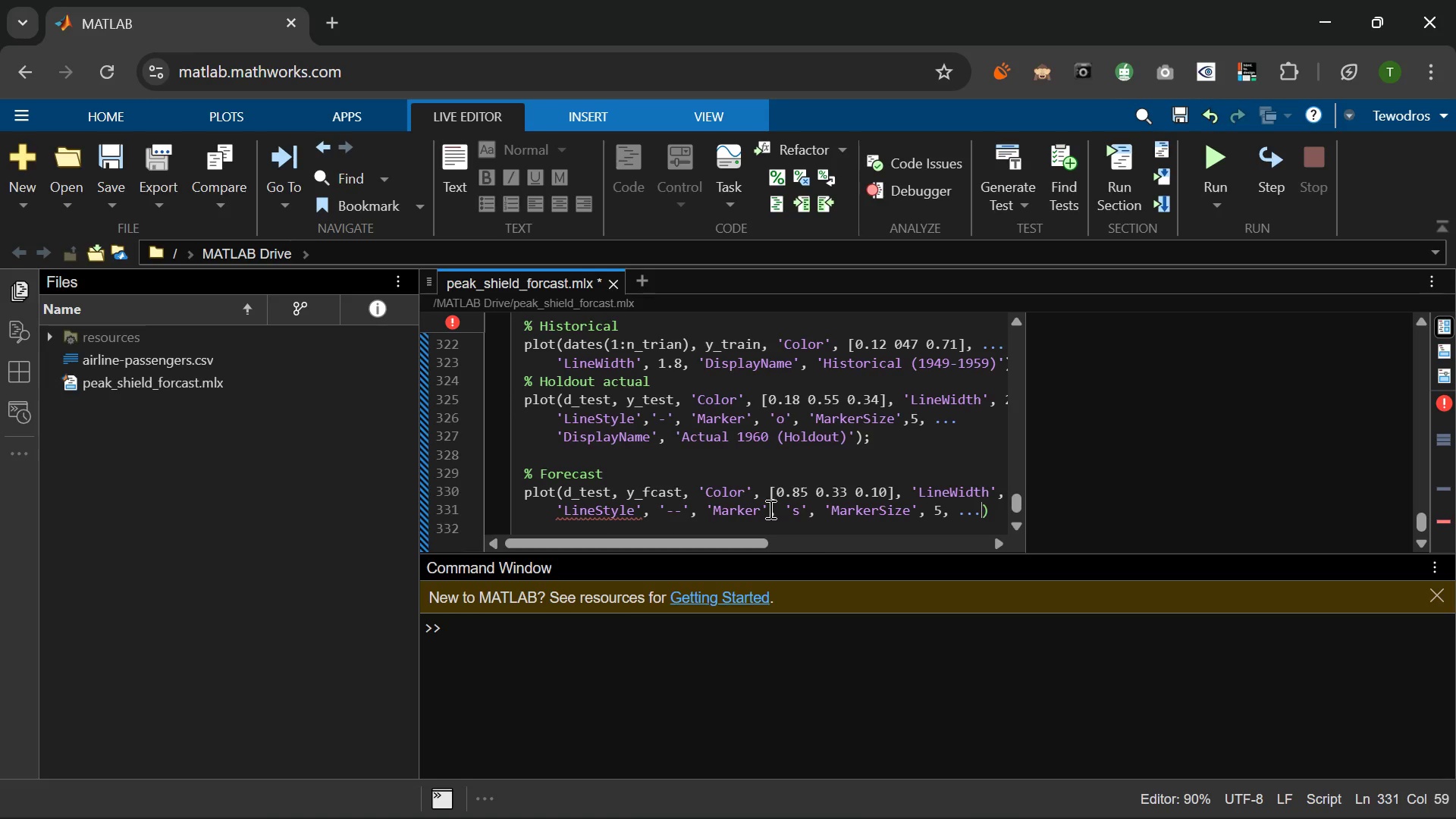 
key(Enter)
 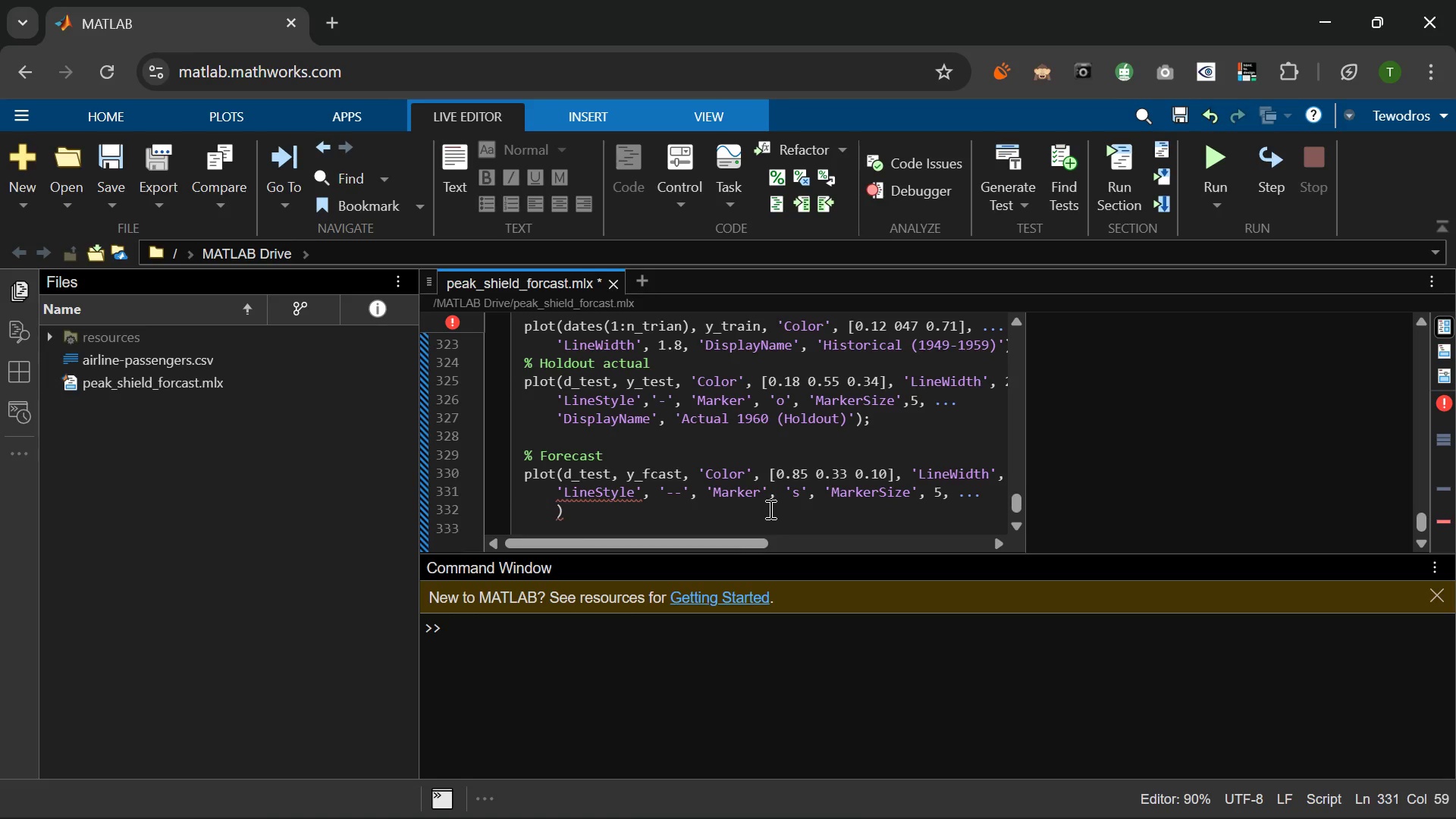 
type('Ki)
key(Backspace)
key(Backspace)
type(DisplayName)
 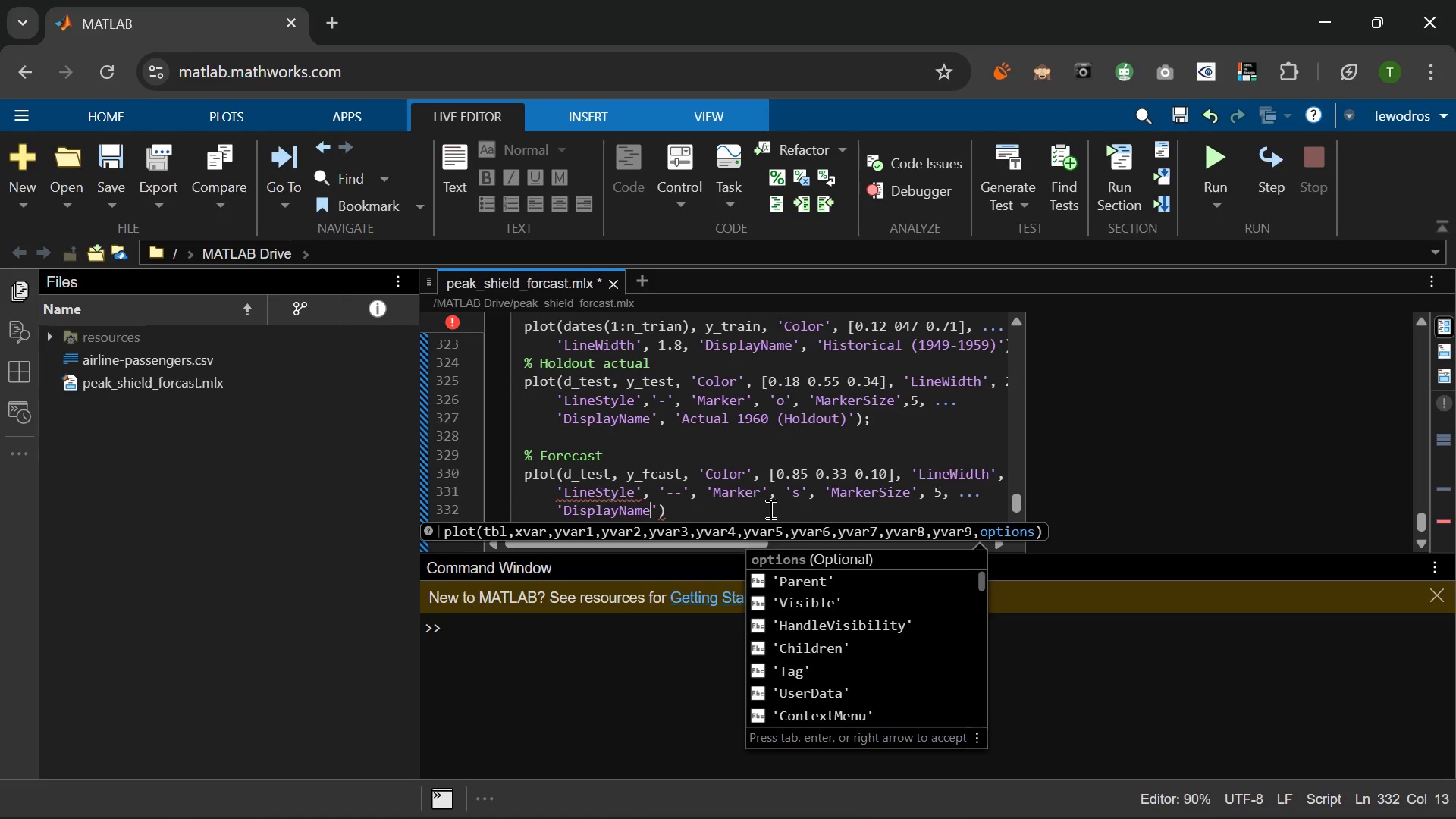 
key(ArrowRight)
 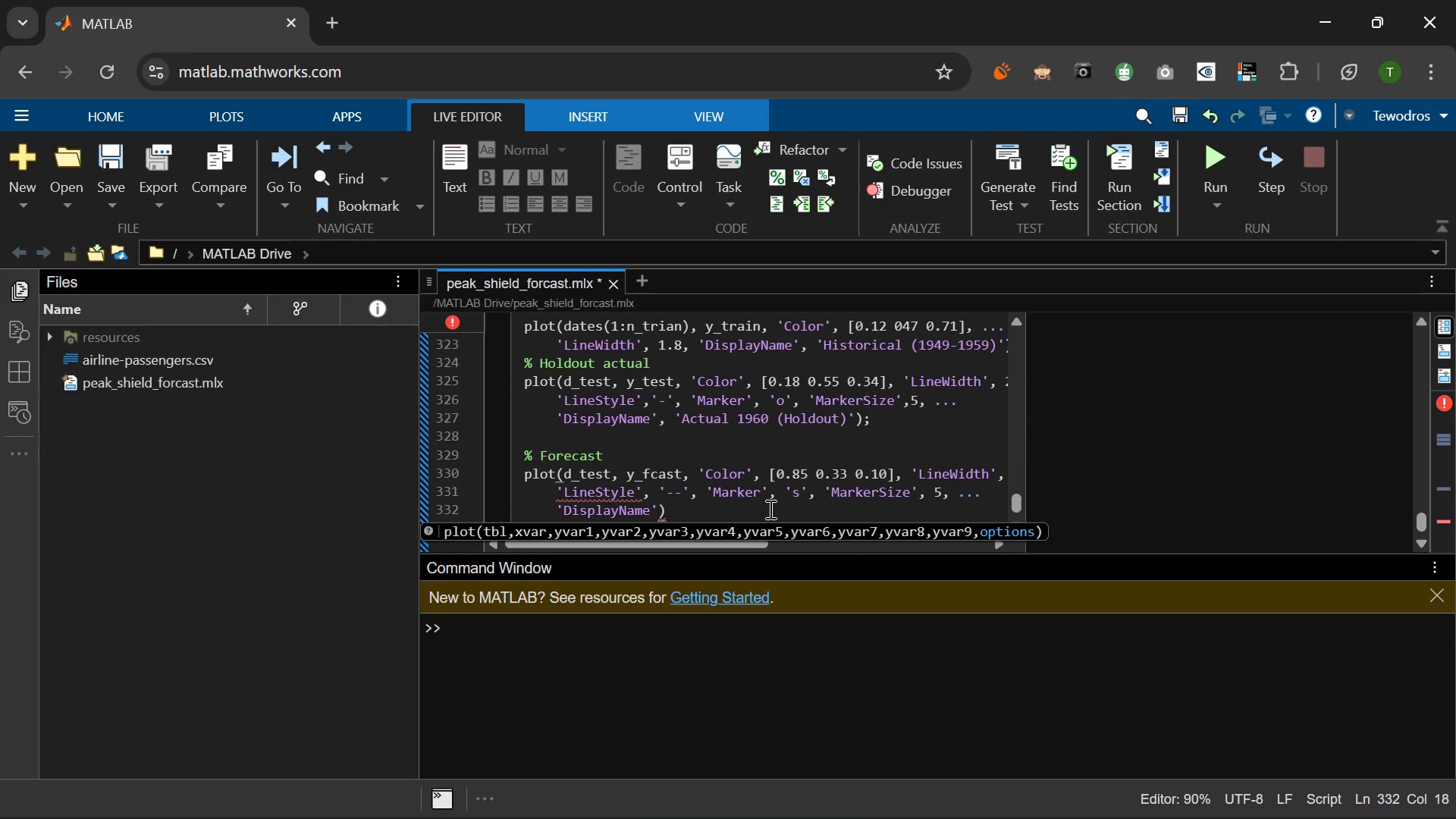 
type(, 'AS)
key(Backspace)
key(Backspace)
type(SARIMA Forecase)
key(Backspace)
type(t)
 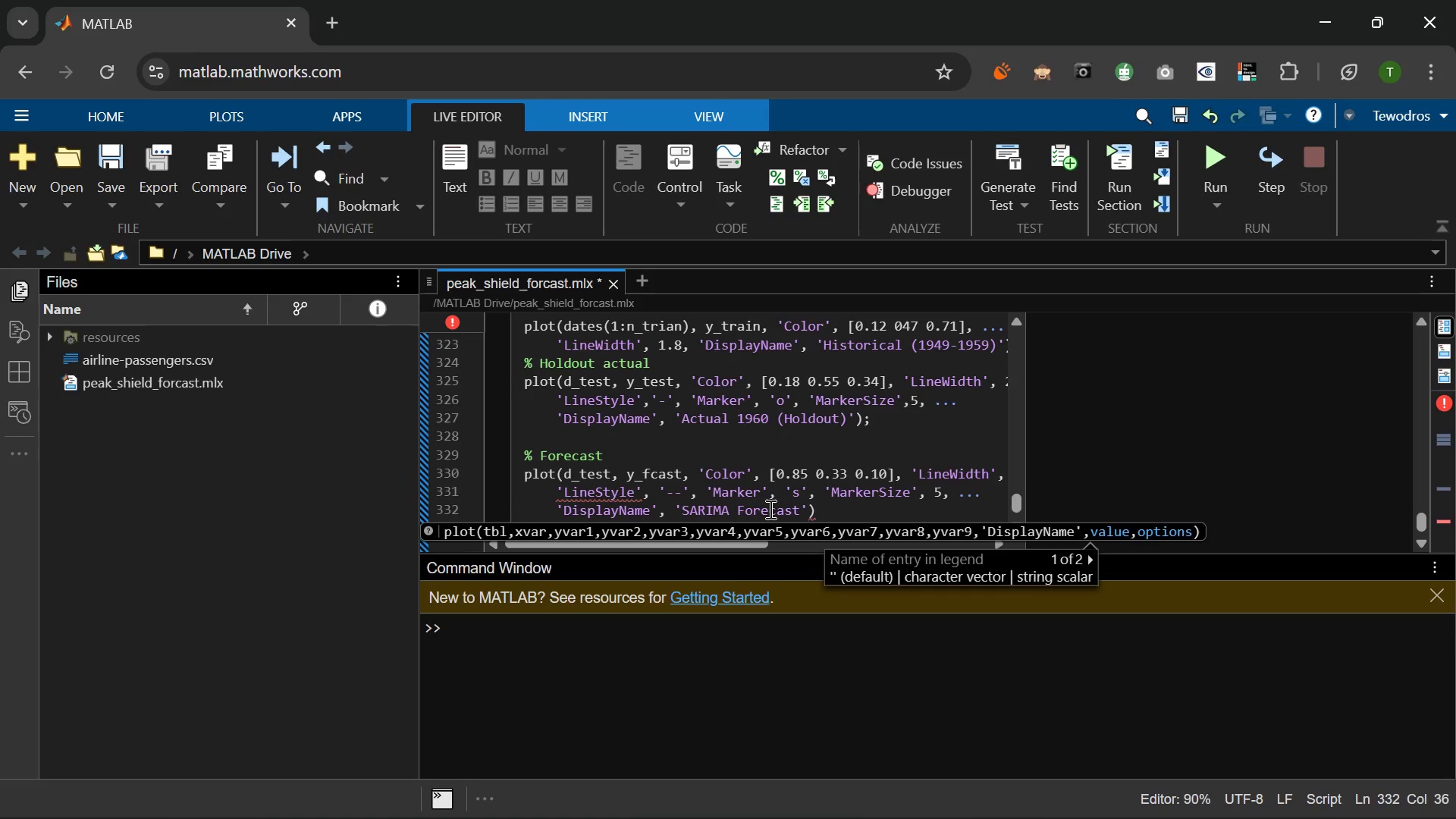 
key(ArrowRight)
 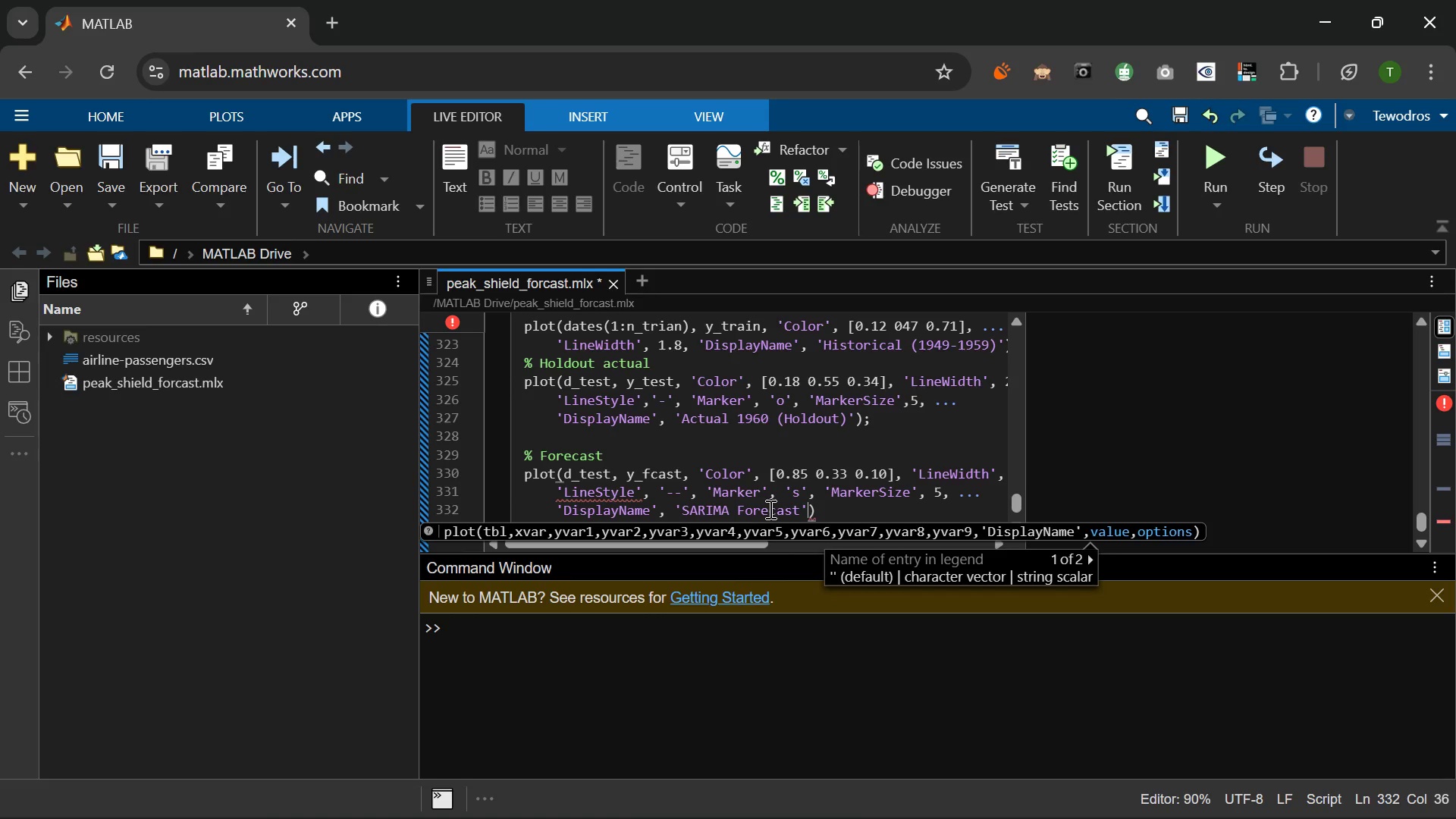 
key(ArrowRight)
 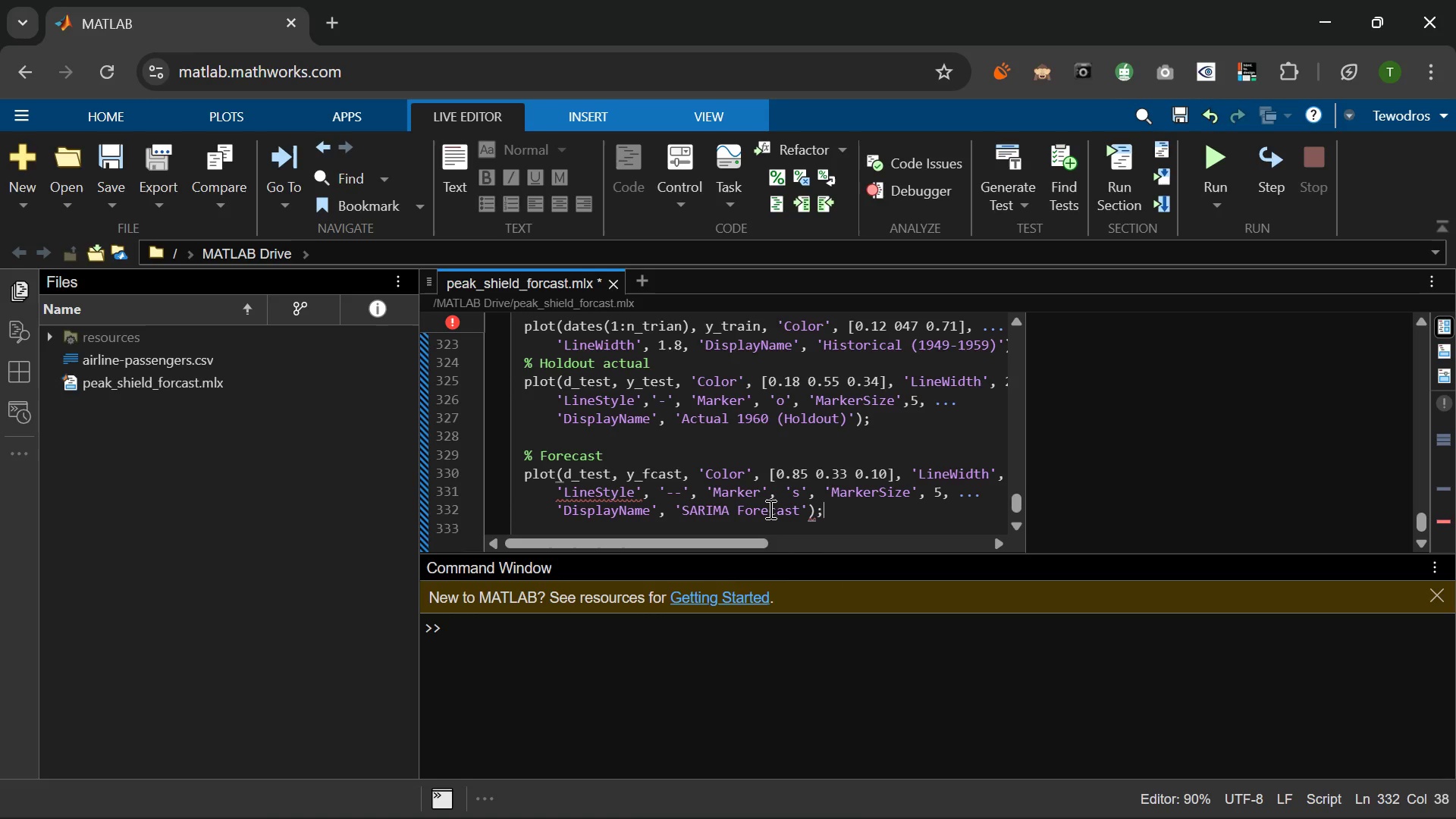 
key(Semicolon)
 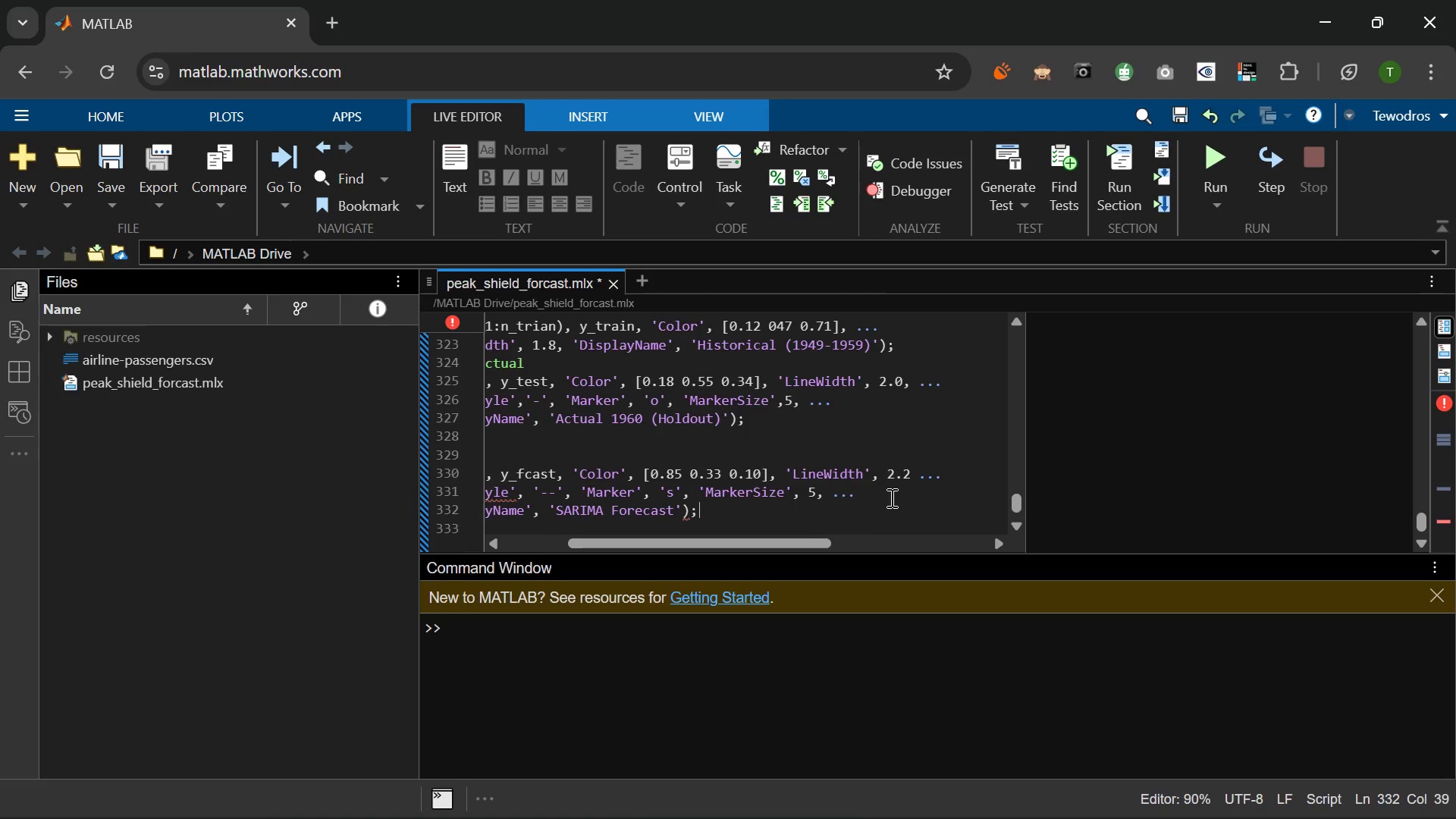 
wait(19.97)
 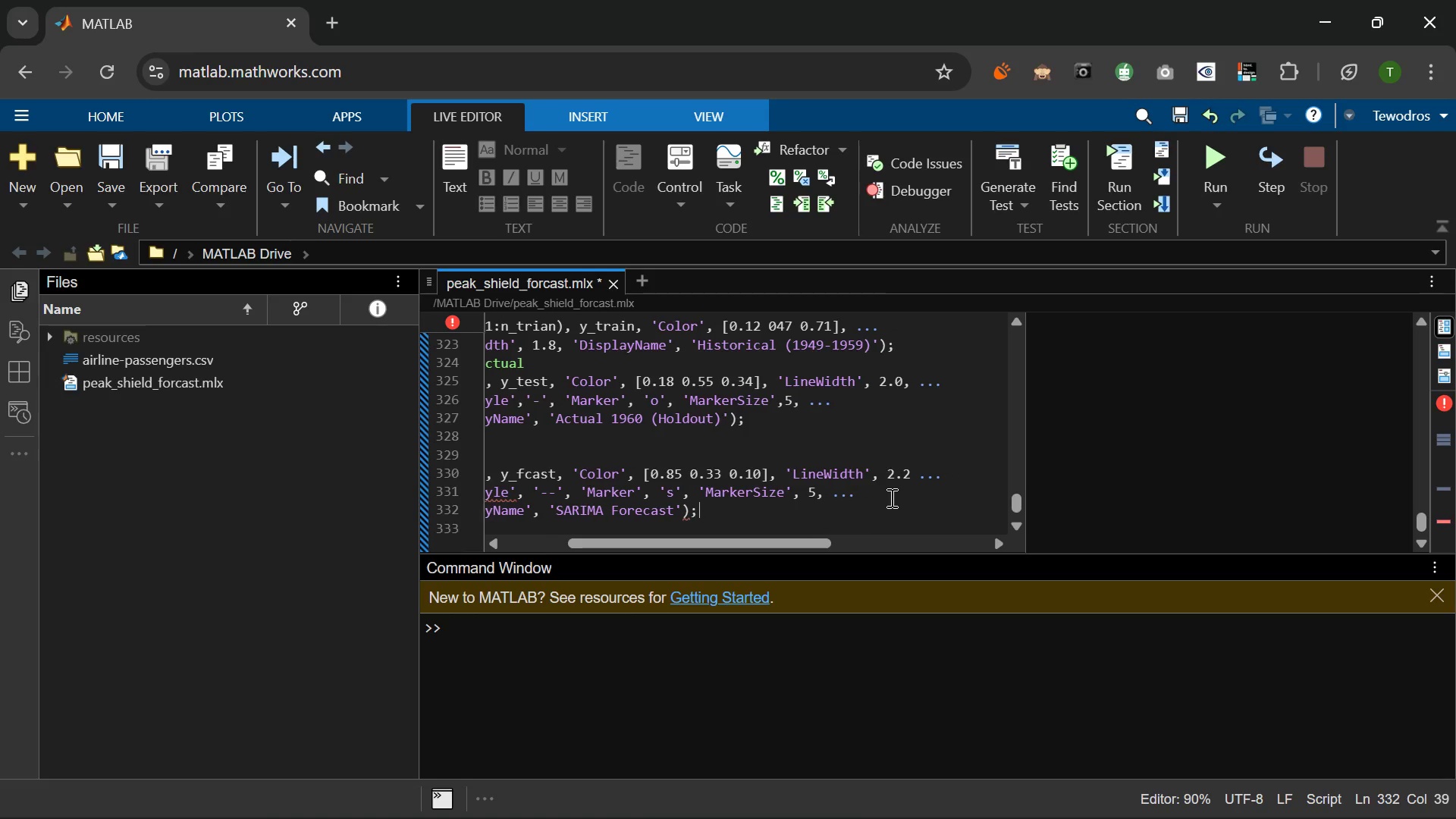 
left_click([875, 472])
 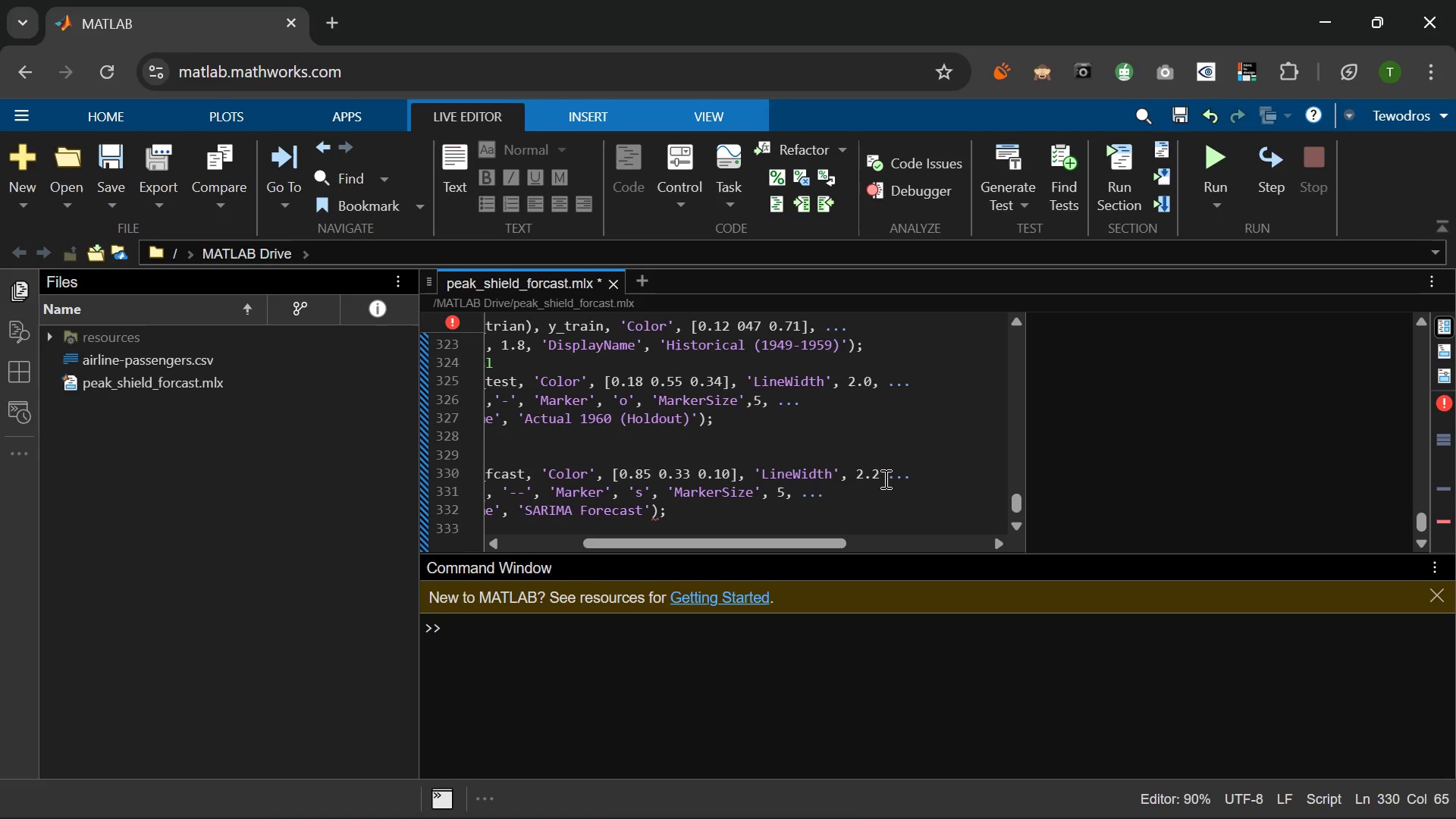 
left_click([884, 479])
 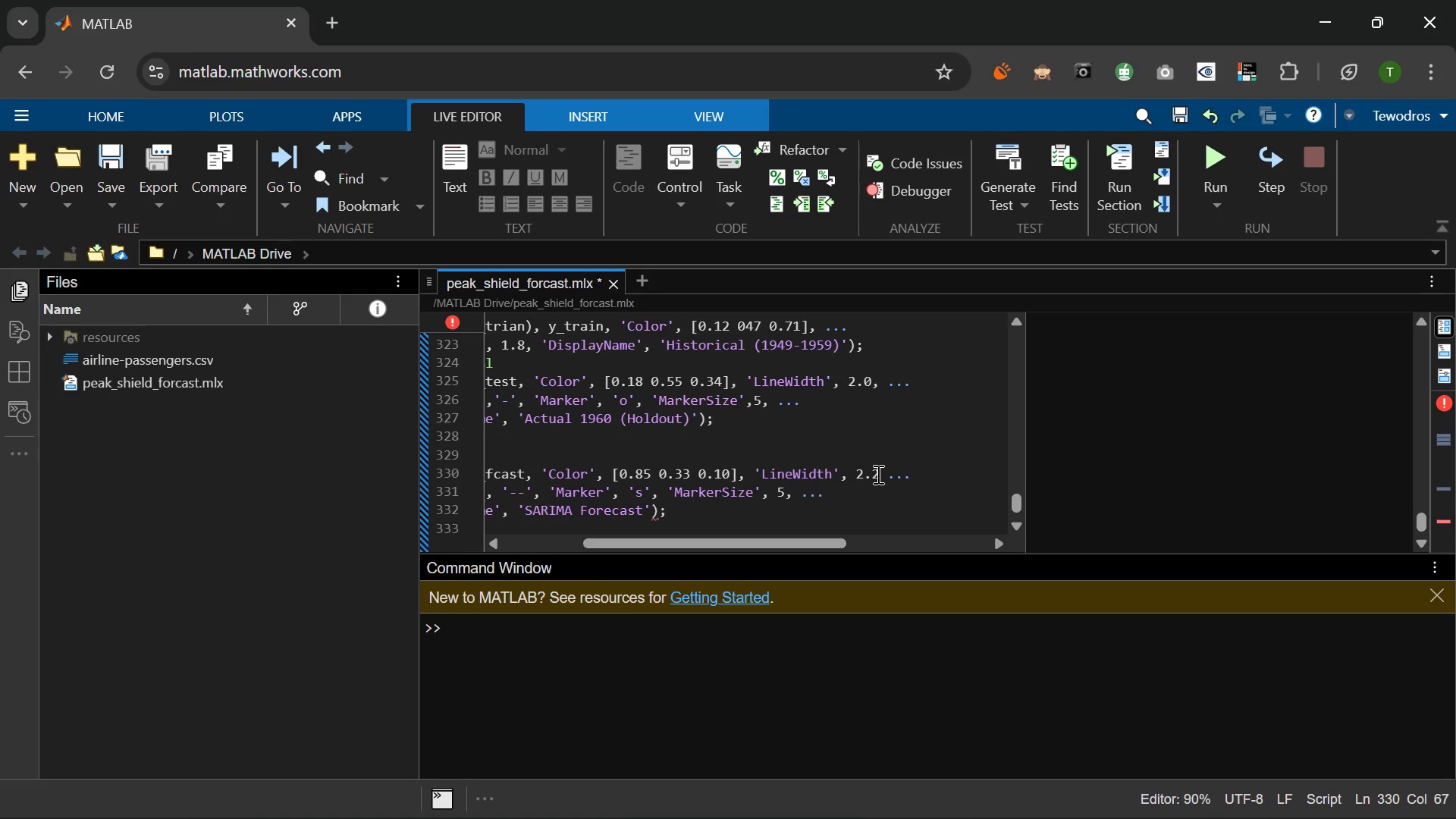 
left_click([877, 474])
 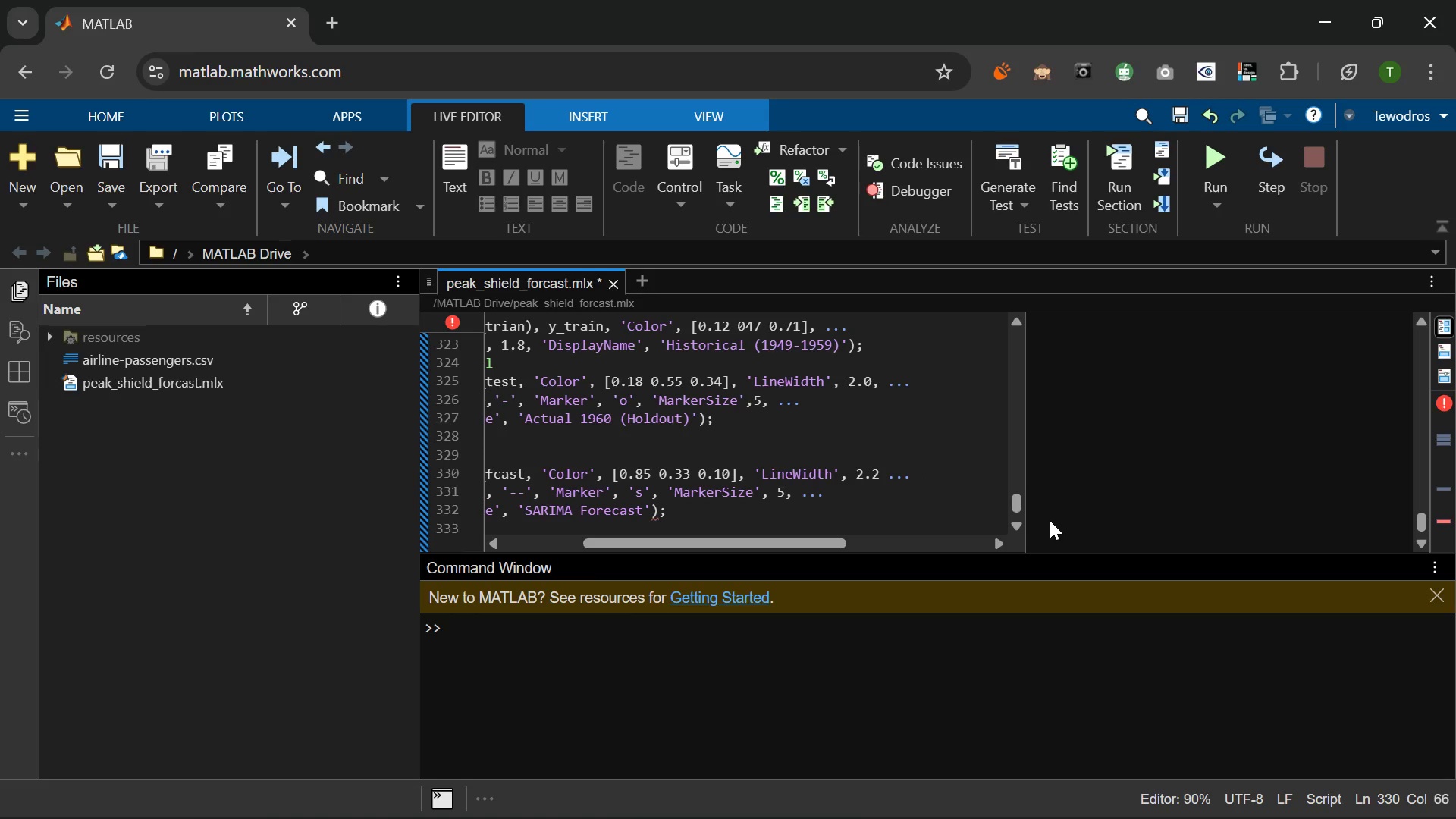 
key(Comma)
 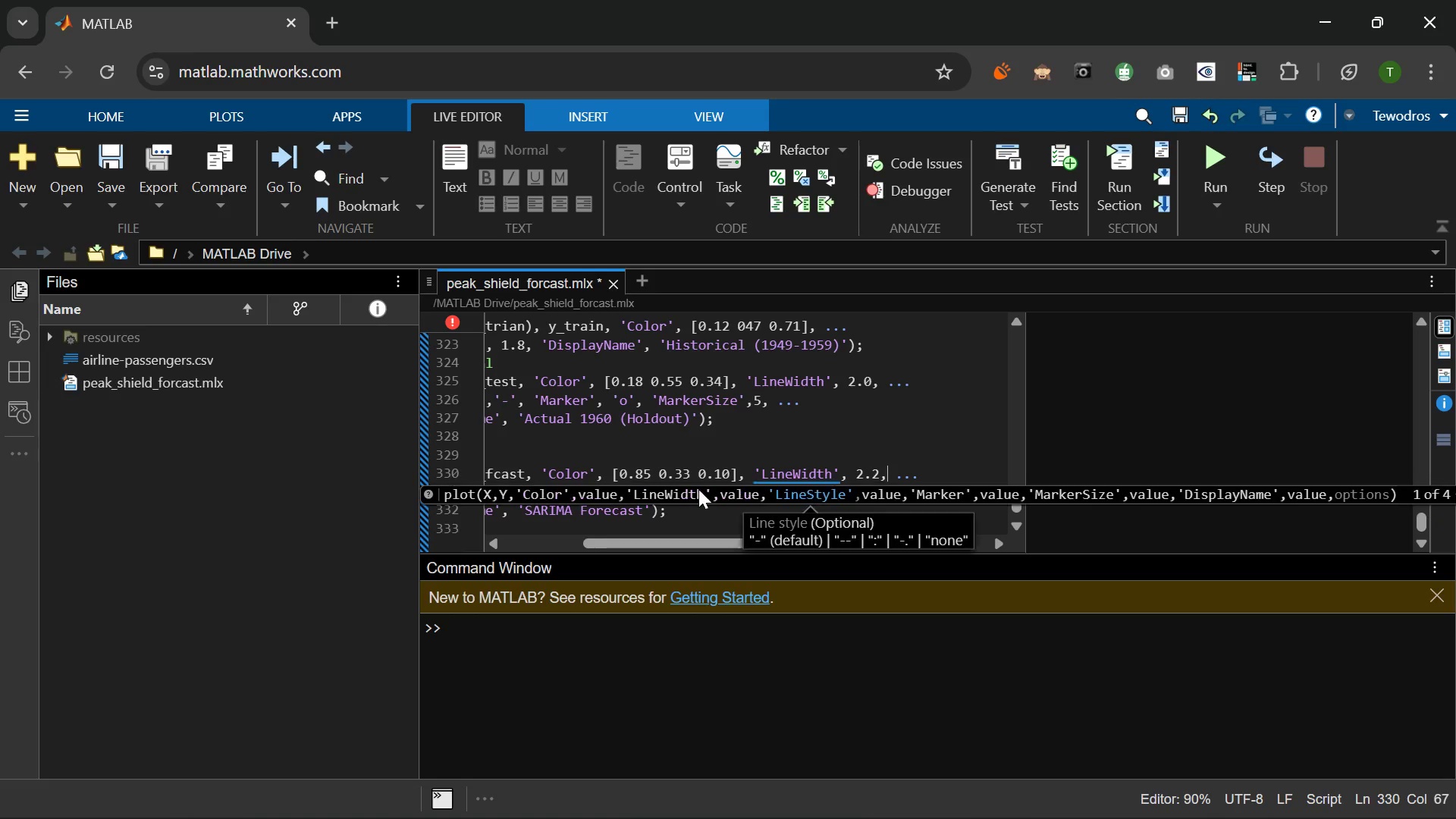 
scroll: coordinate [698, 489], scroll_direction: down, amount: 1.0
 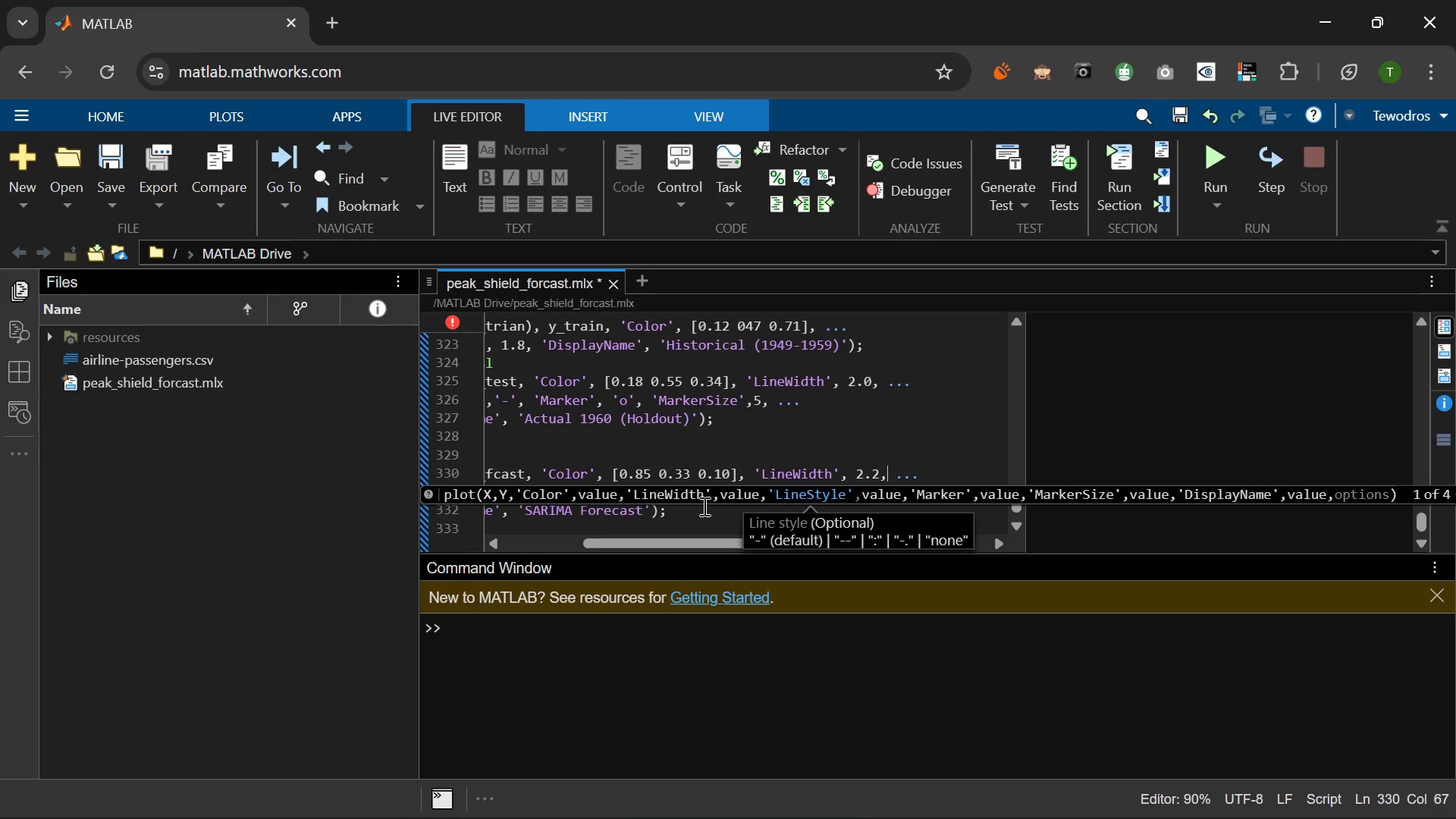 
left_click([703, 506])
 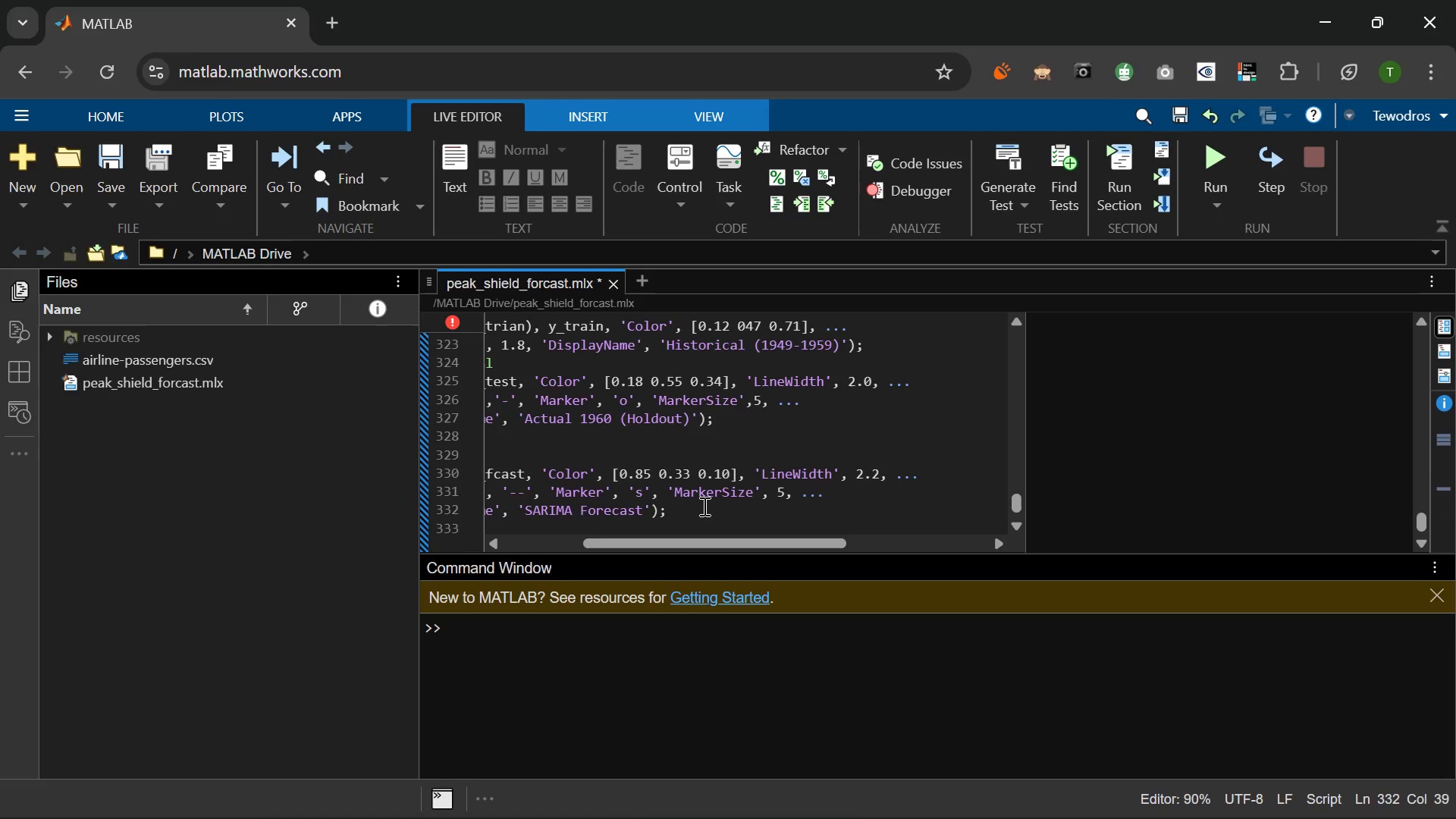 
key(Enter)
 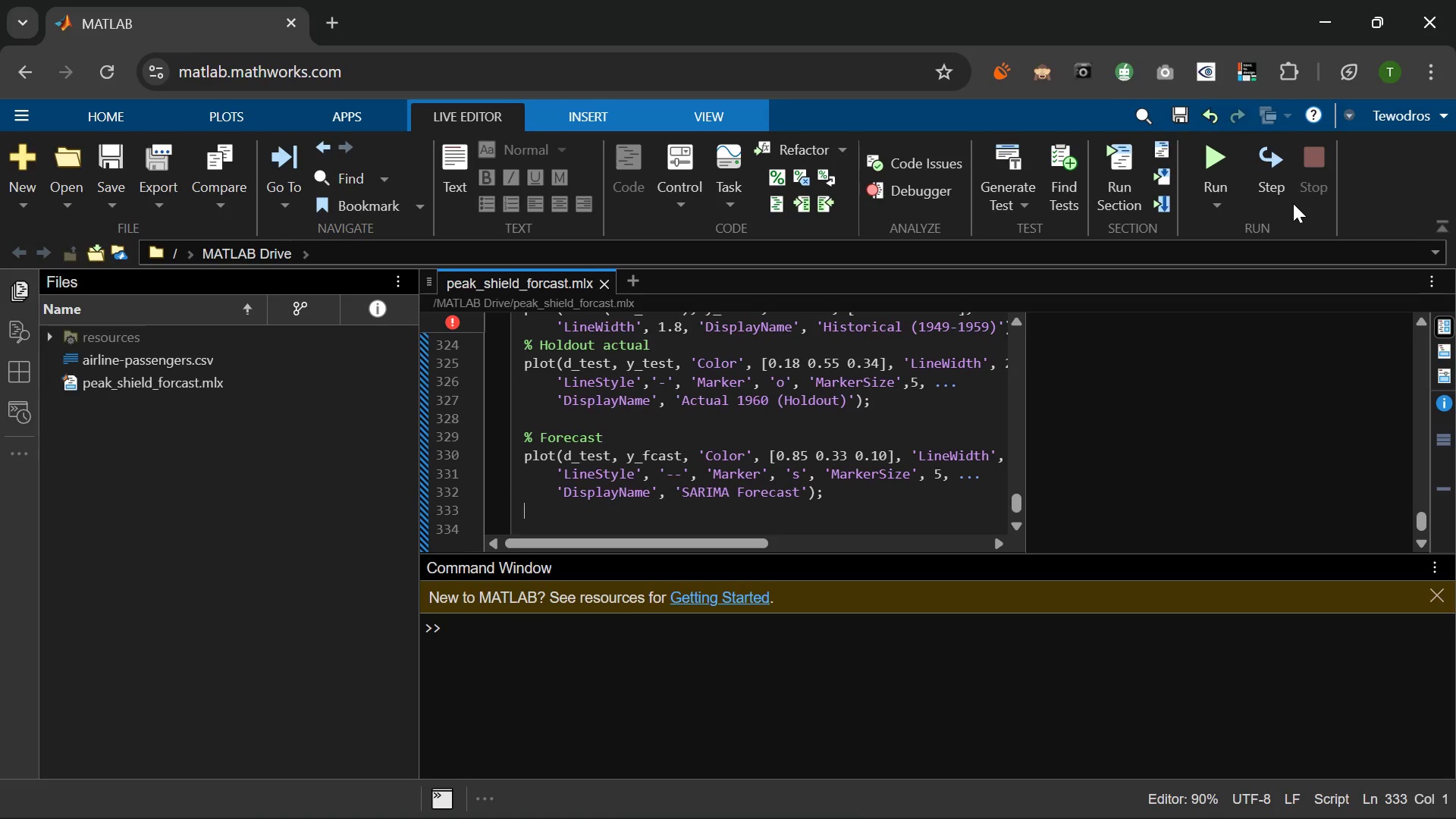 
wait(57.81)
 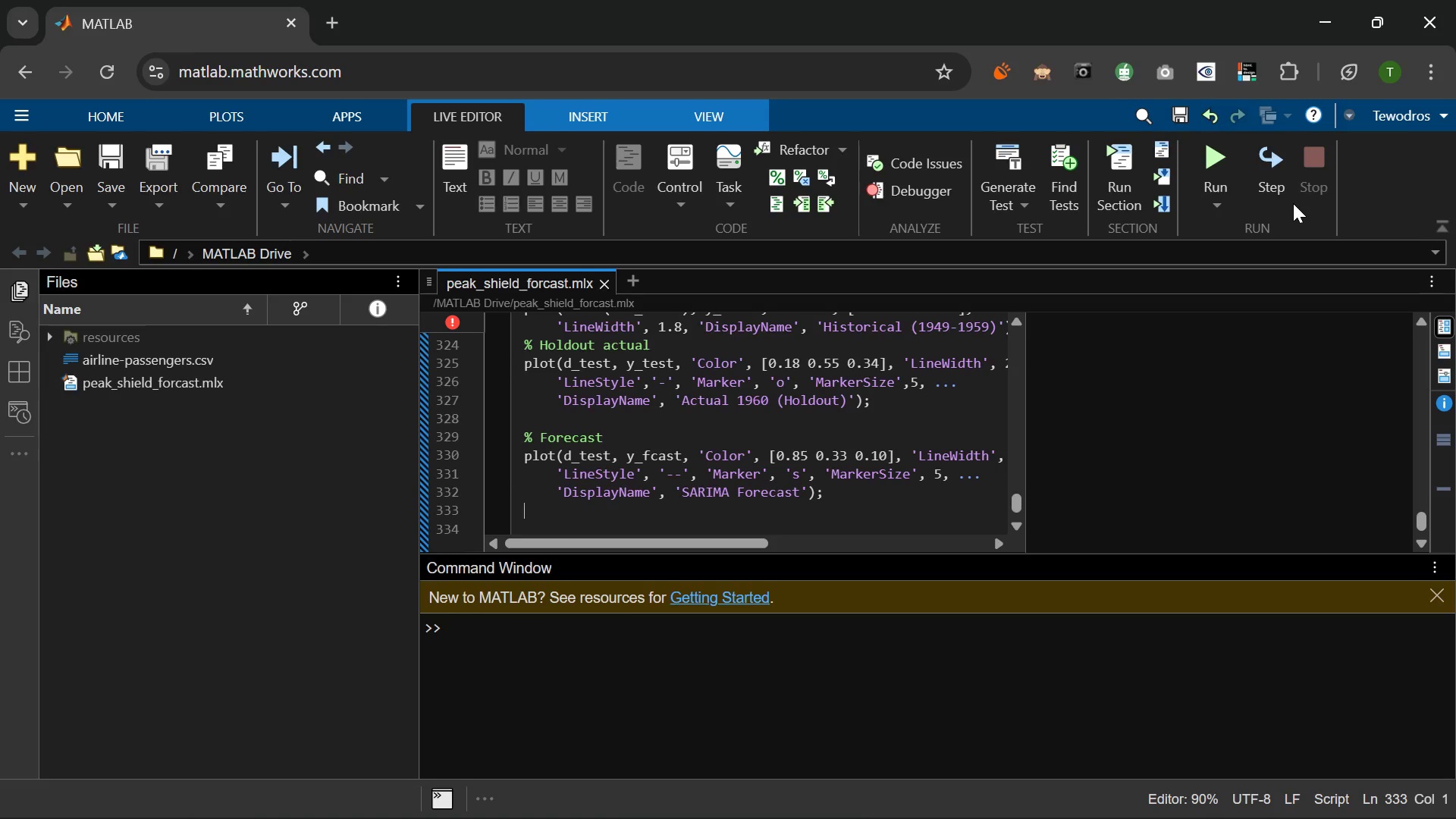 
key(Enter)
 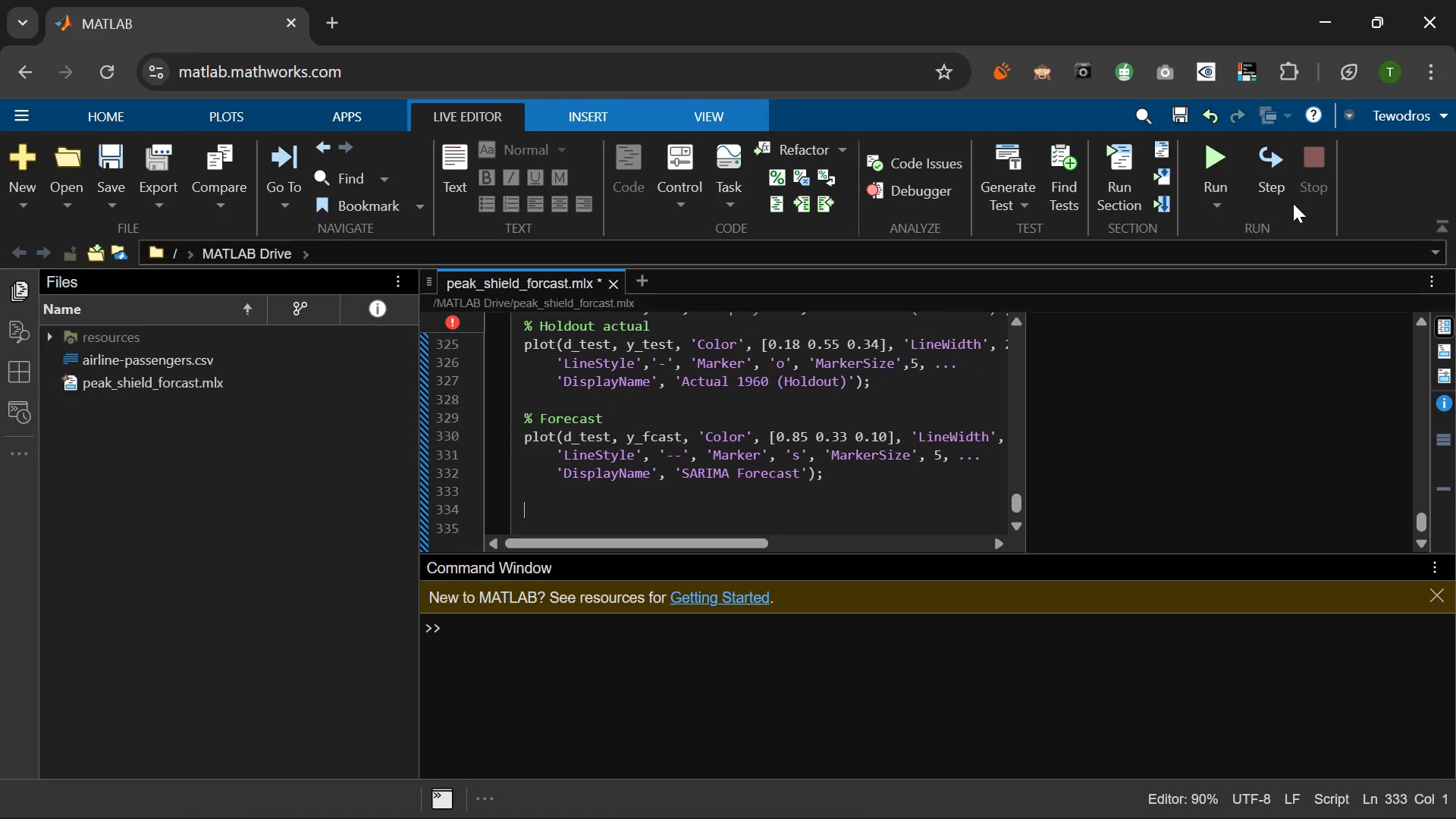 
type(% train/test vo)
key(Backspace)
key(Backspace)
type(bounday)
key(Backspace)
type(ryj)
key(Backspace)
 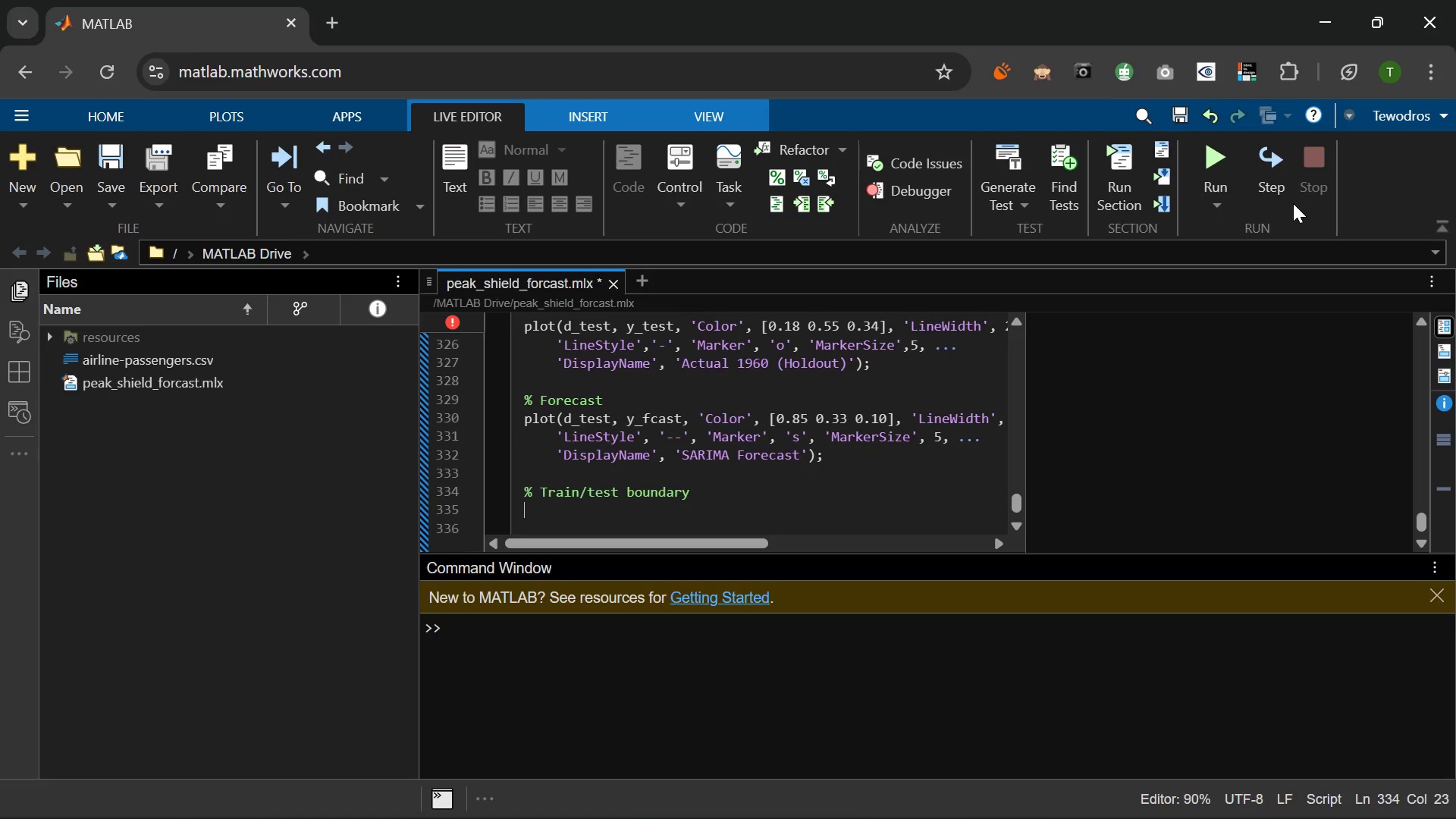 
 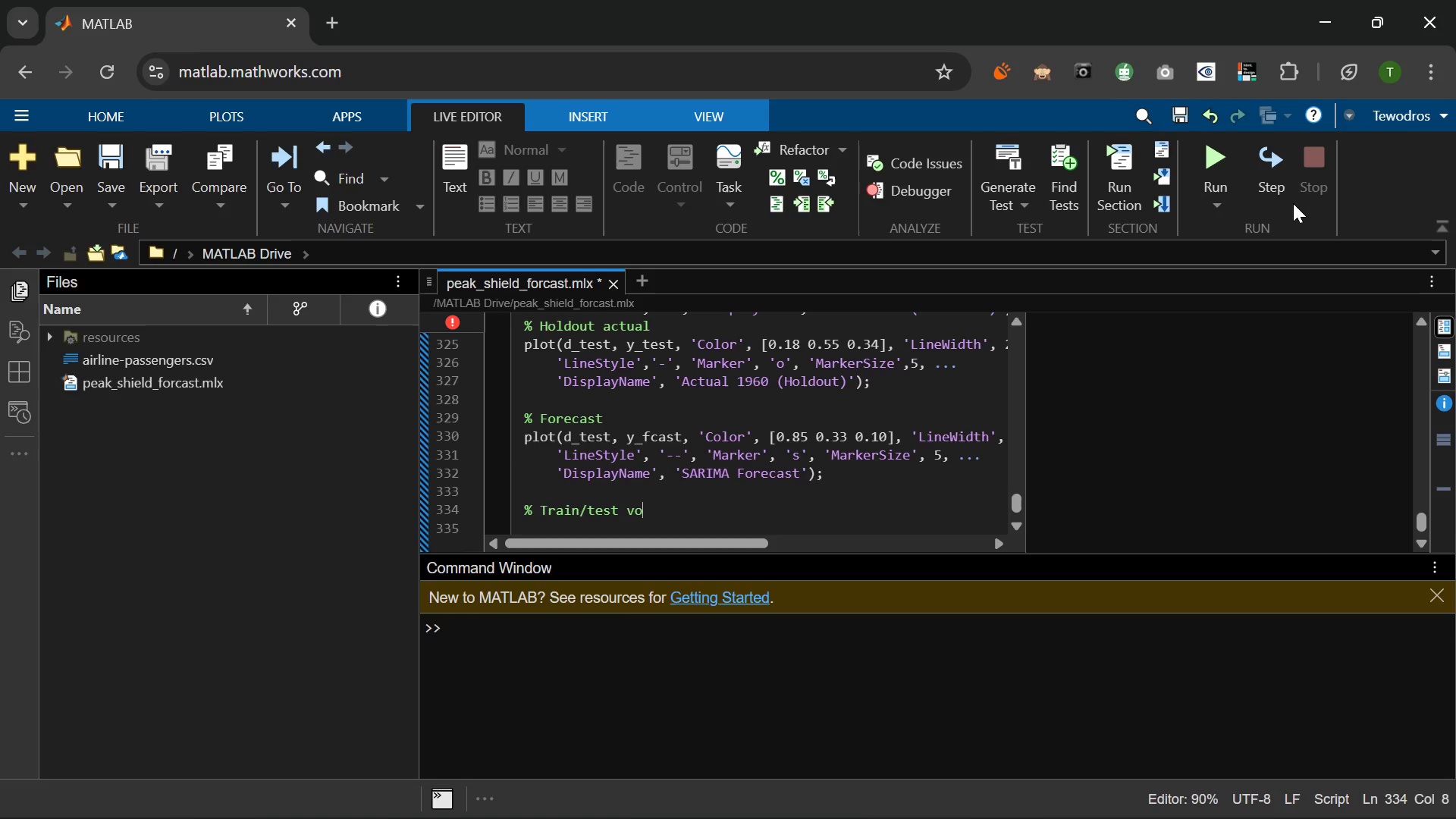 
key(Enter)
 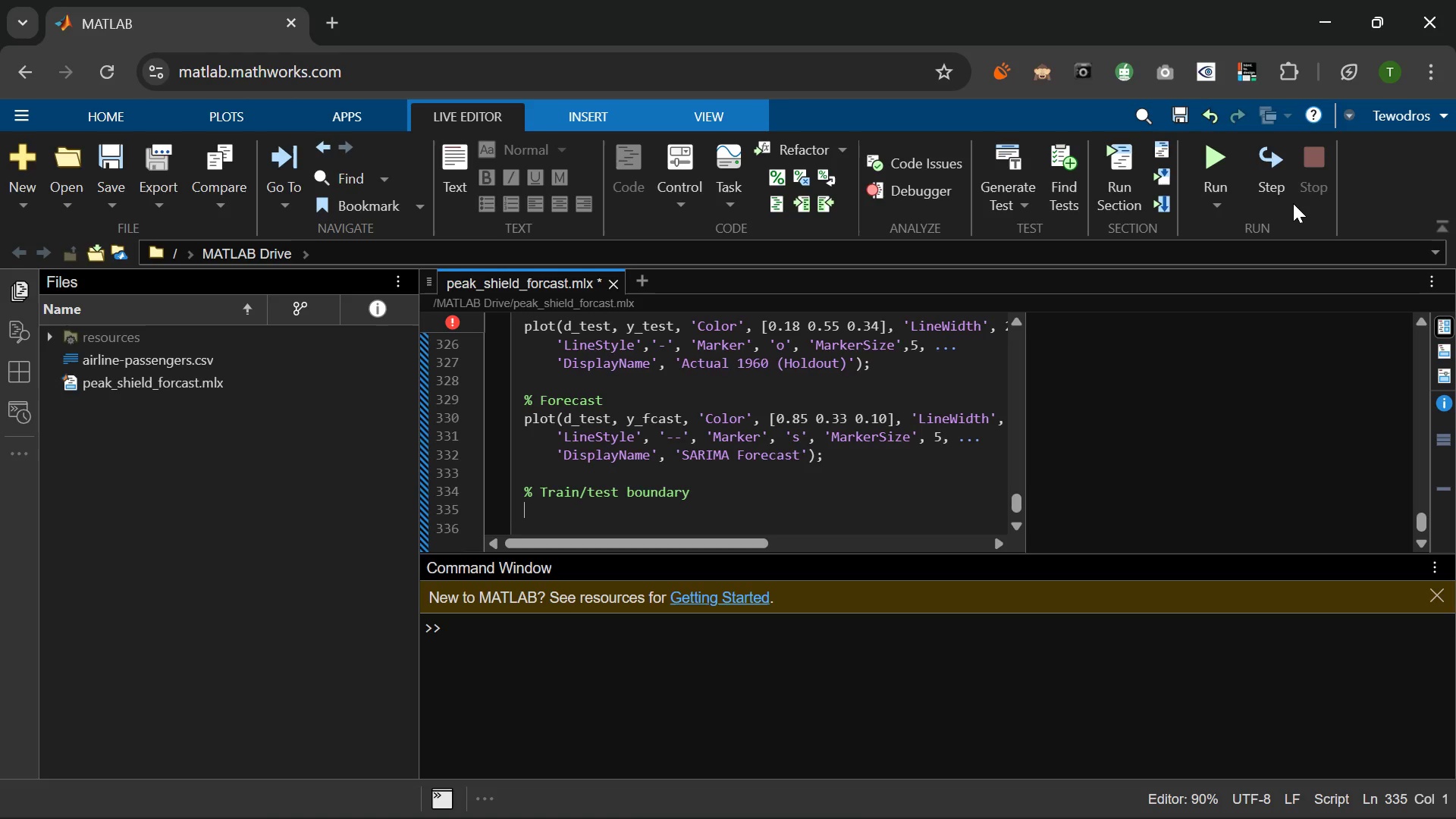 
type(xline(d_test(1)
 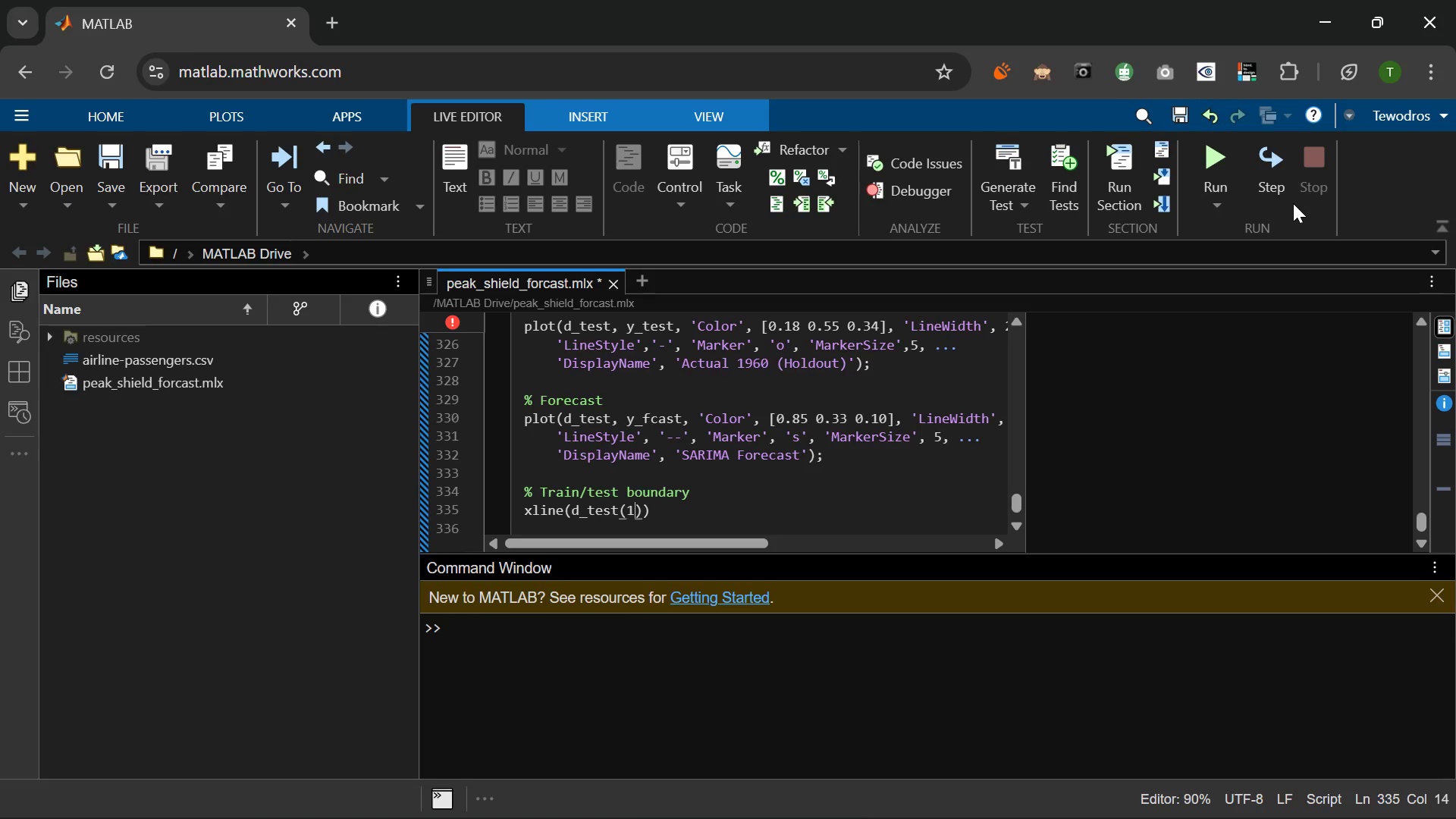 
key(ArrowRight)
 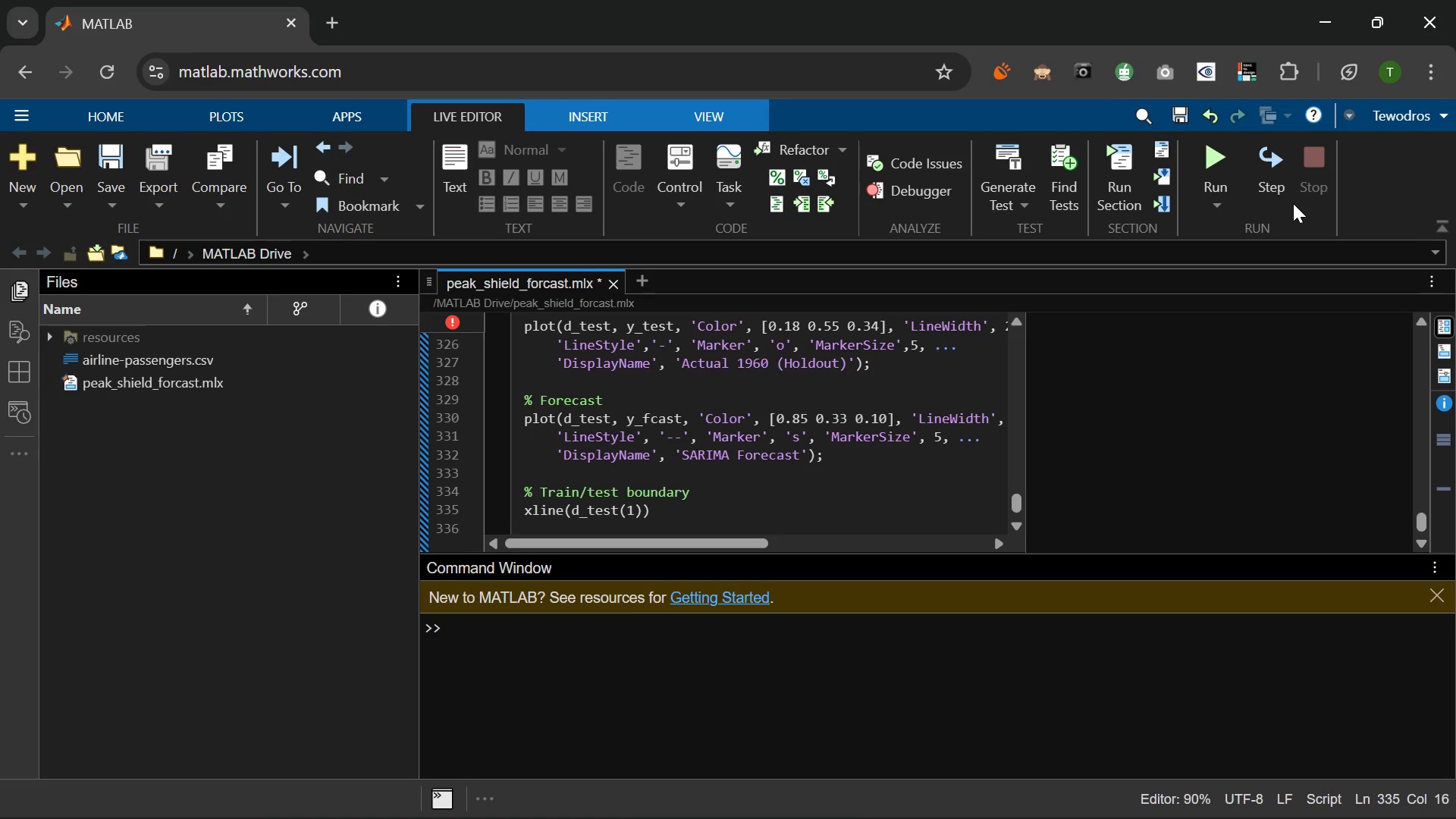 
key(Comma)
 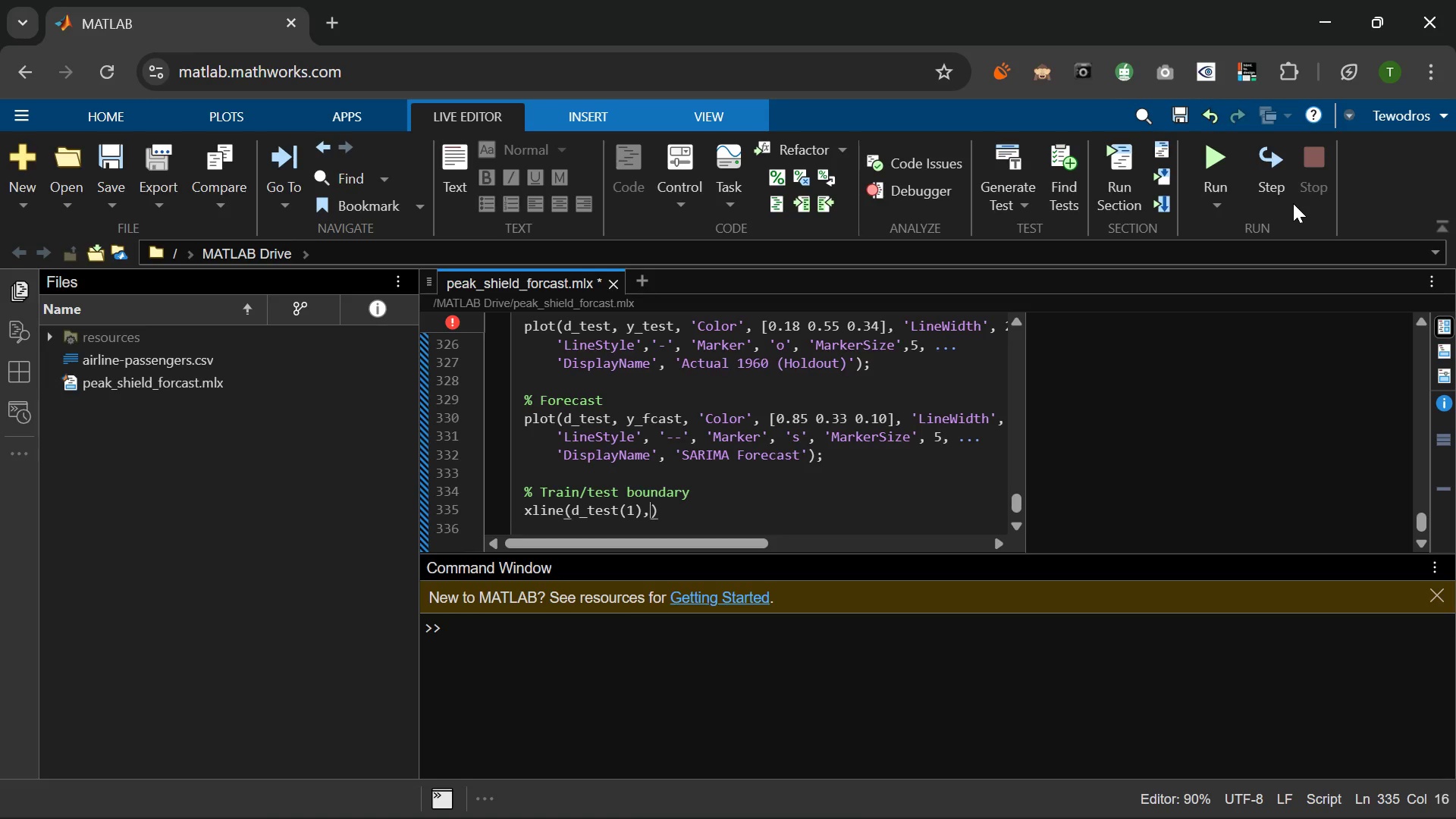 
key(Space)
 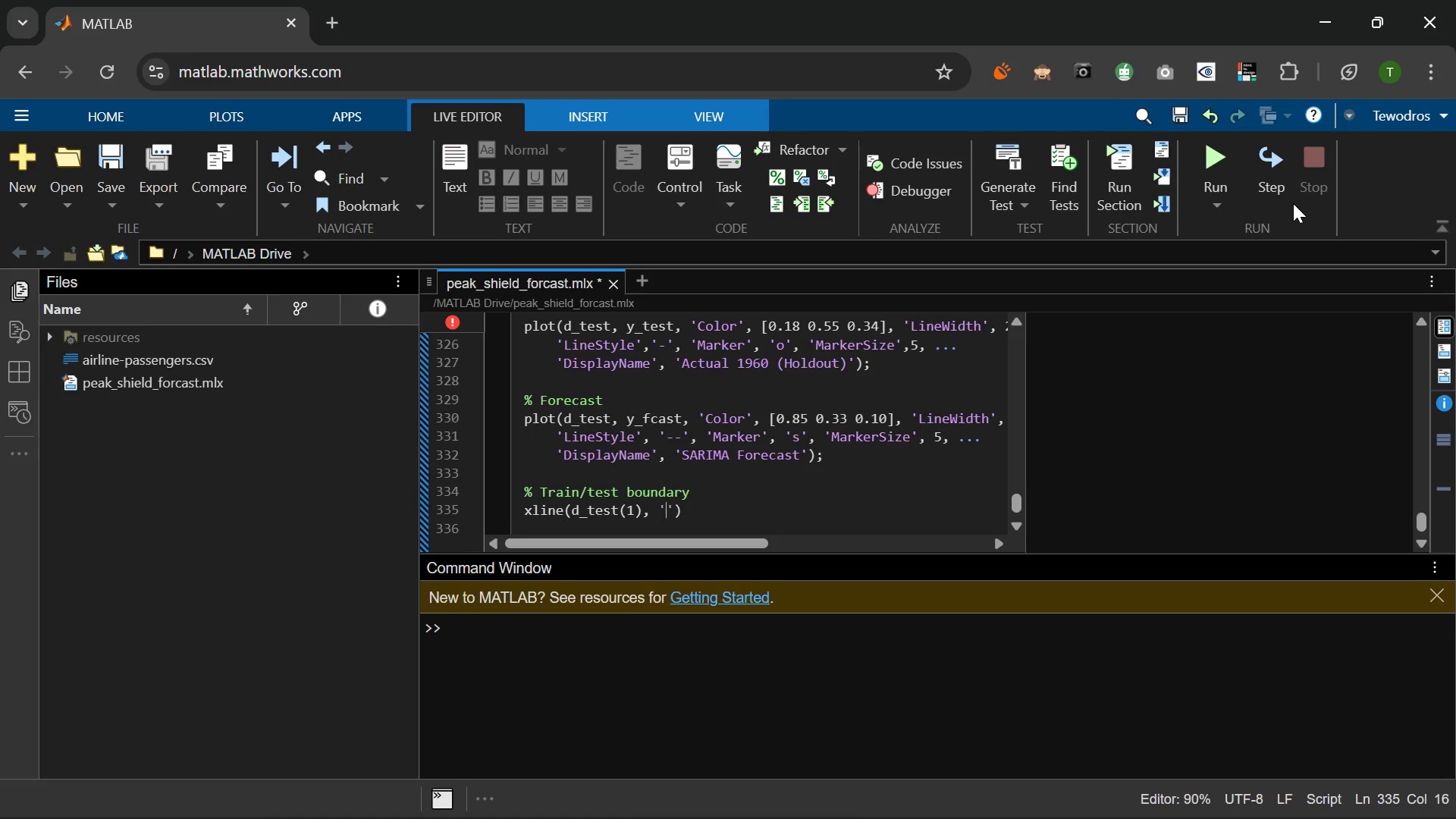 
key(Quote)
 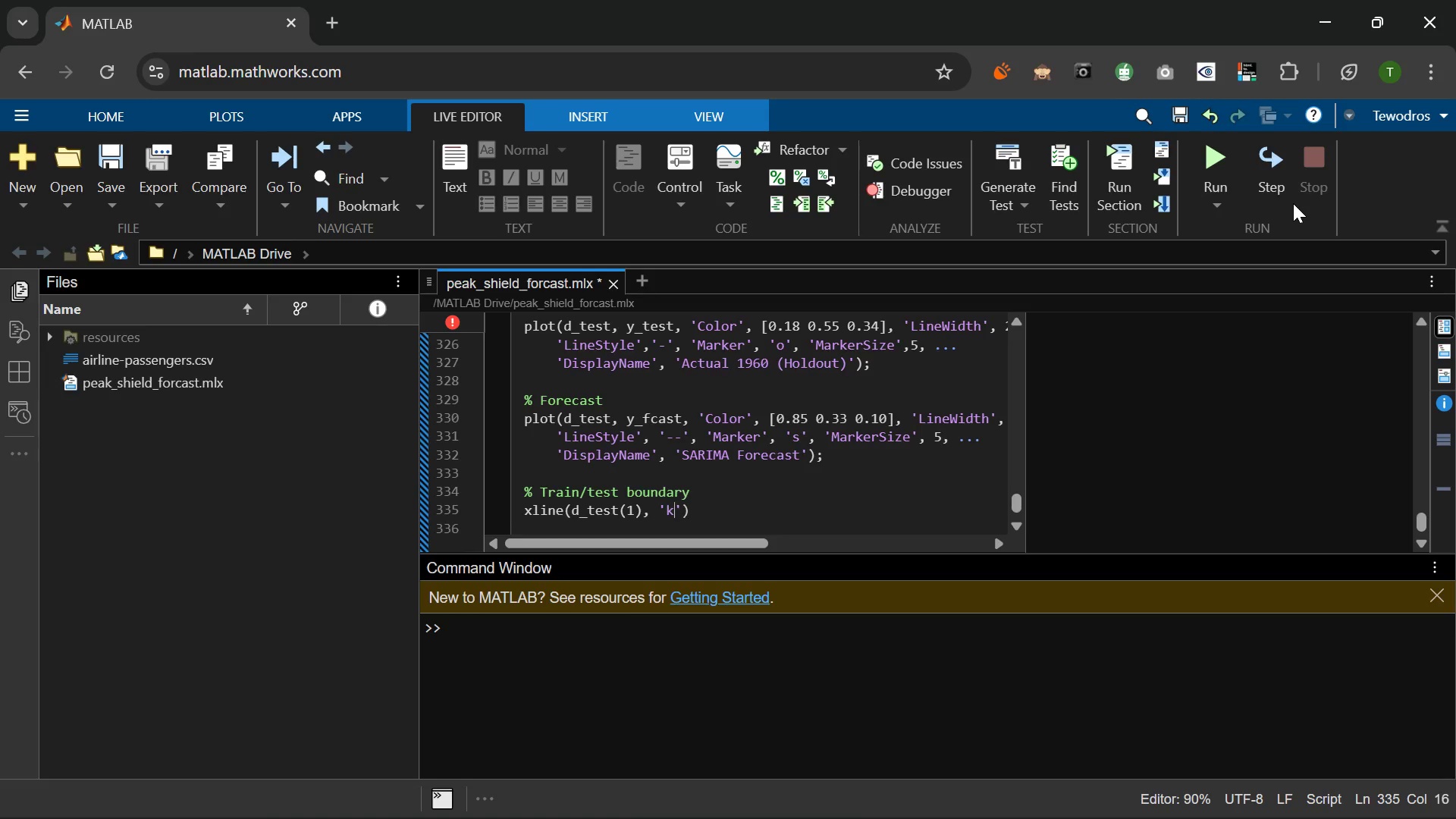 
key(K)
 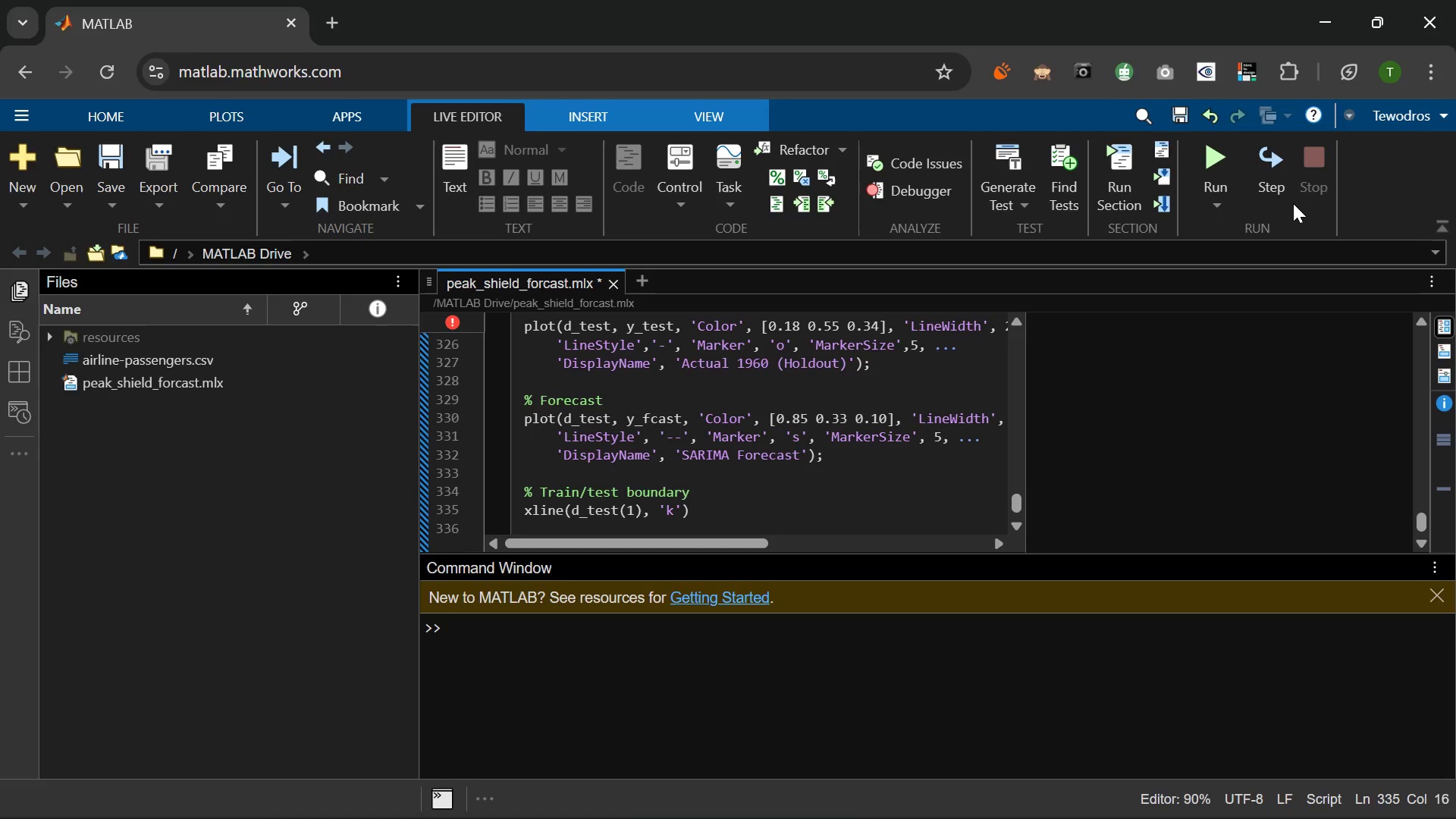 
key(Shift+ShiftLeft)
 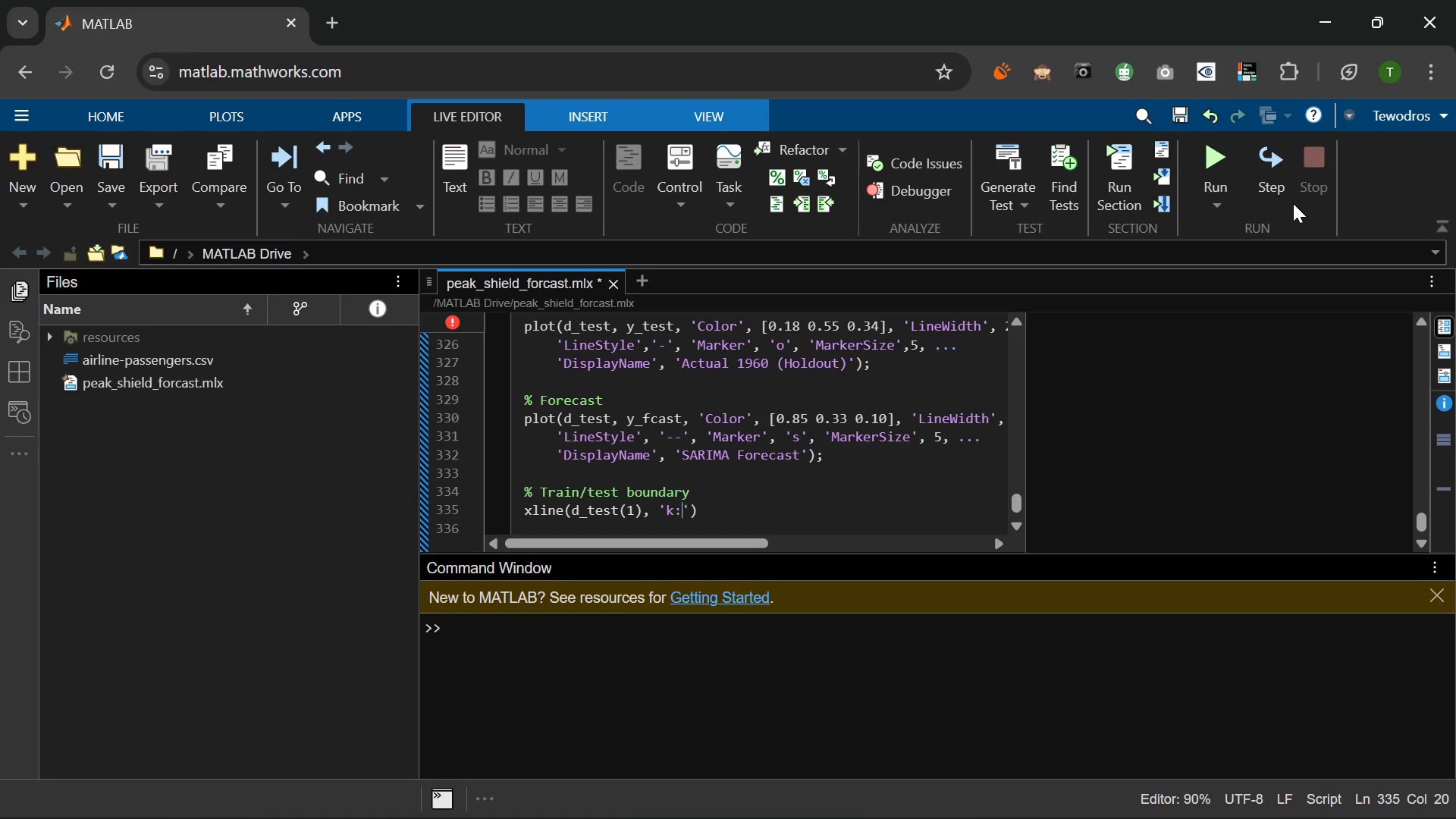 
key(Shift+Semicolon)
 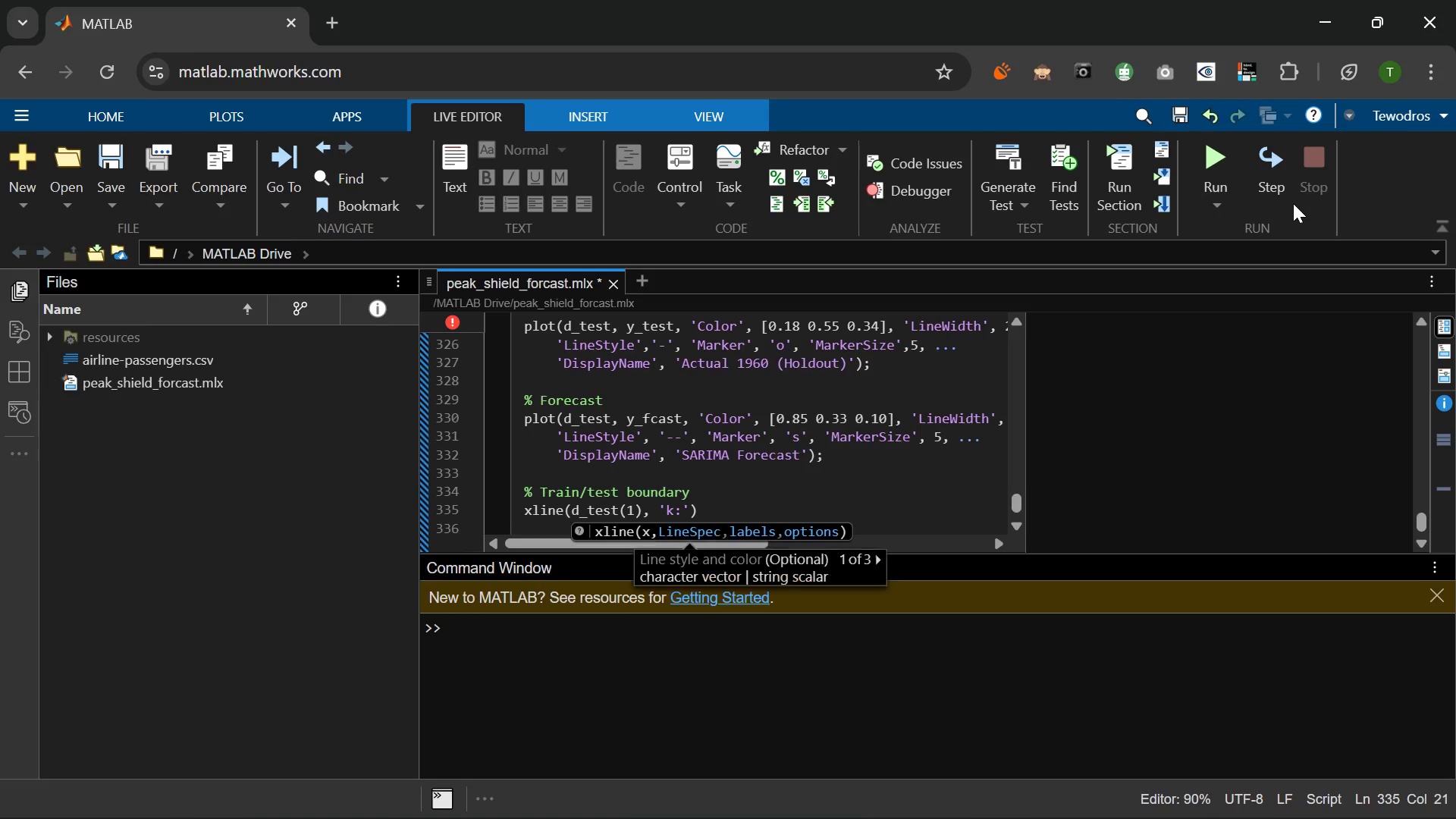 
key(ArrowRight)
 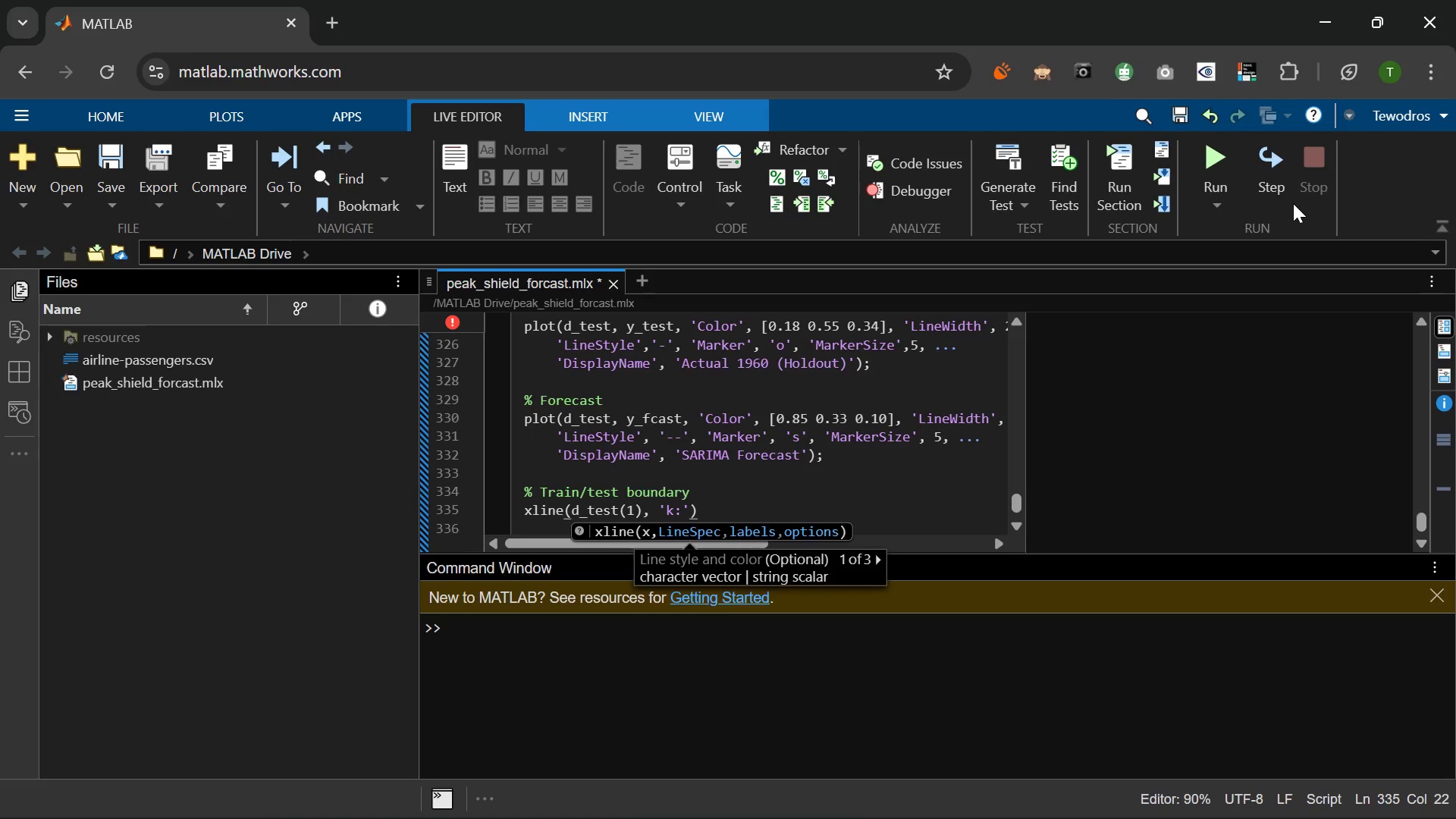 
type(, 'LineWidth)
 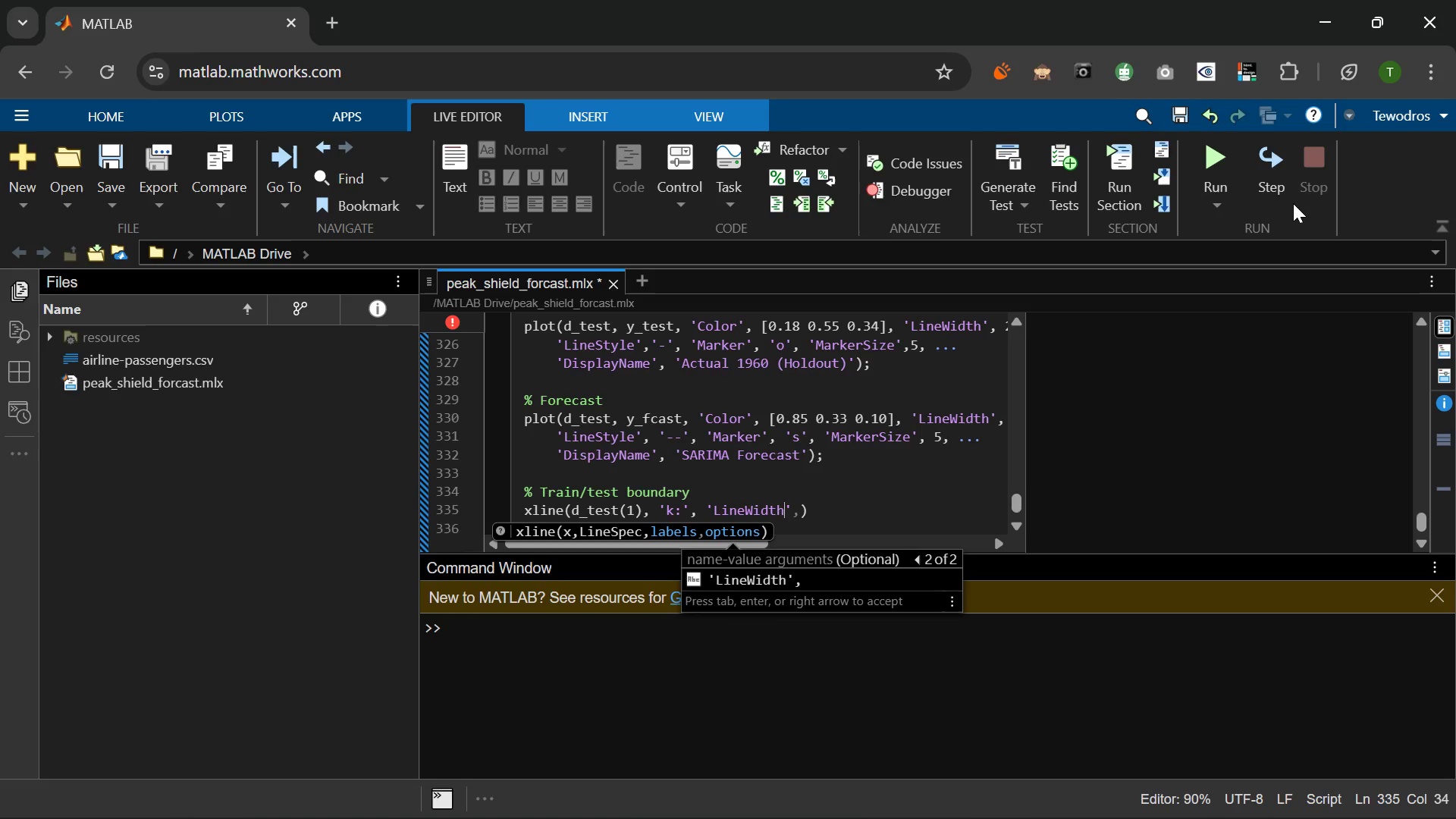 
key(ArrowRight)
 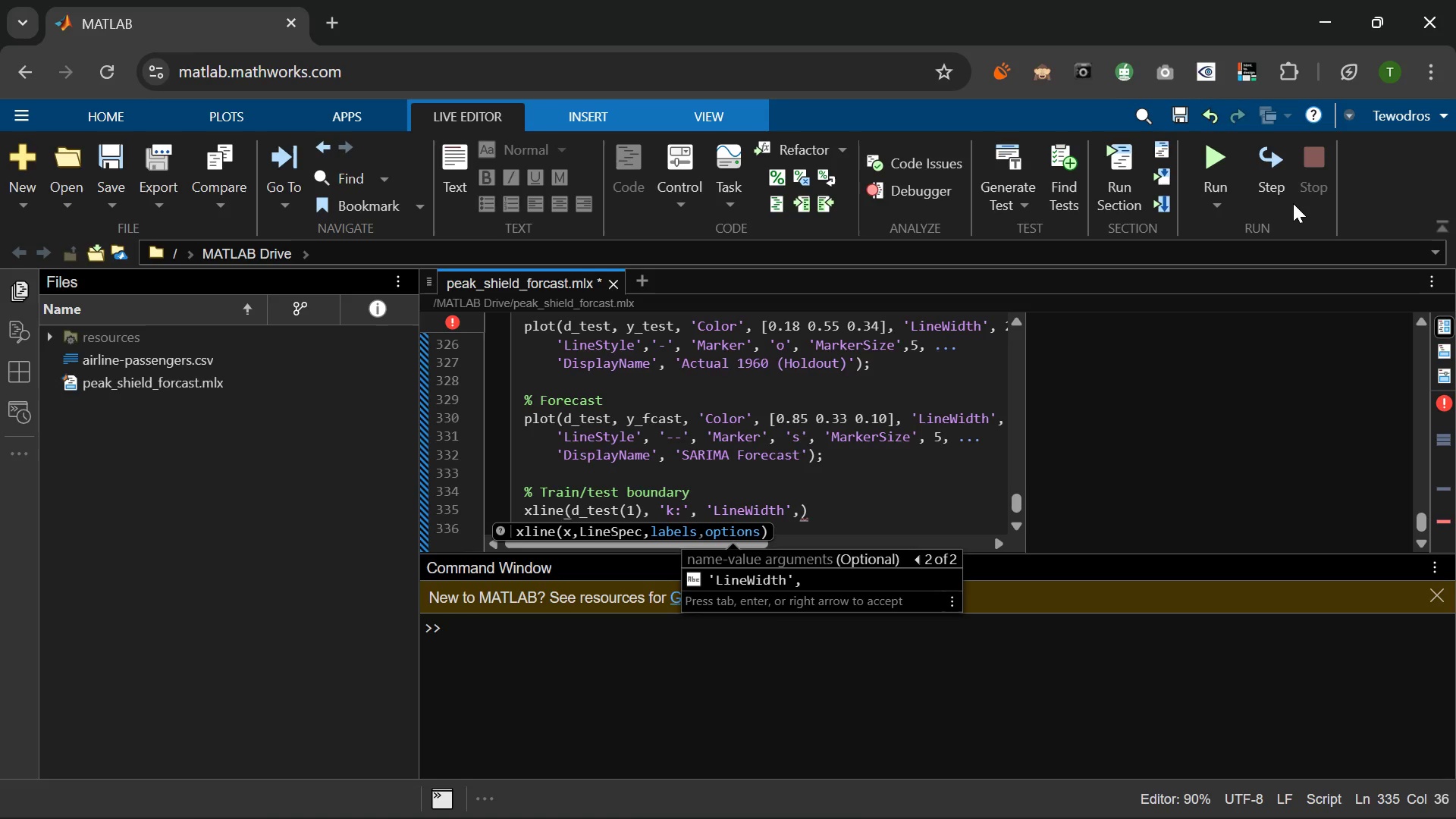 
type( 1.2, 'Alpha)
 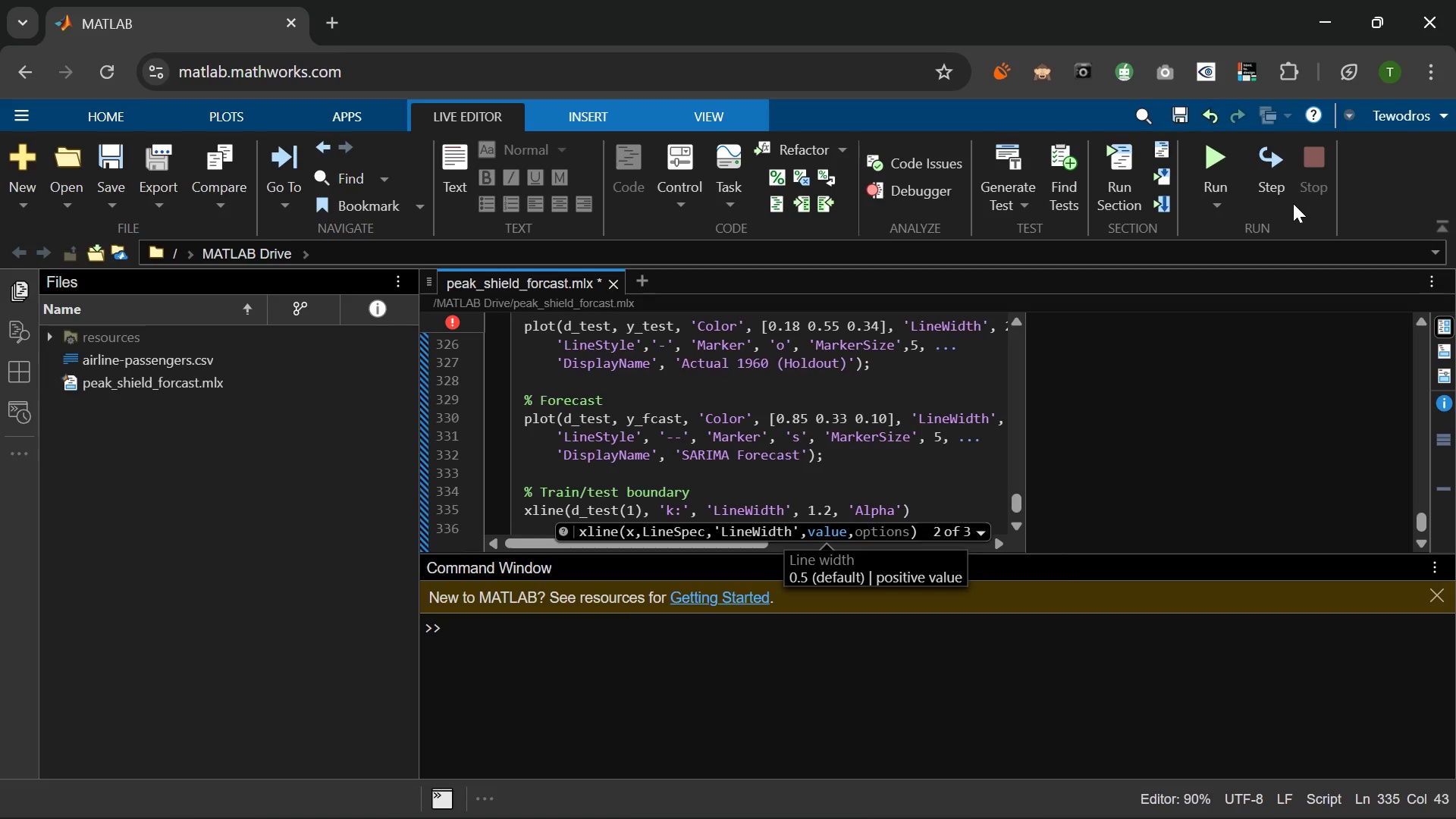 
key(ArrowRight)
 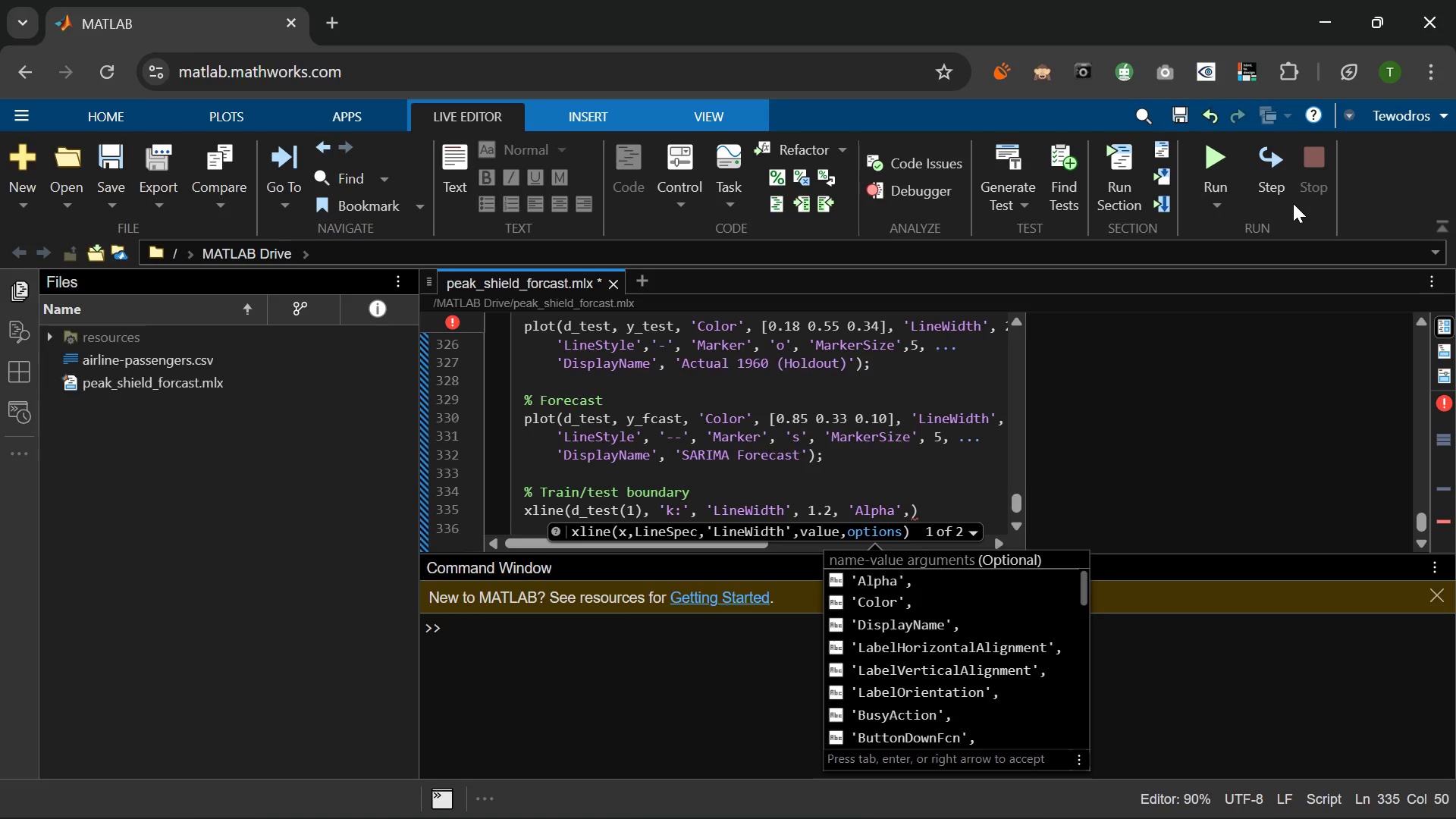 
key(Space)
 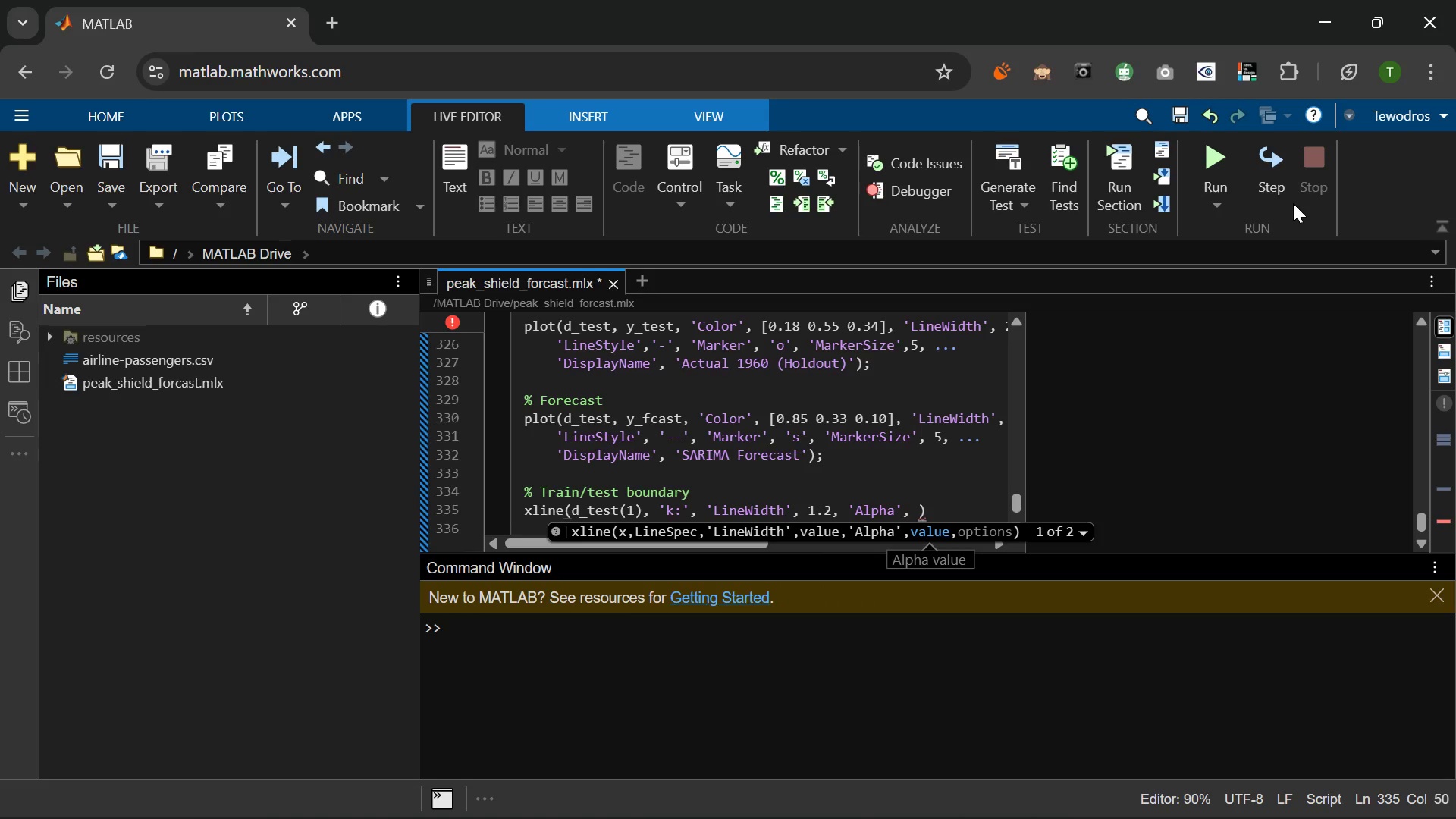 
key(0)
 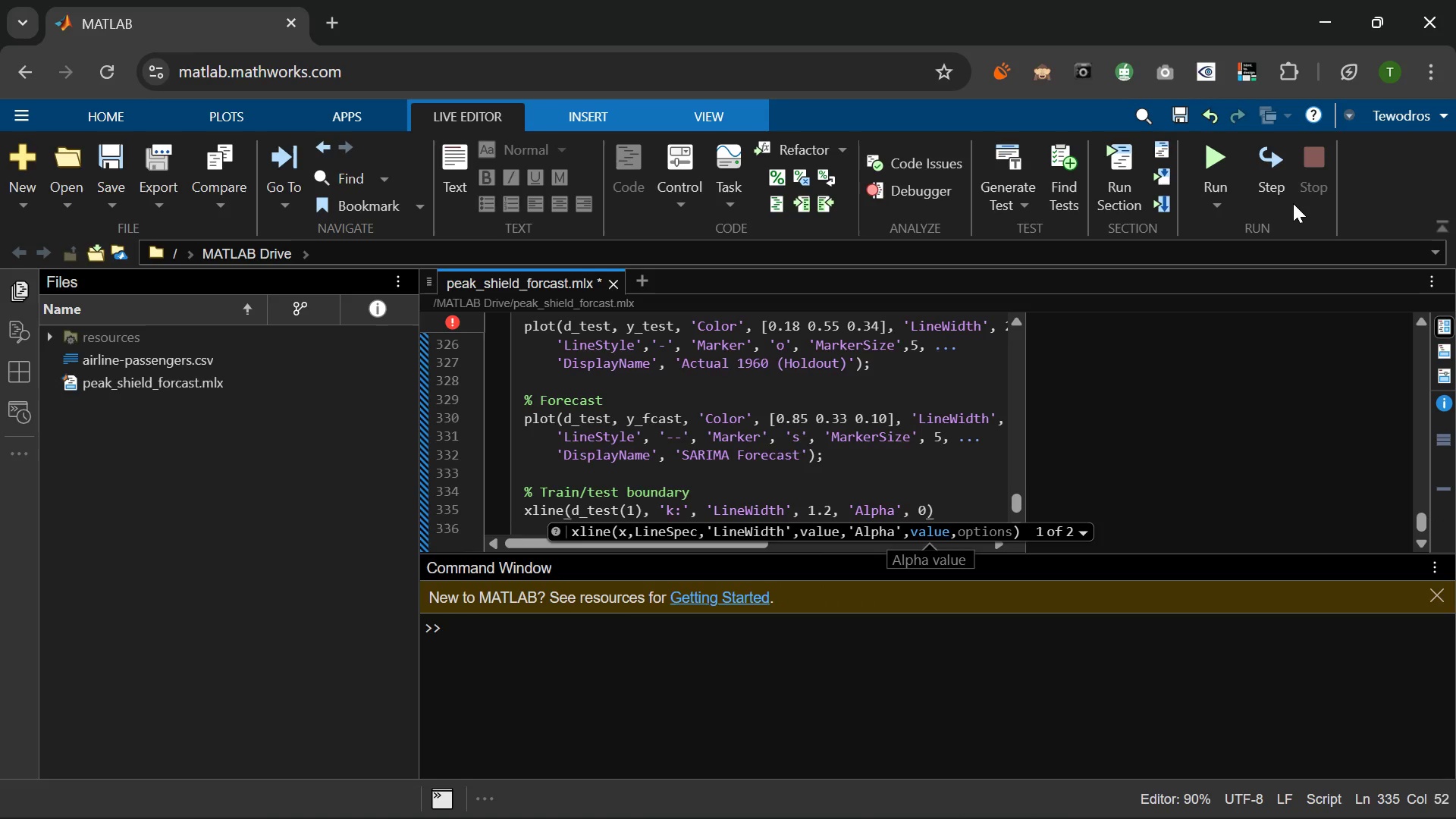 
key(Period)
 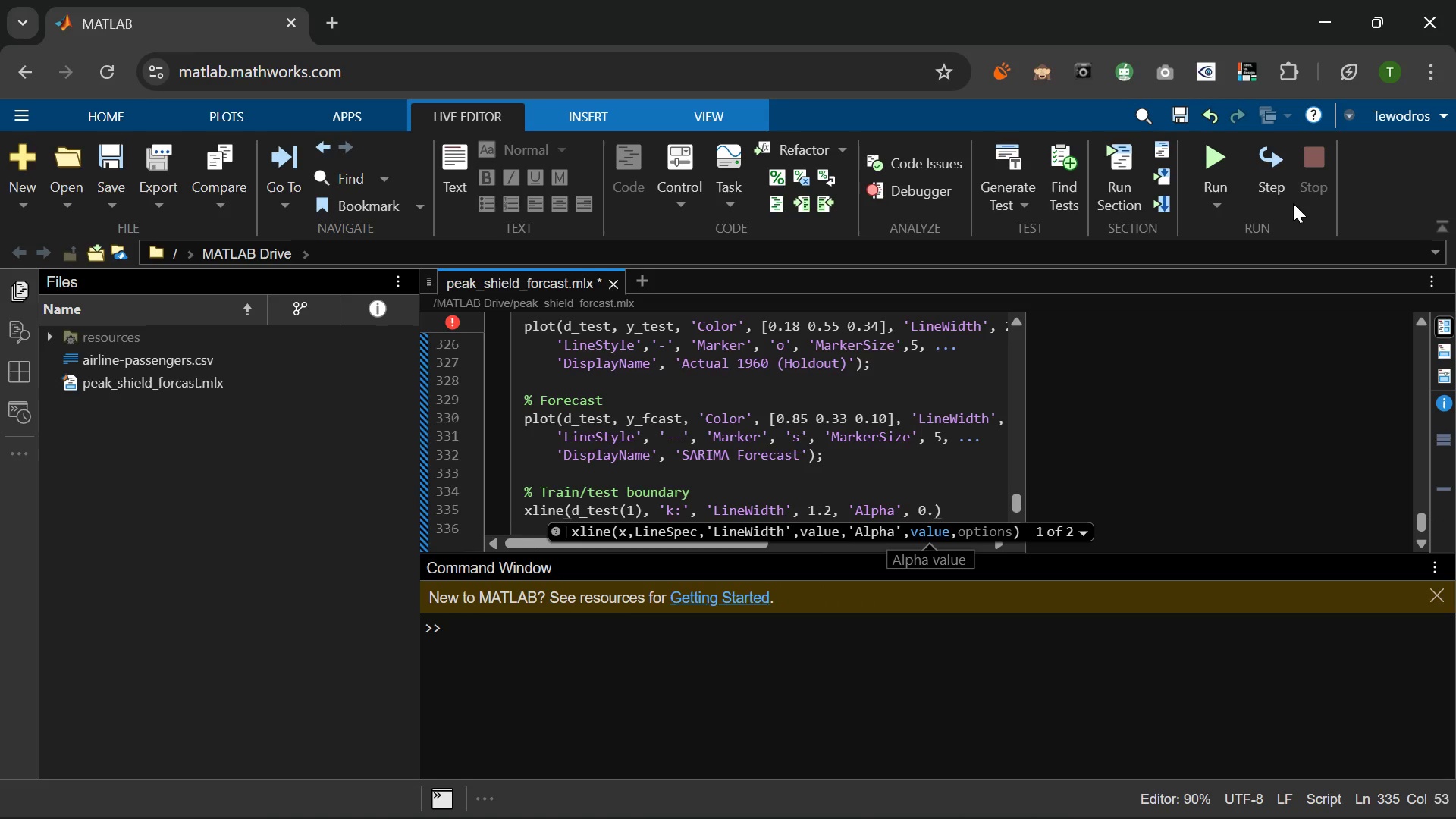 
key(7)
 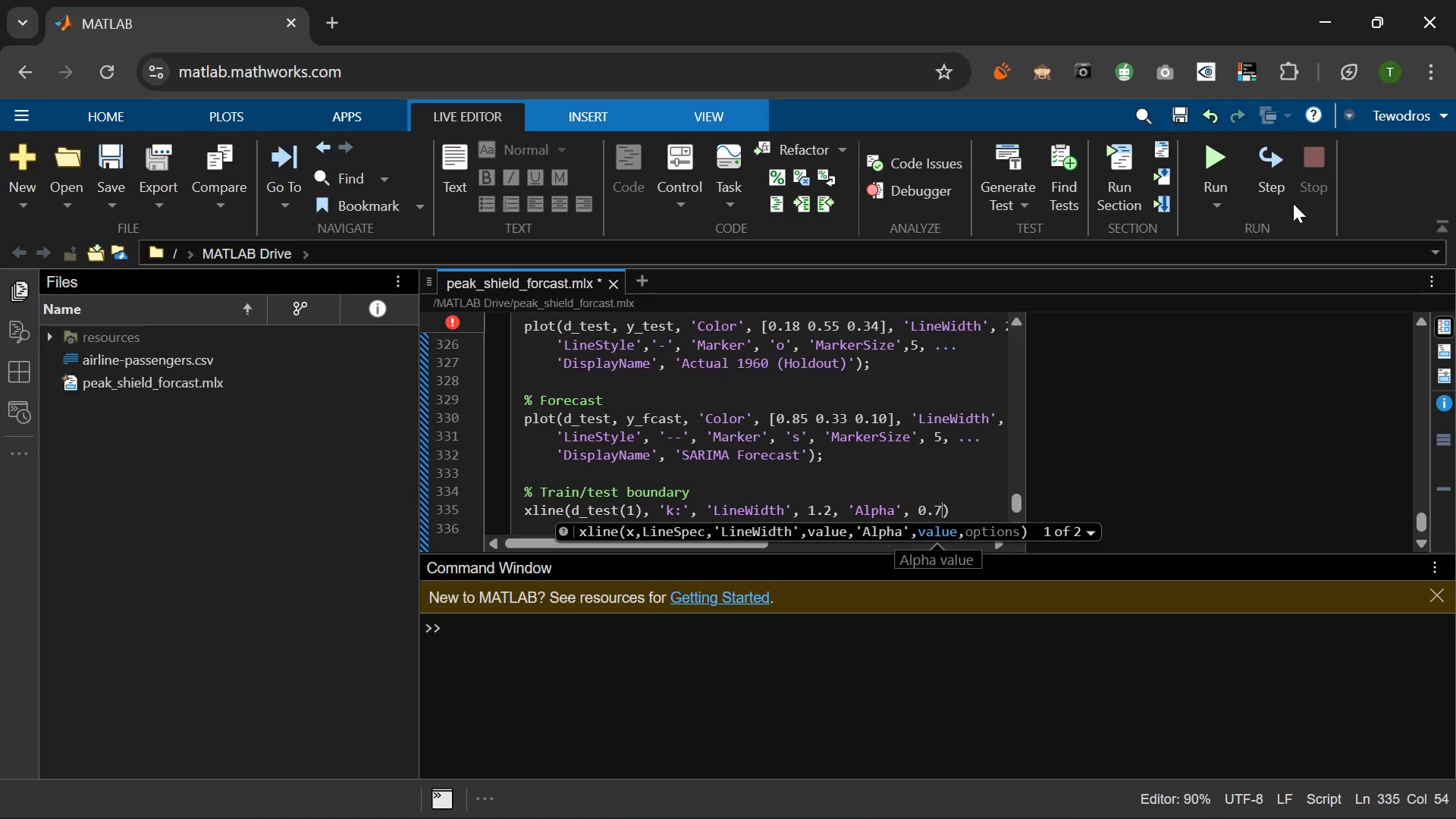 
key(Comma)
 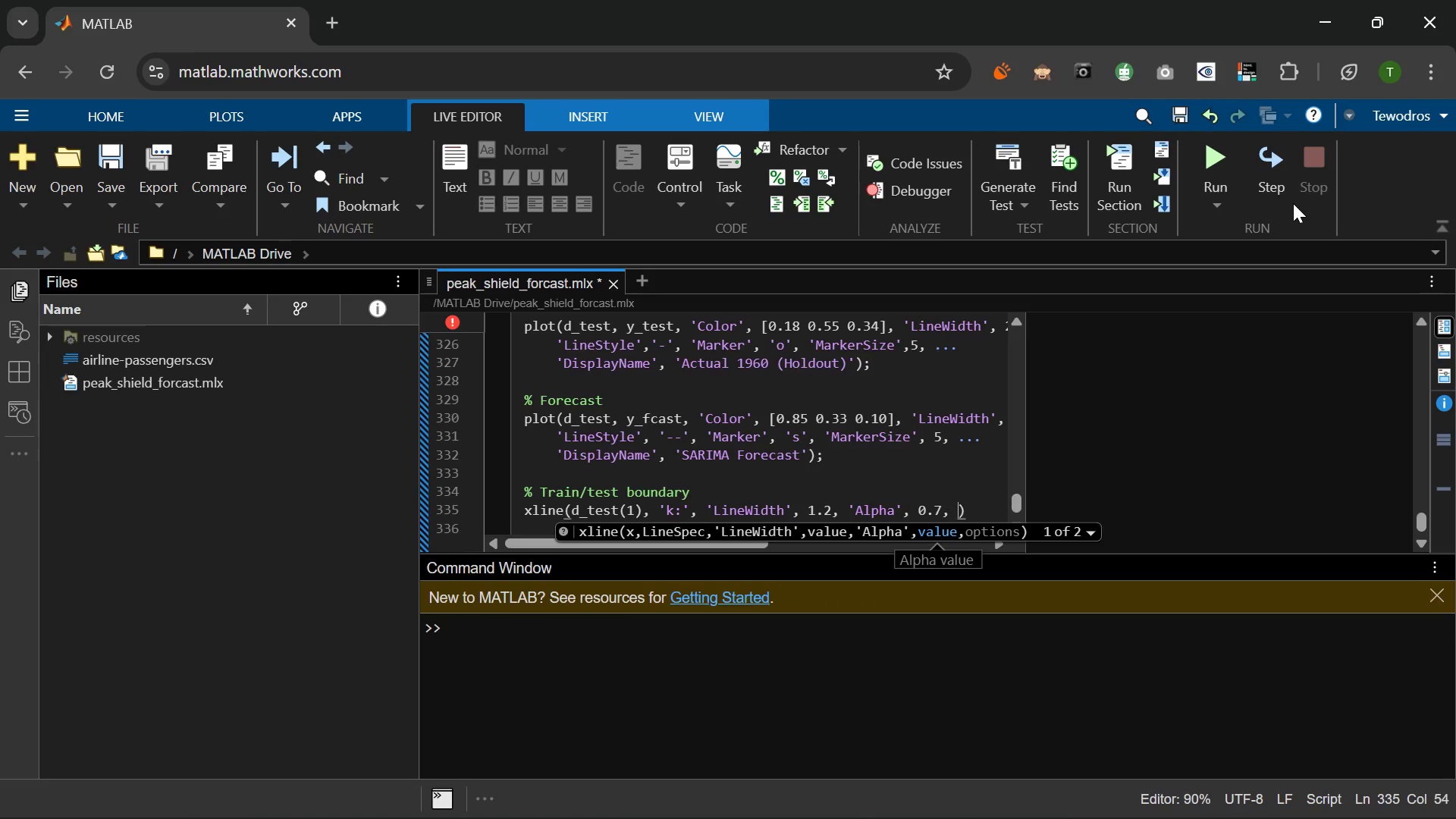 
key(Space)
 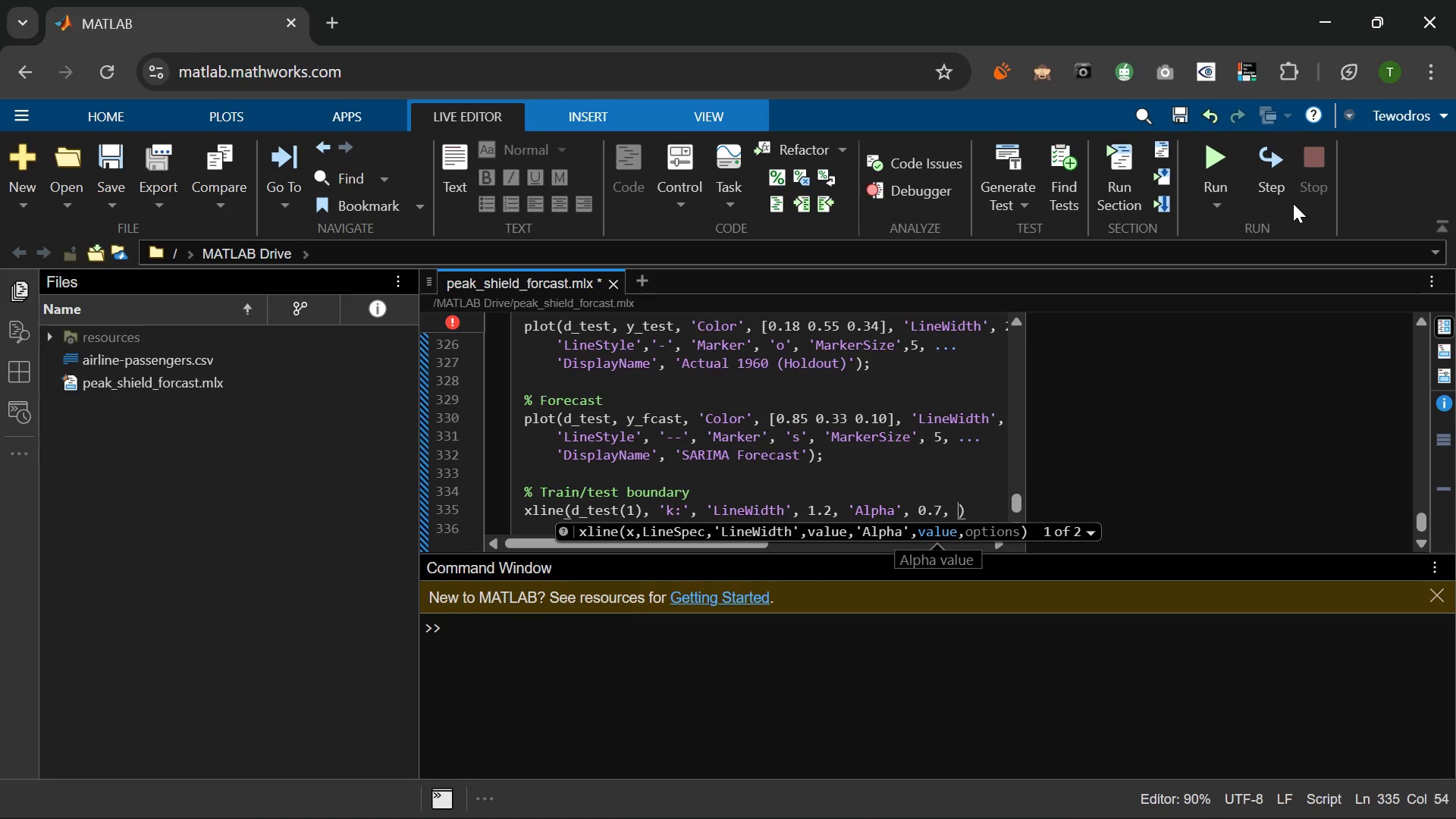 
key(Period)
 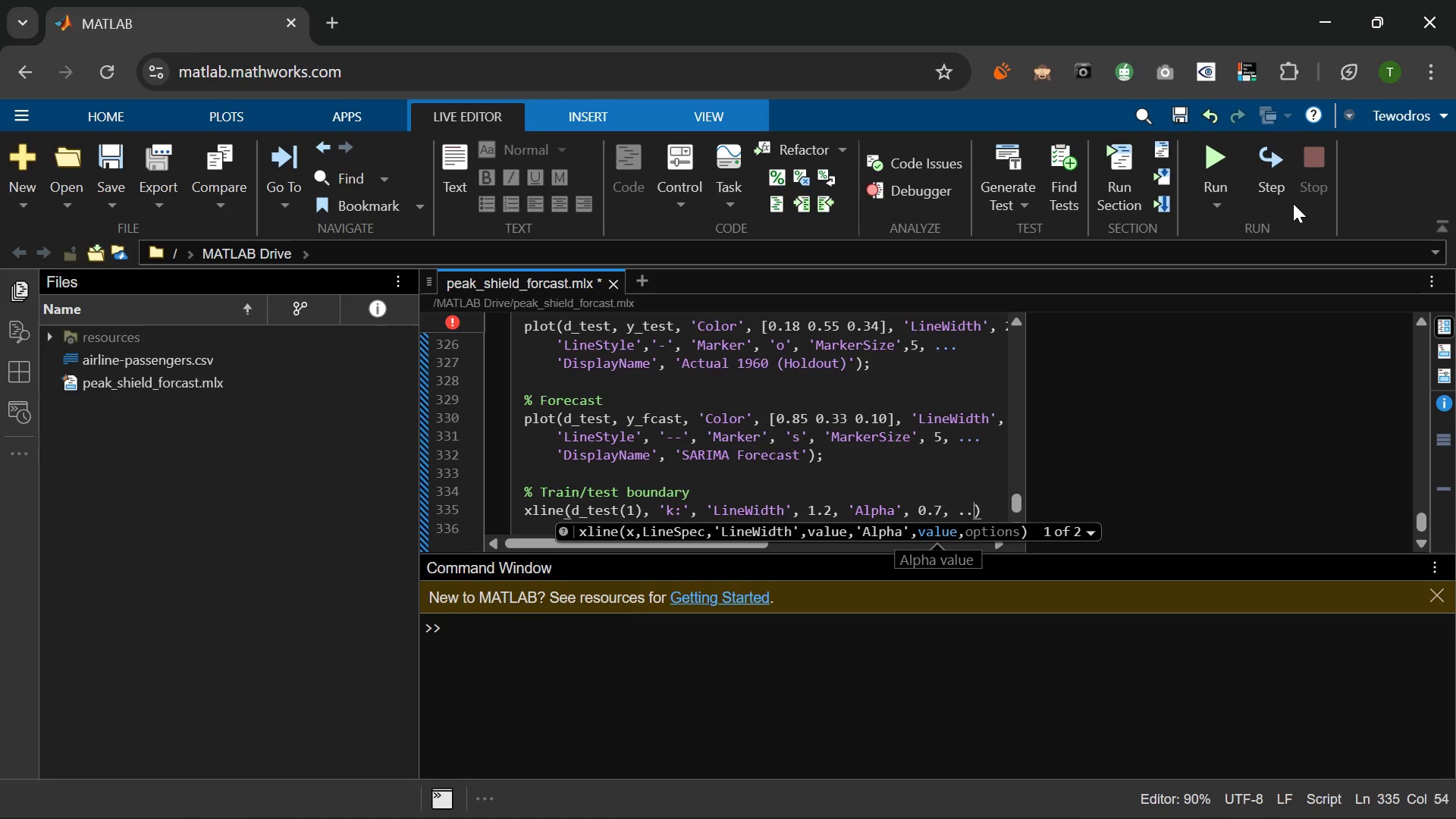 
key(Period)
 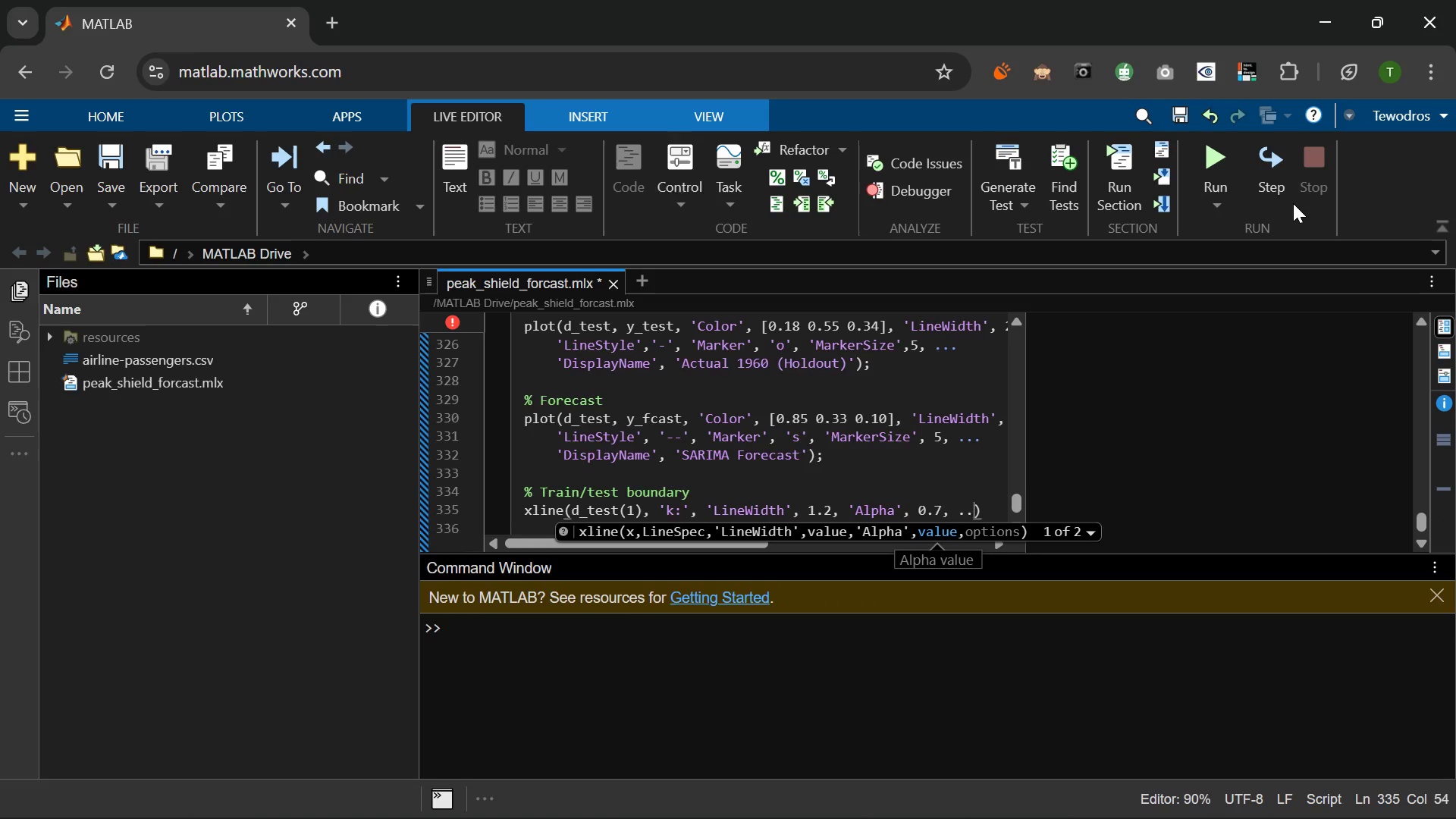 
key(Period)
 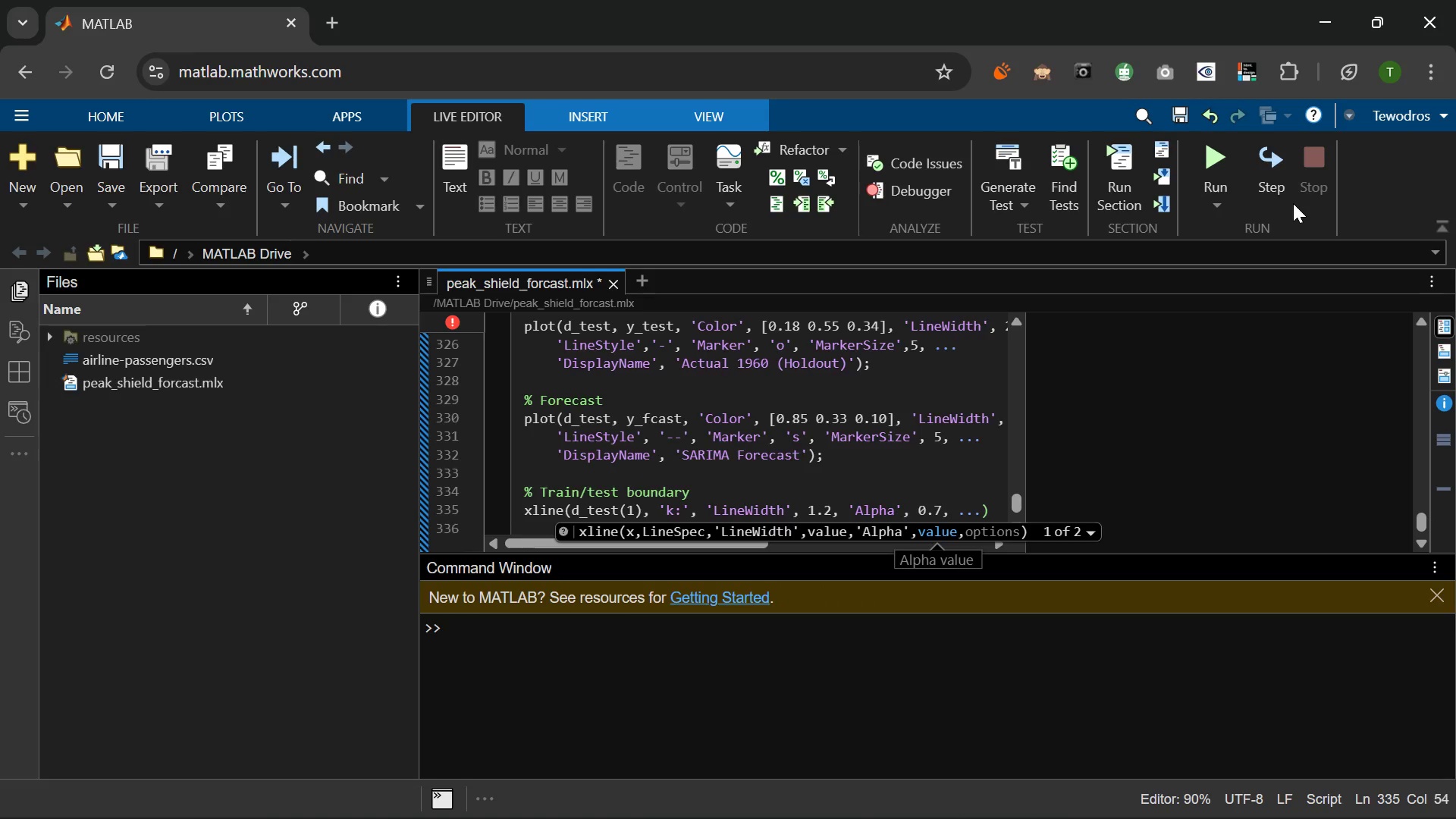 
key(Enter)
 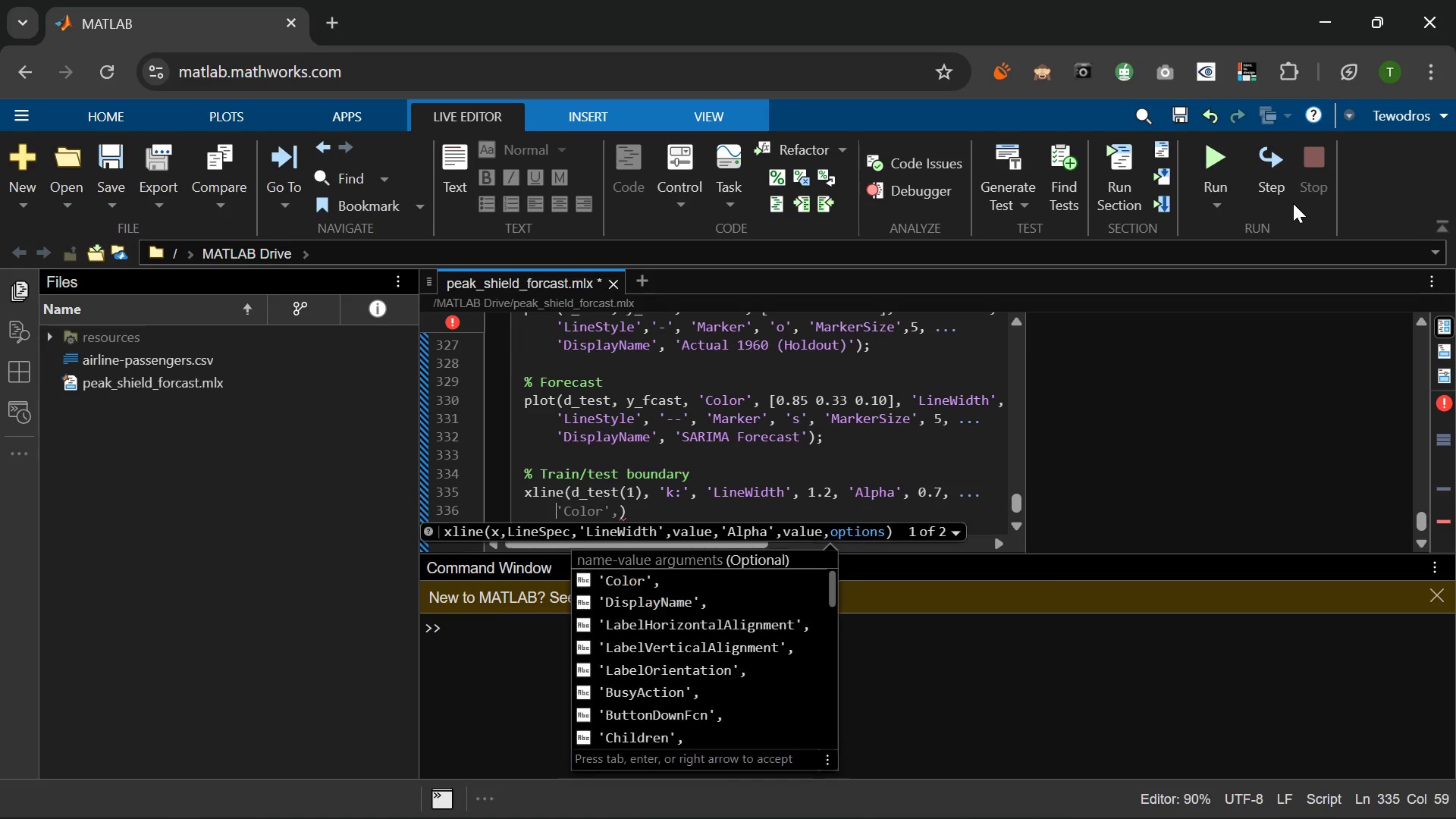 
type('DisplayName)
 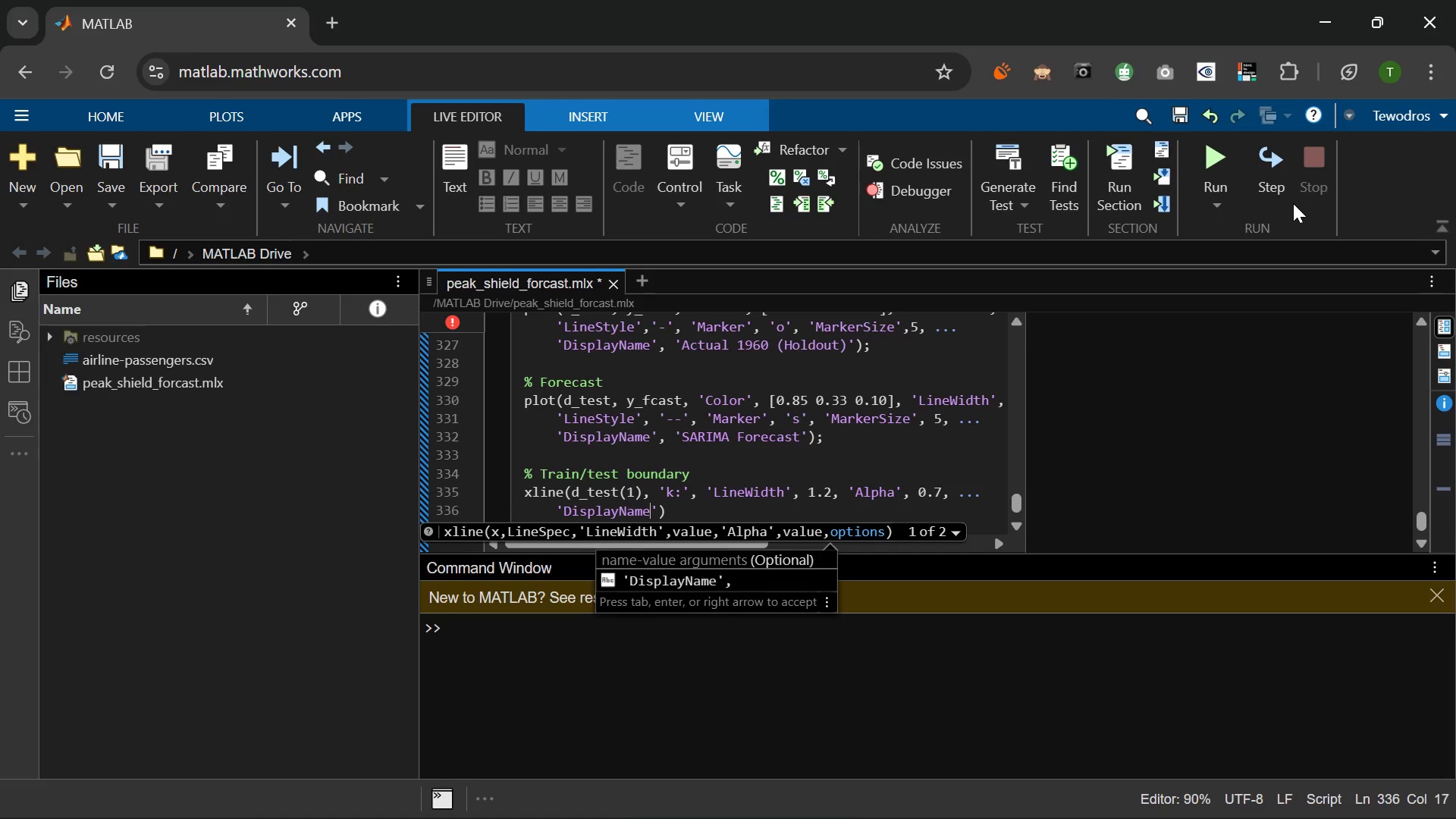 
key(ArrowRight)
 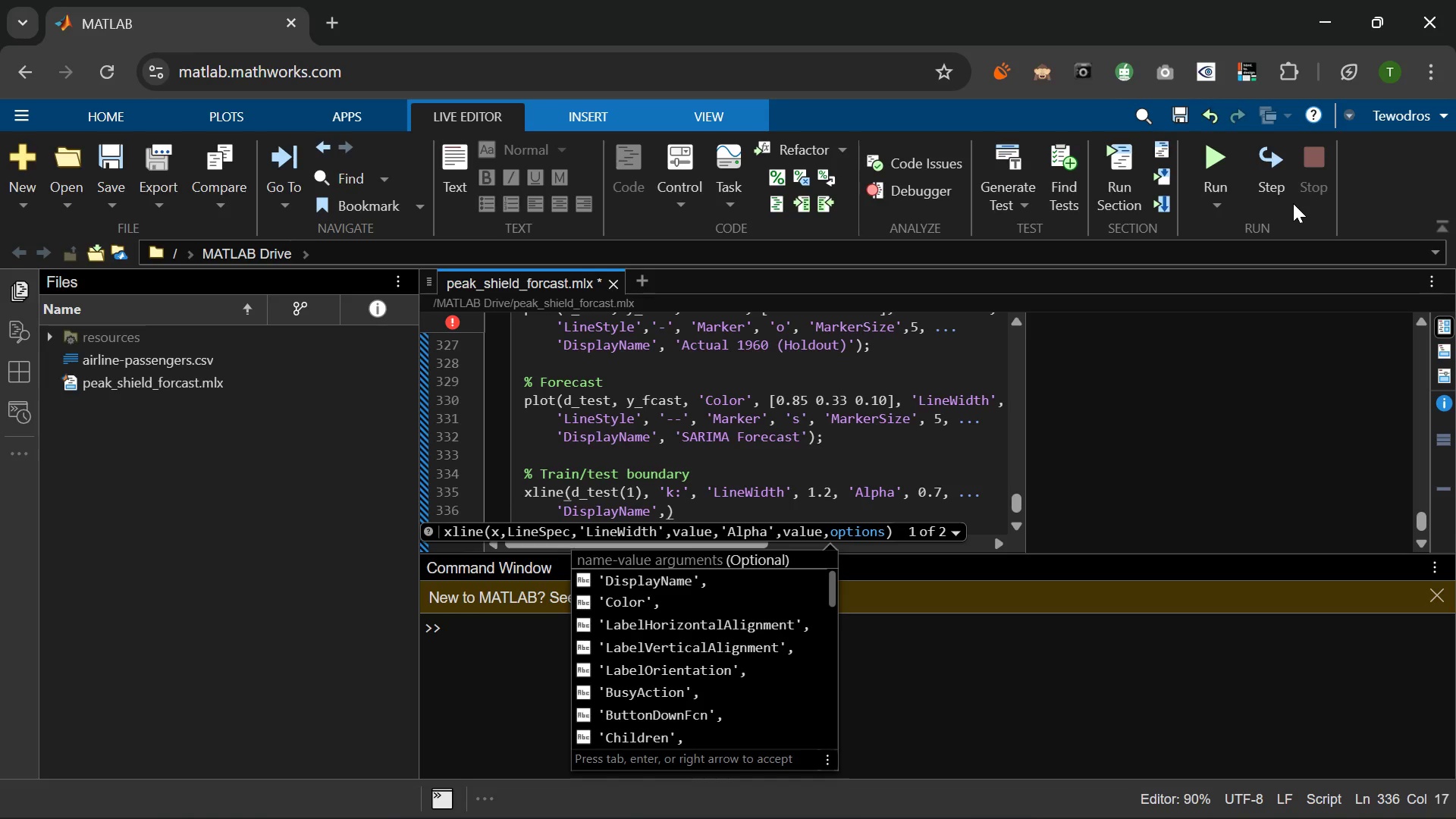 
type( 'Holdout Start)
 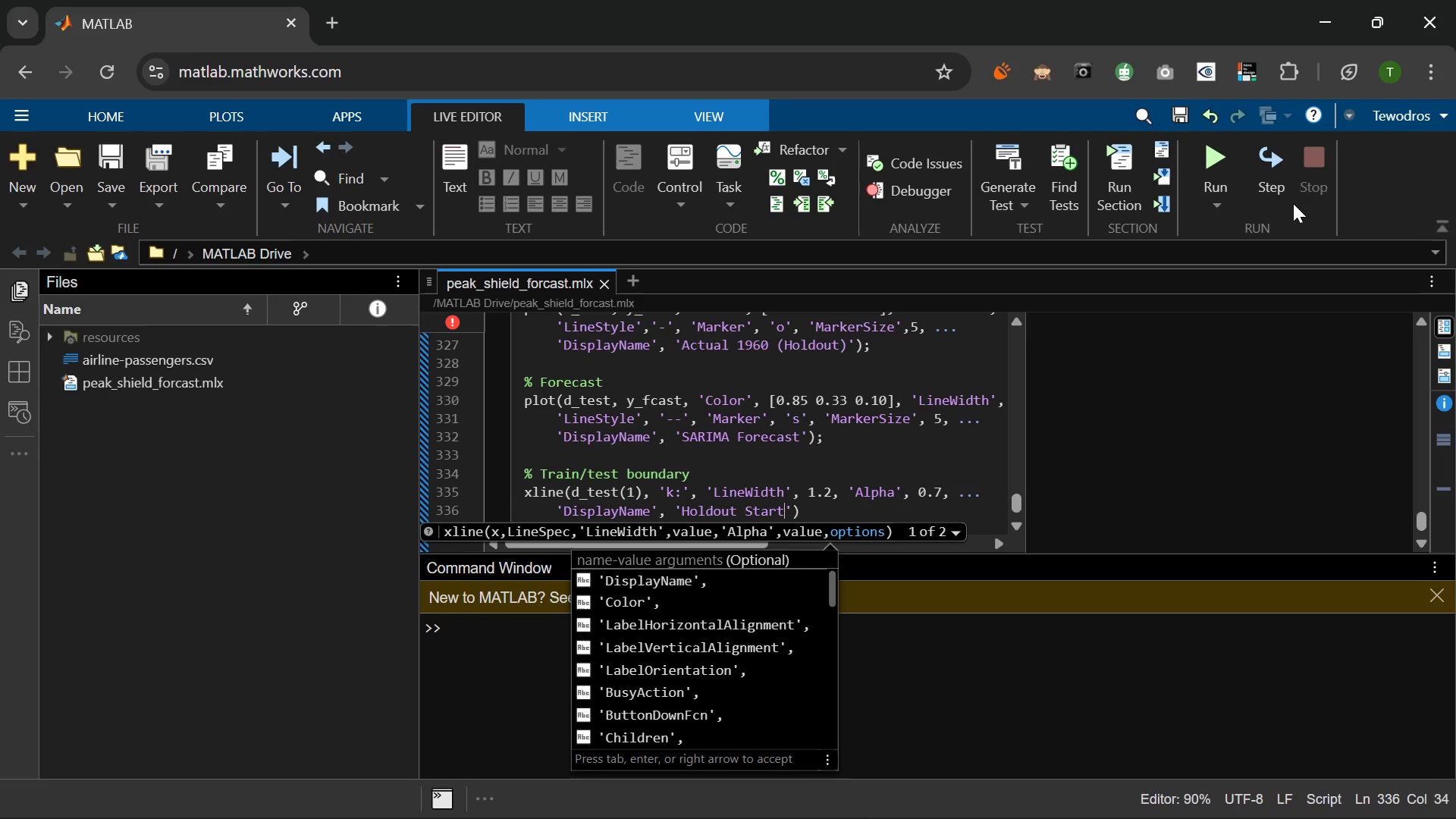 
key(ArrowRight)
 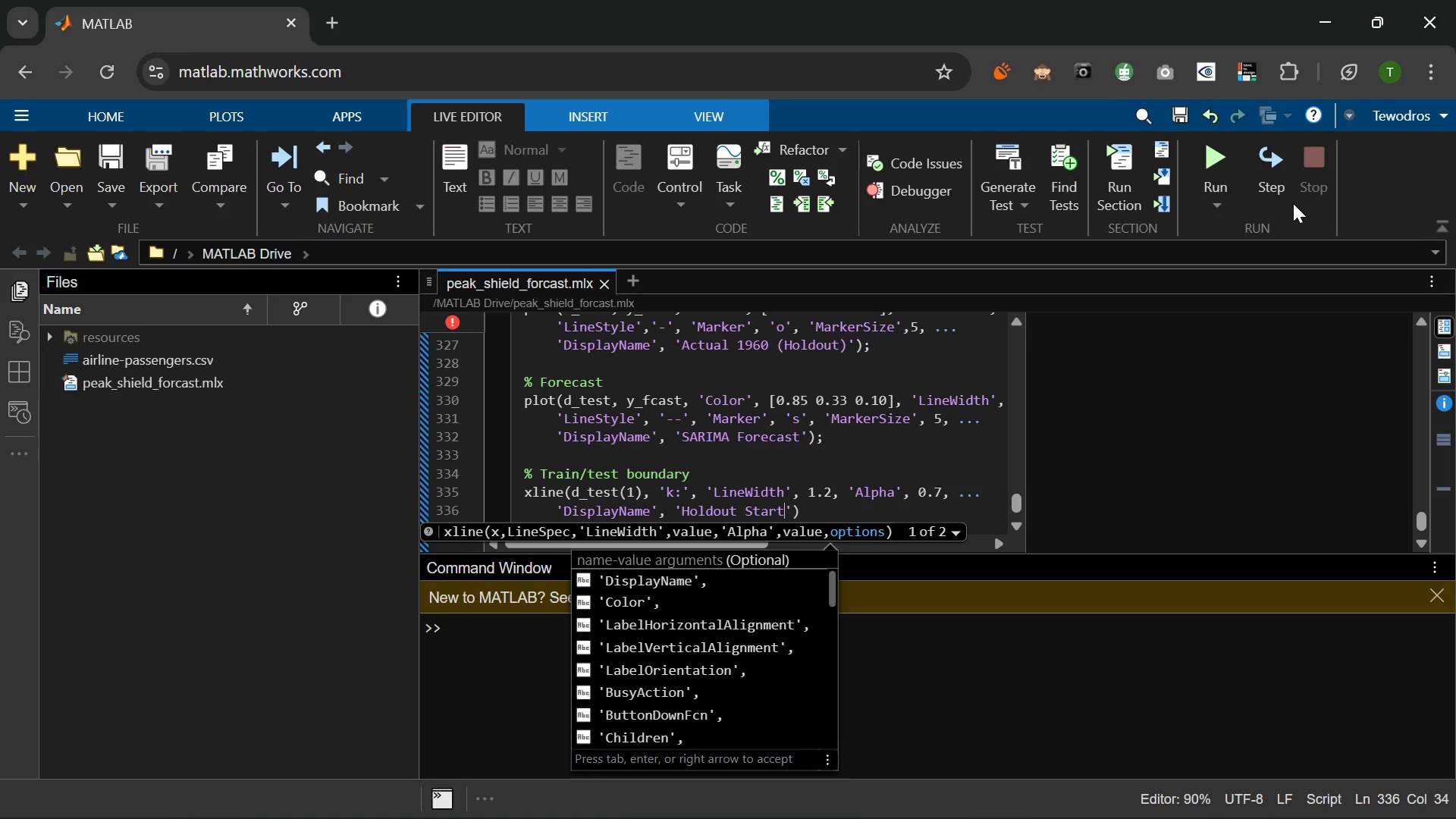 
key(ArrowRight)
 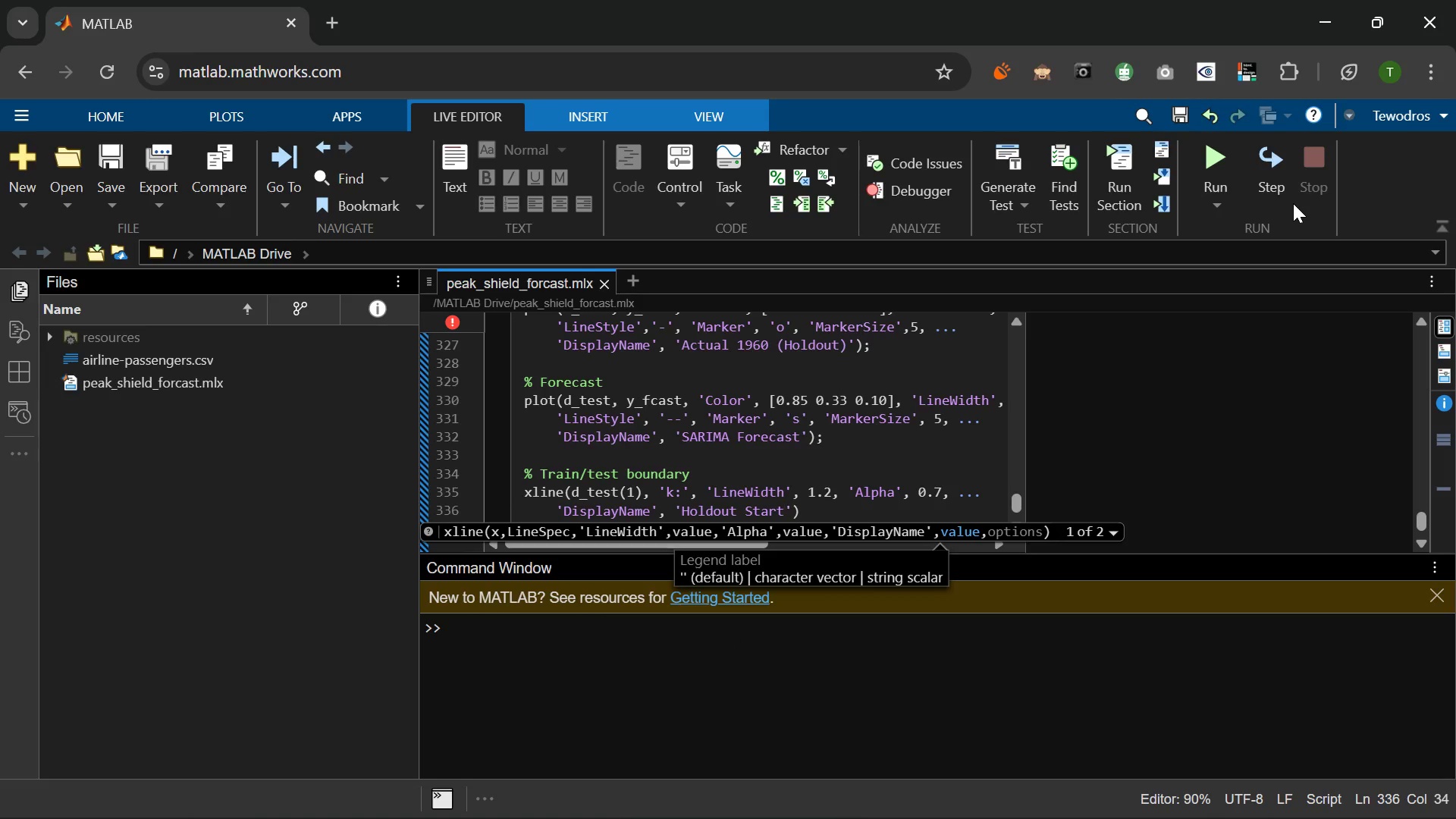 
key(ArrowRight)
 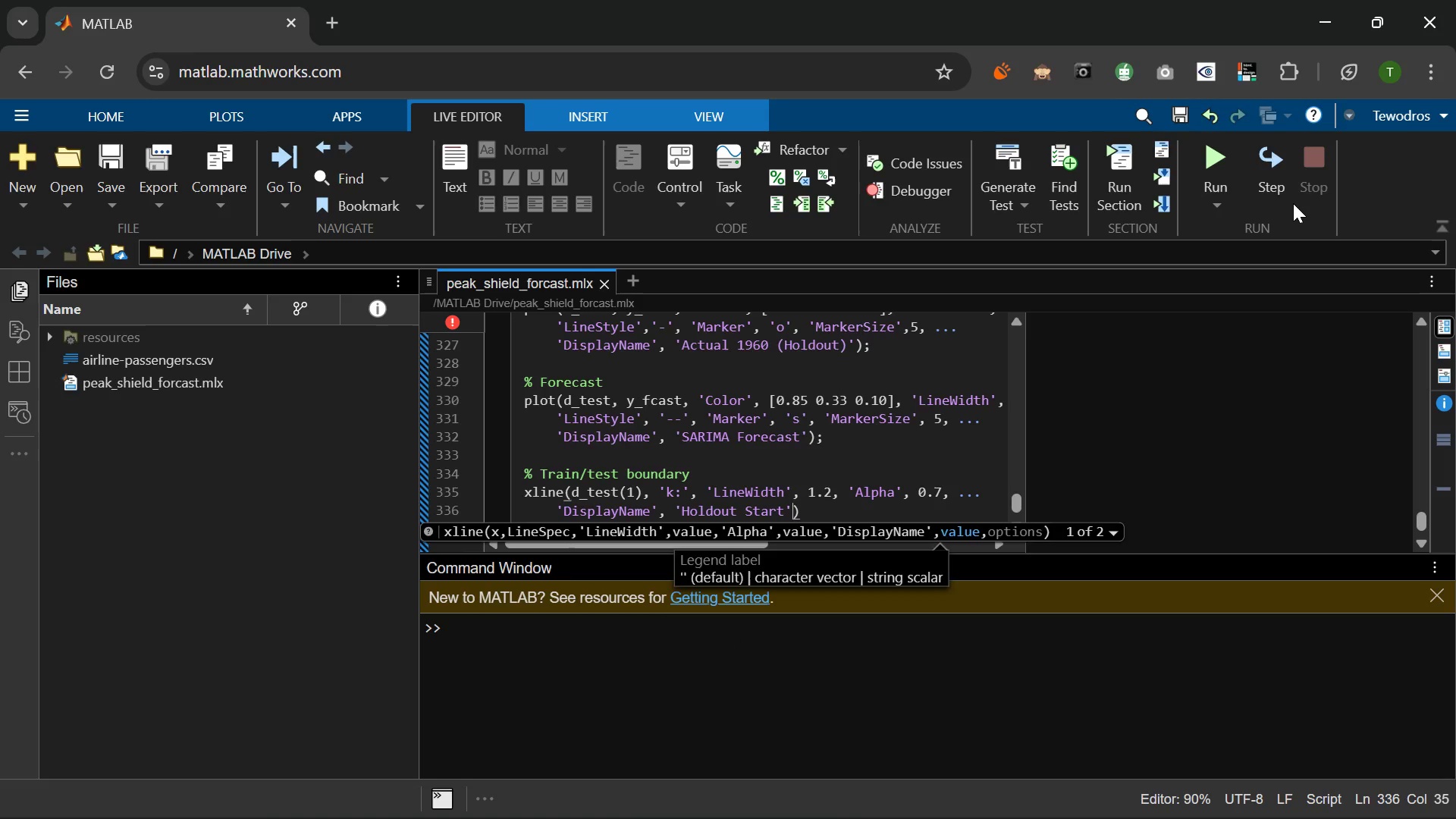 
key(ArrowRight)
 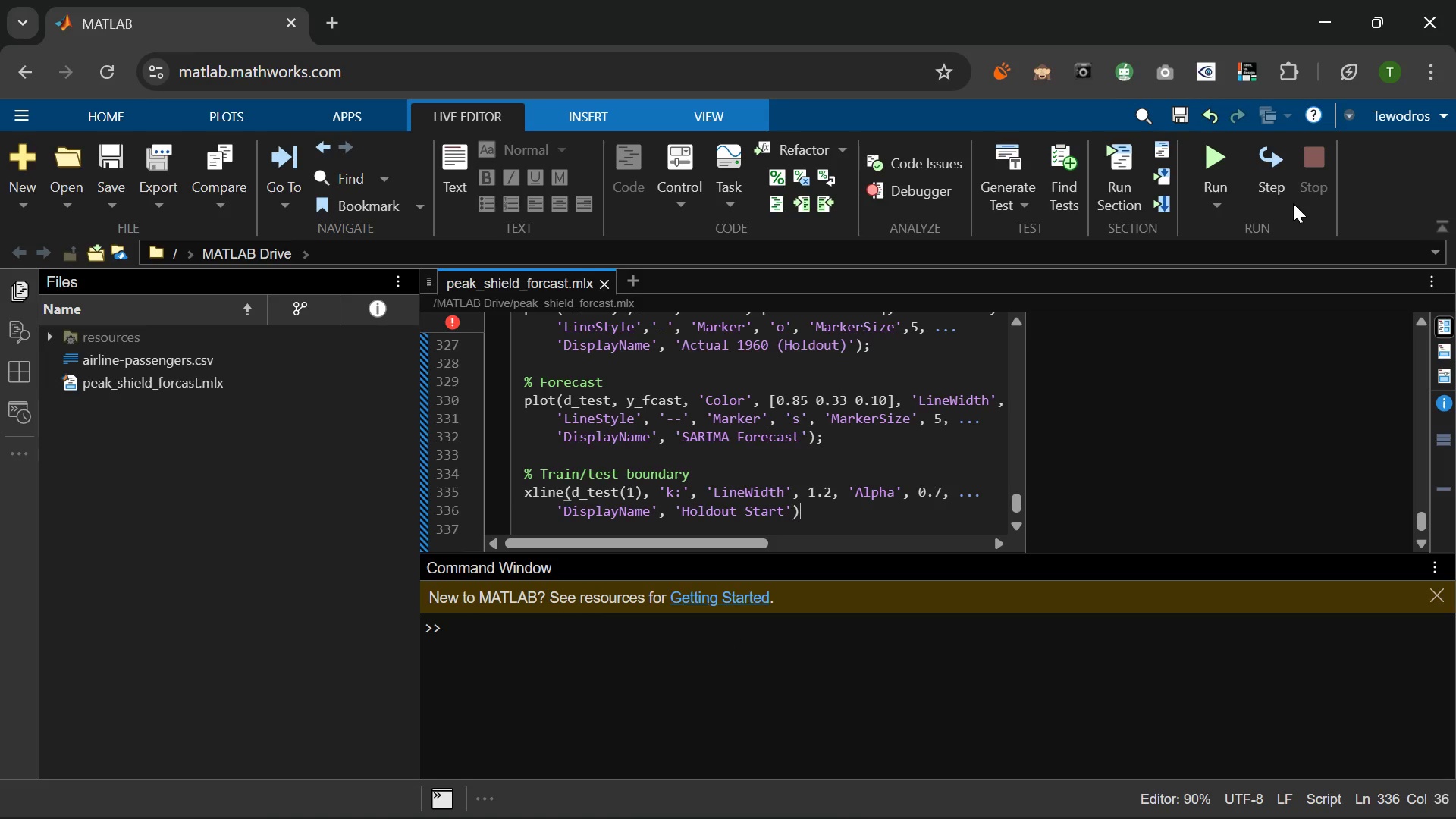 
key(Semicolon)
 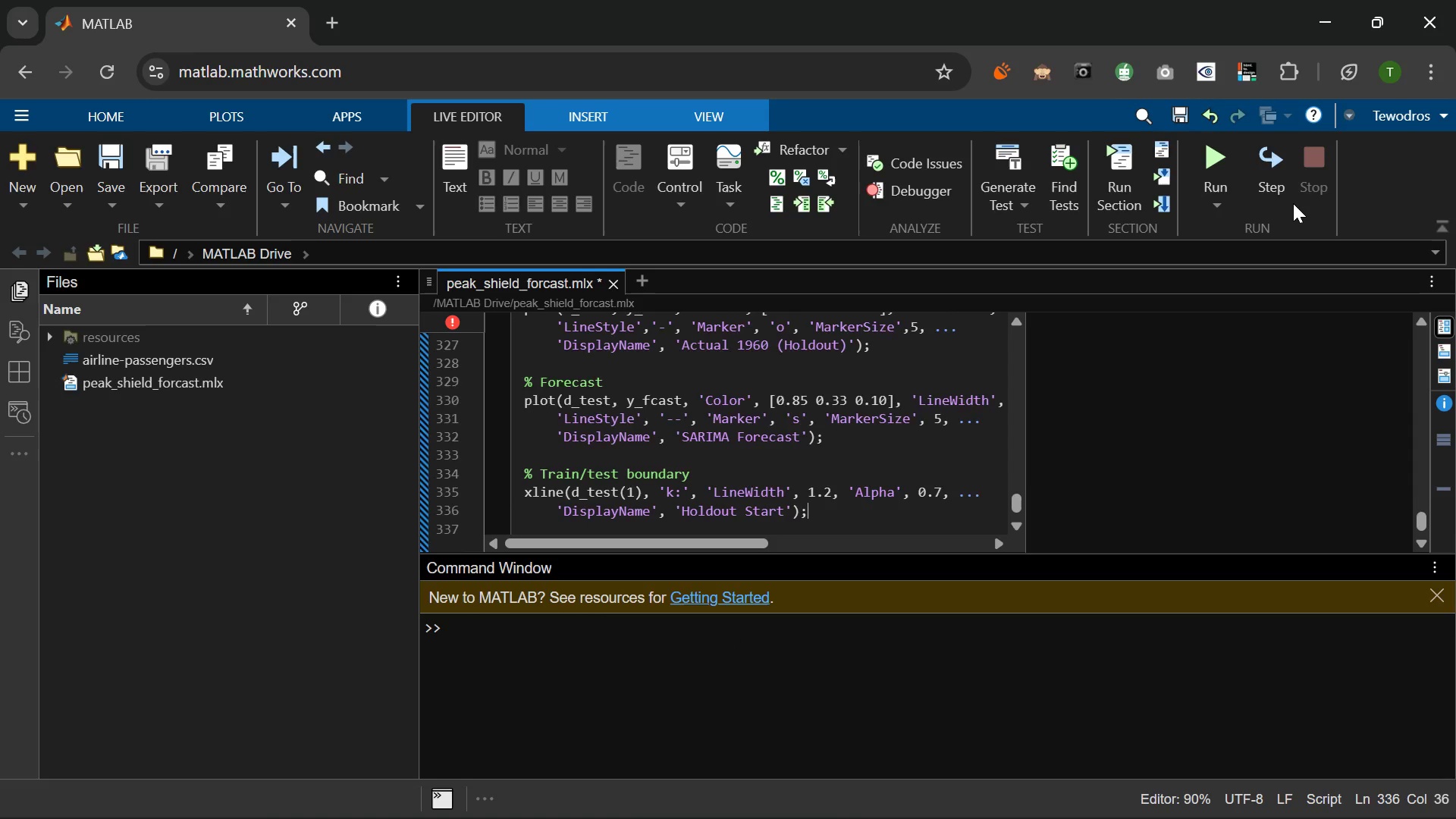 
key(Enter)
 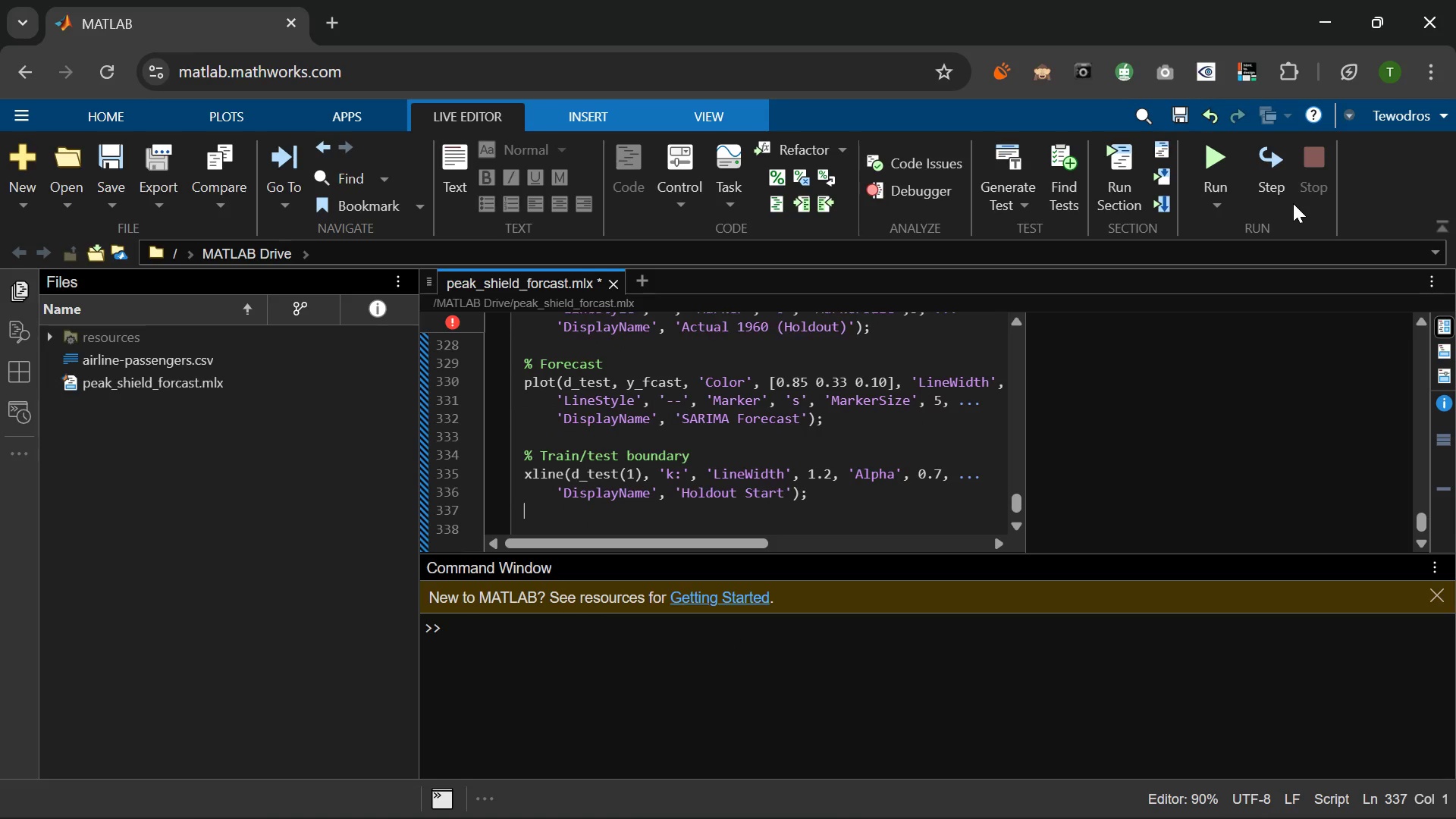 
key(Enter)
 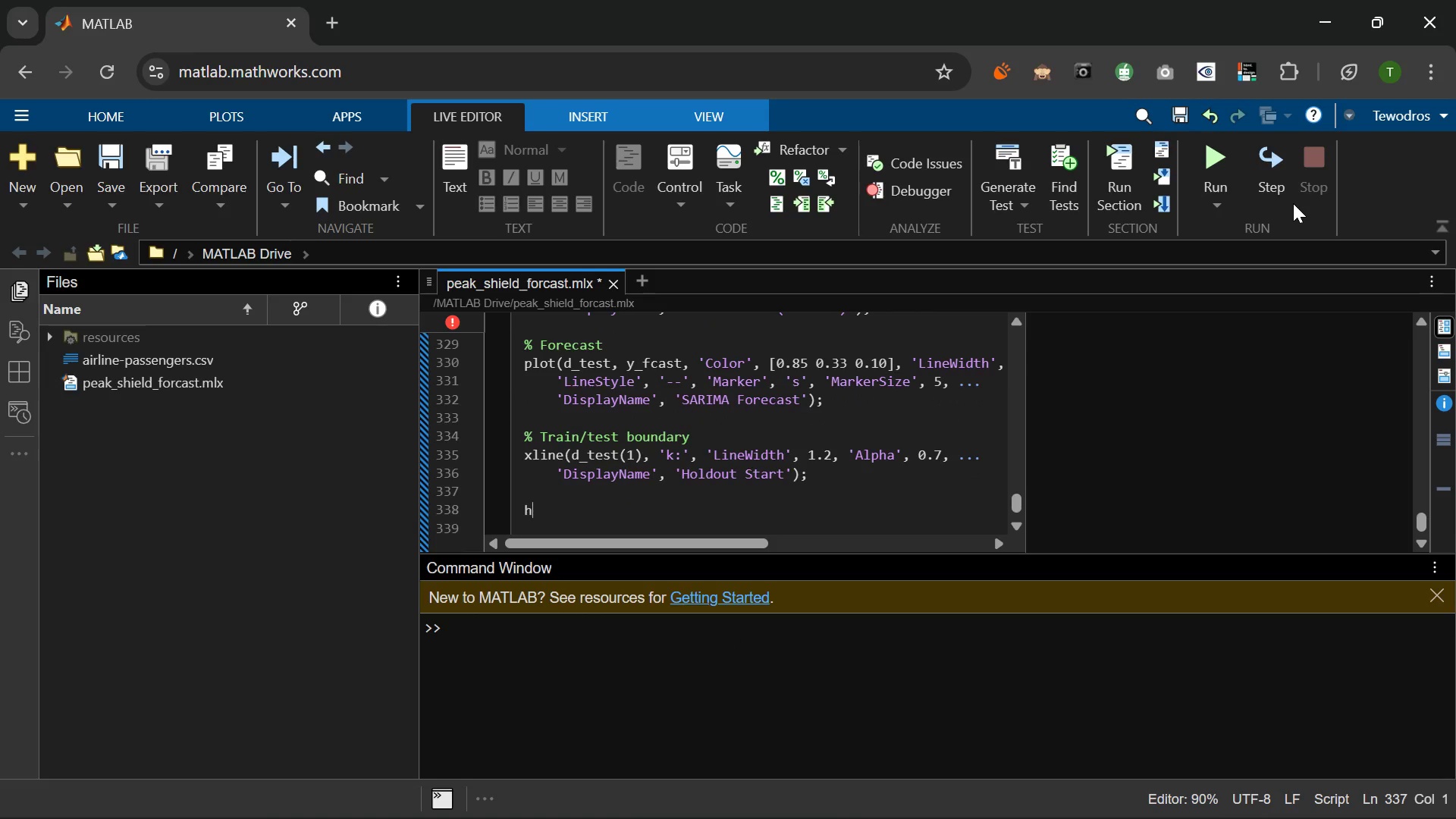 
type(hold offl)
key(Backspace)
type(l)
key(Backspace)
type(;)
 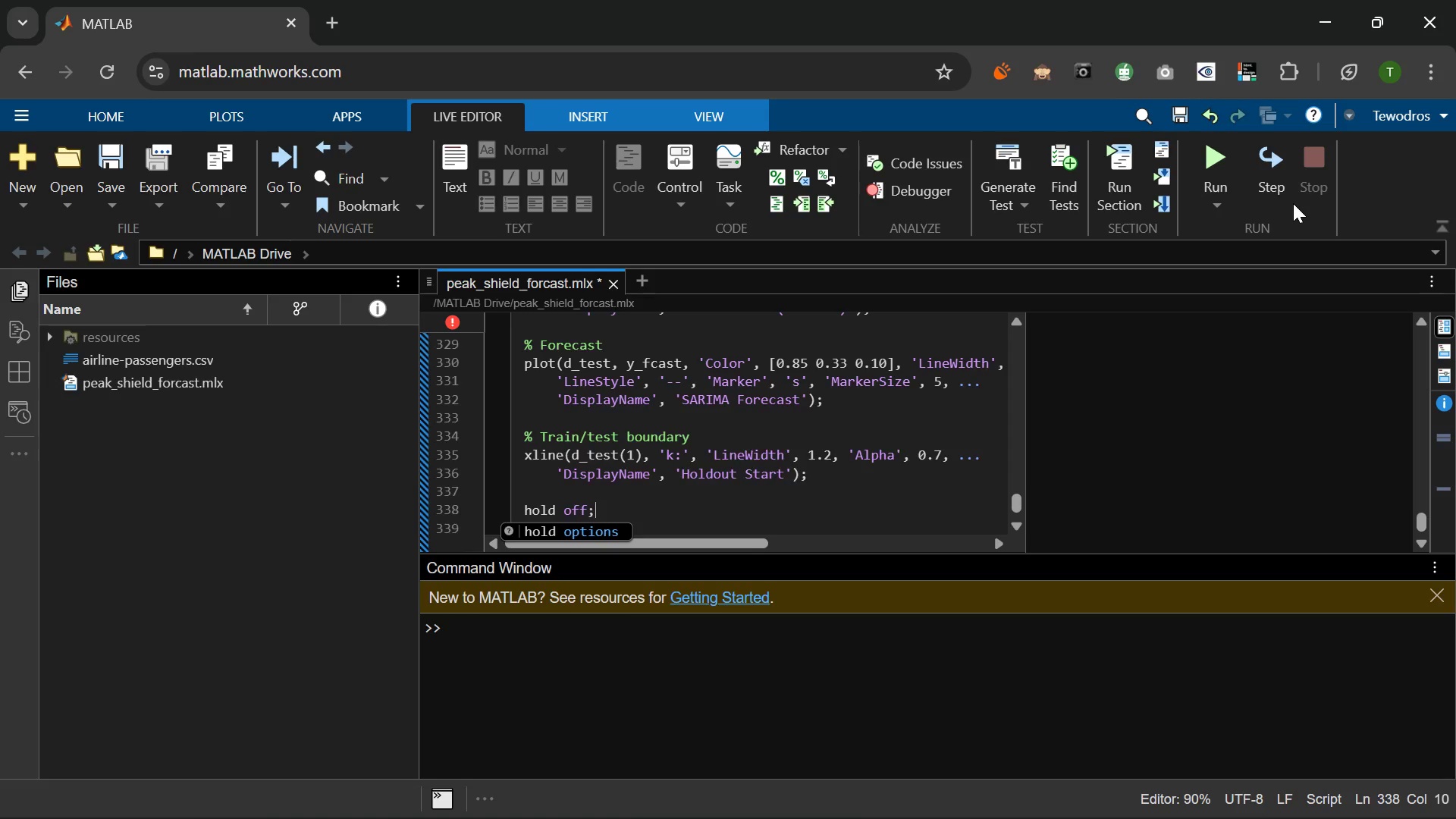 
key(Enter)
 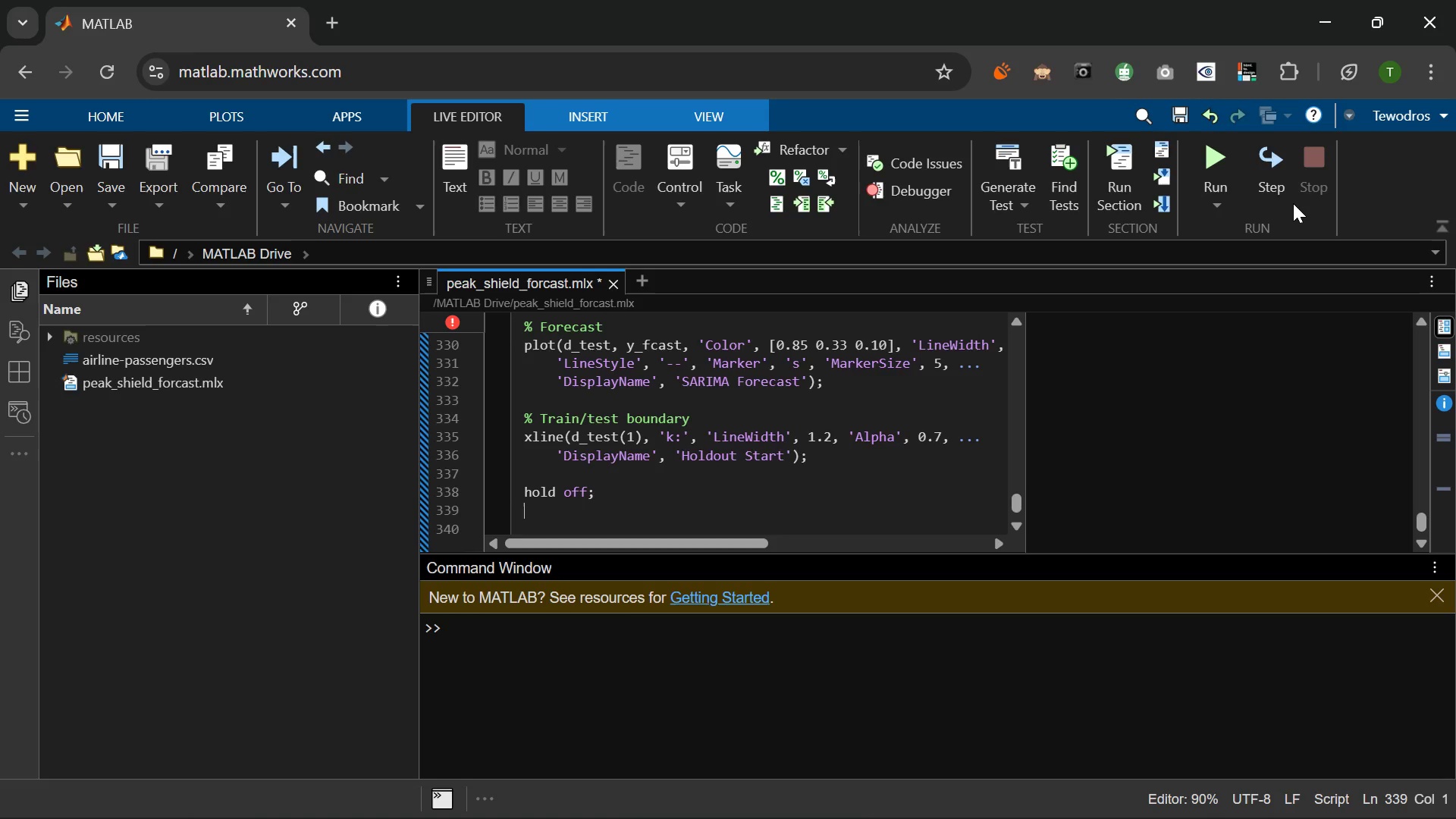 
wait(7.0)
 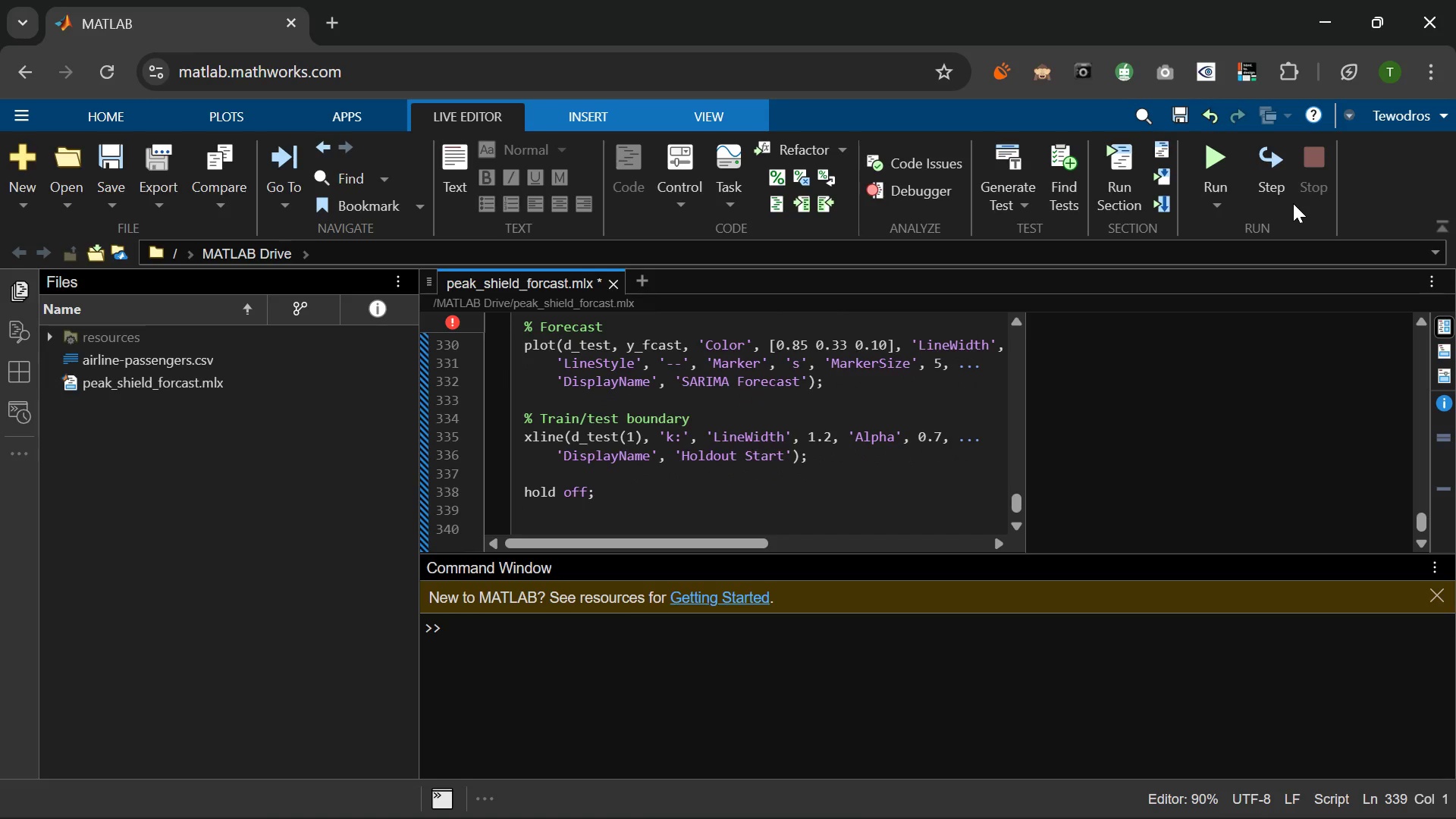 
key(Enter)
 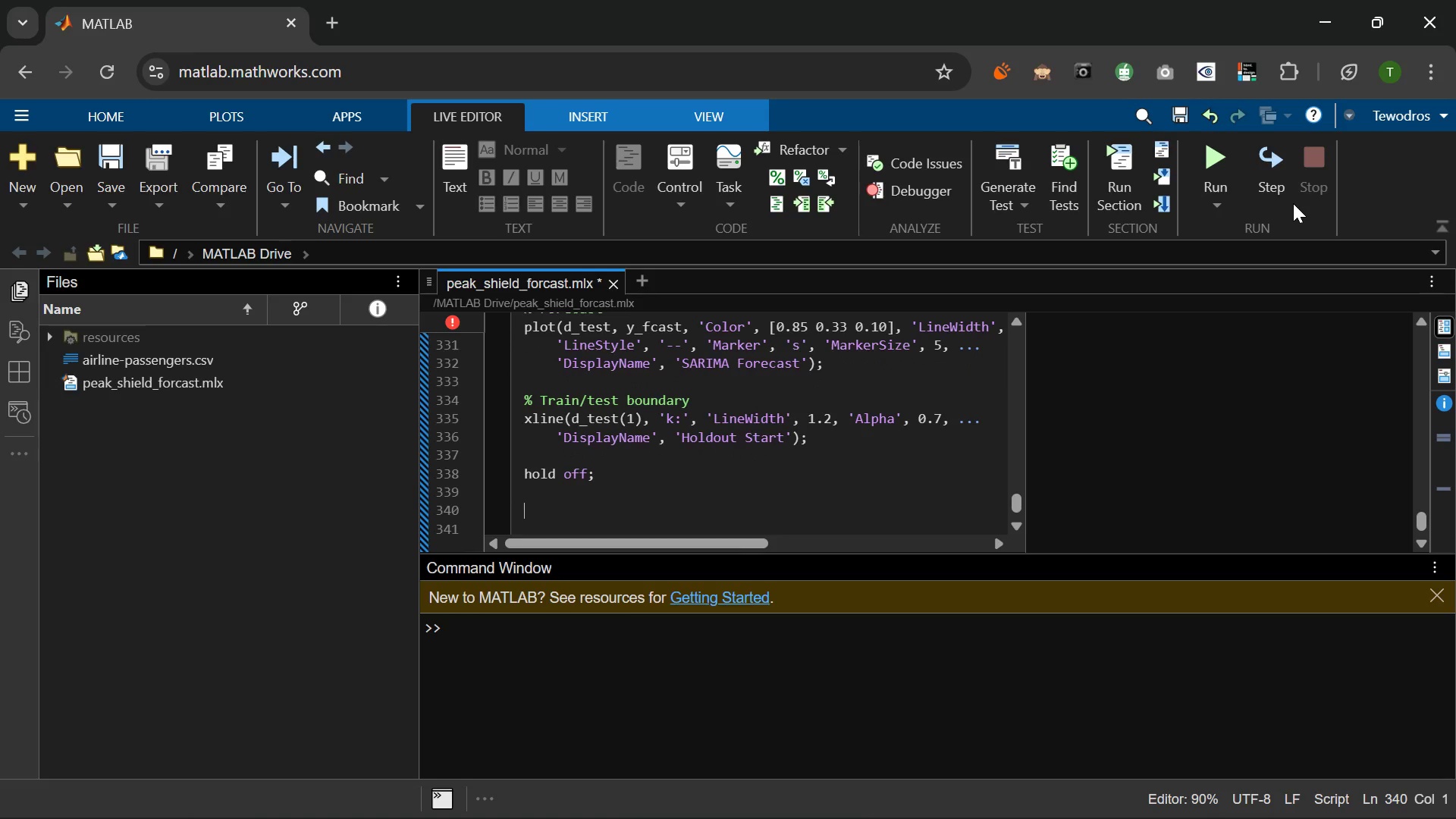 
type(% Metrics text box )
 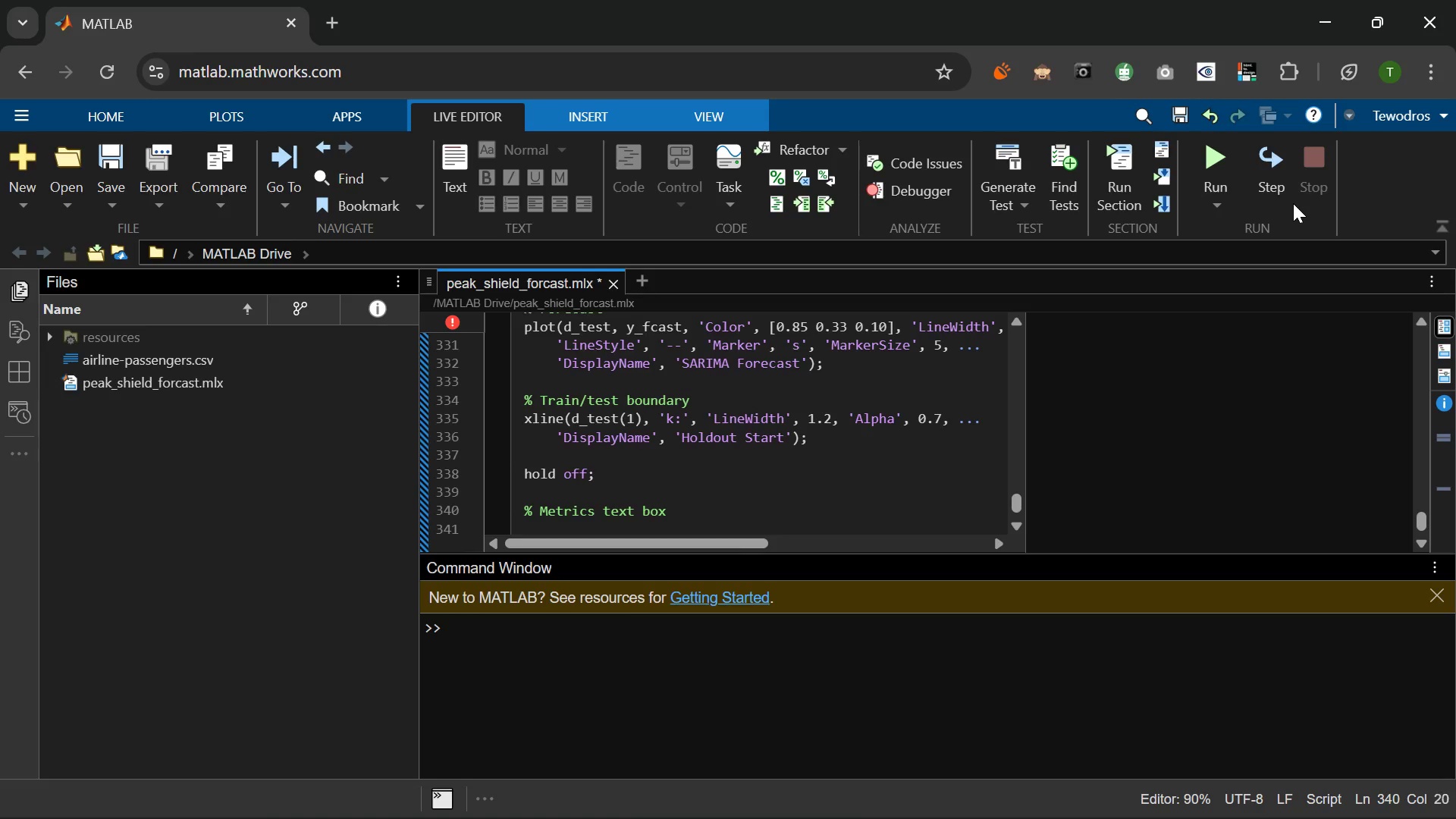 
key(Enter)
 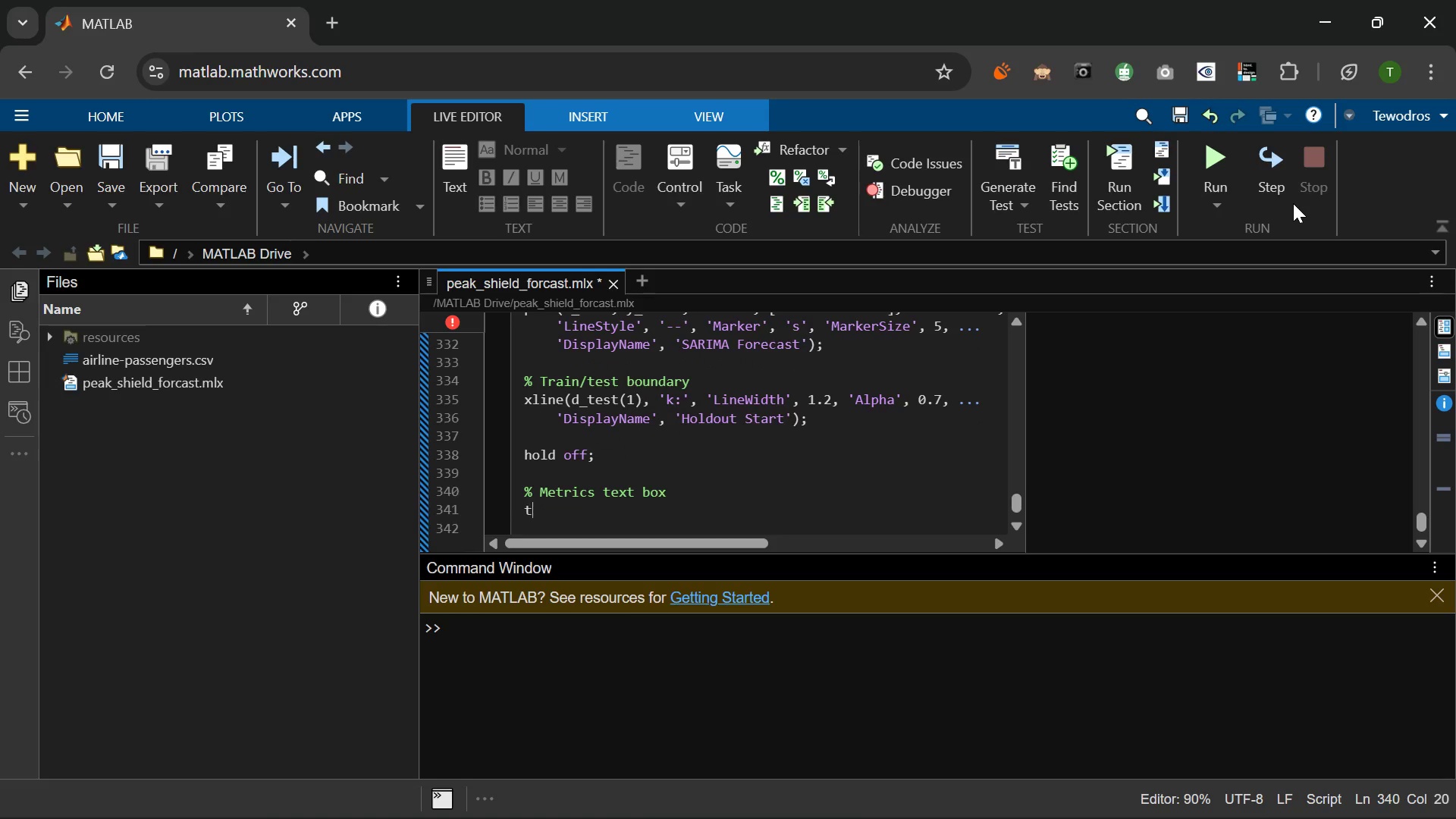 
type(txt = sprintf('Holdout Metrics\nM)
 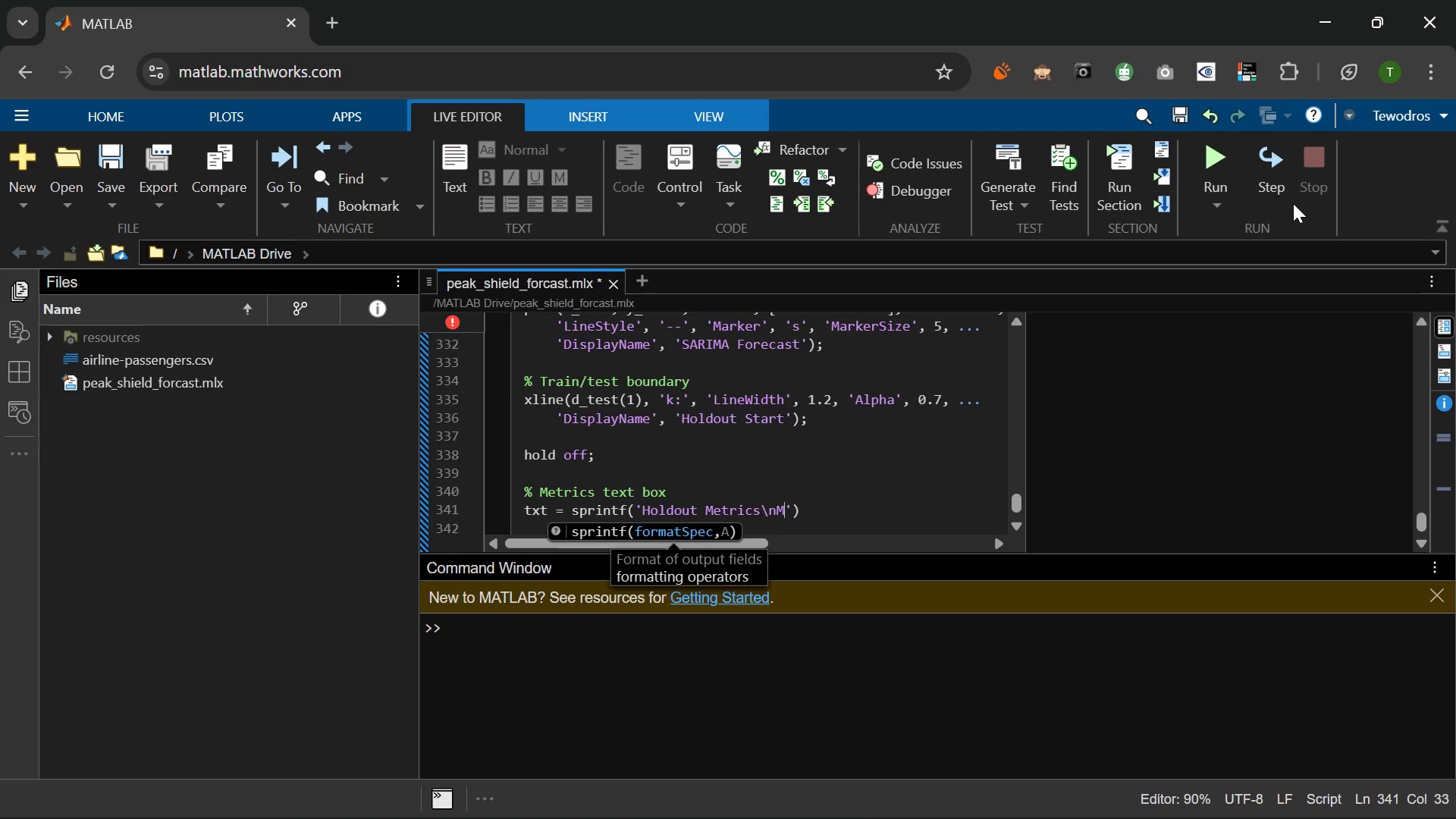 
type(AE = %.1f\nRMSE = %.1f\nMAP)
 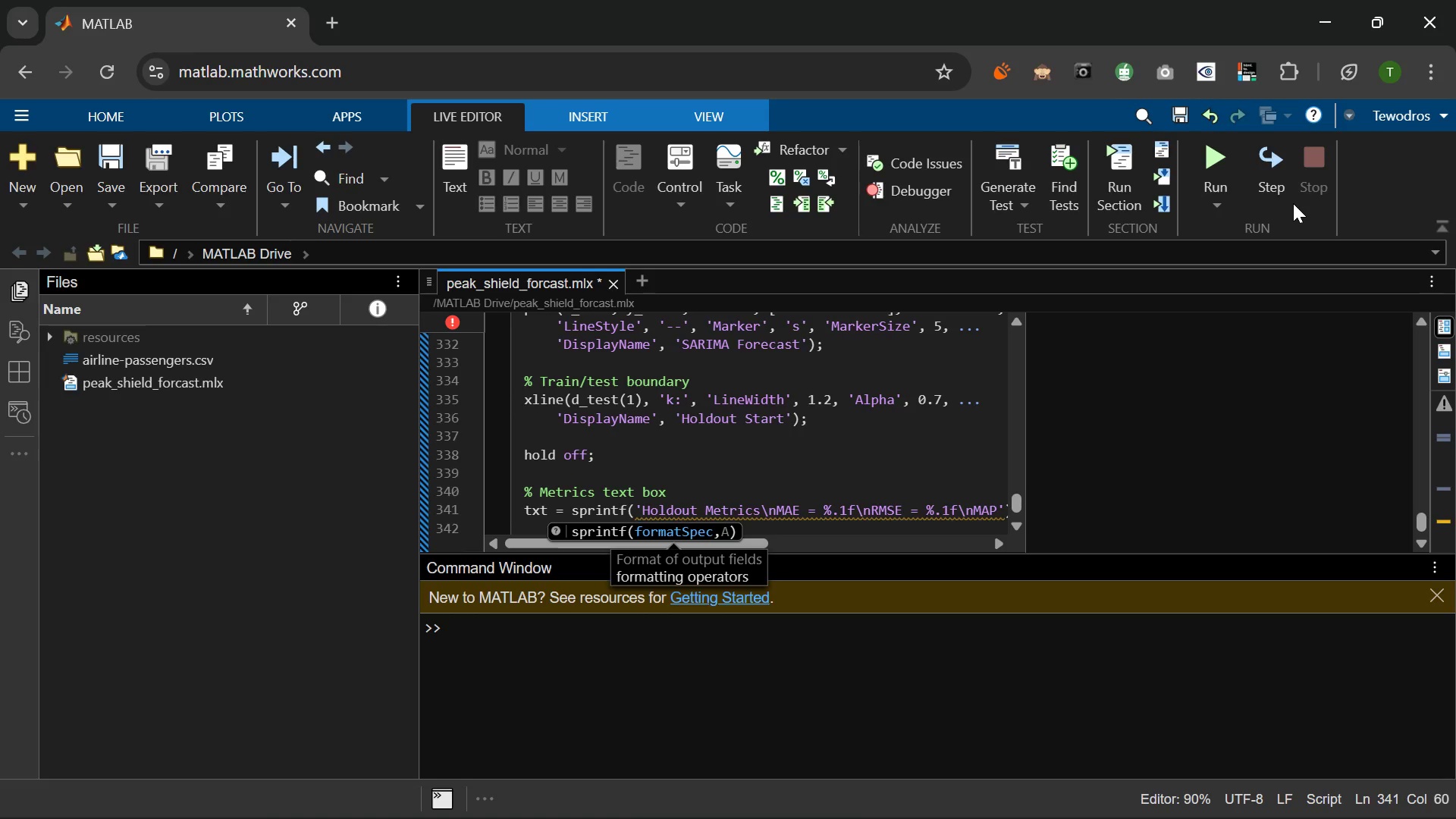 
wait(5.45)
 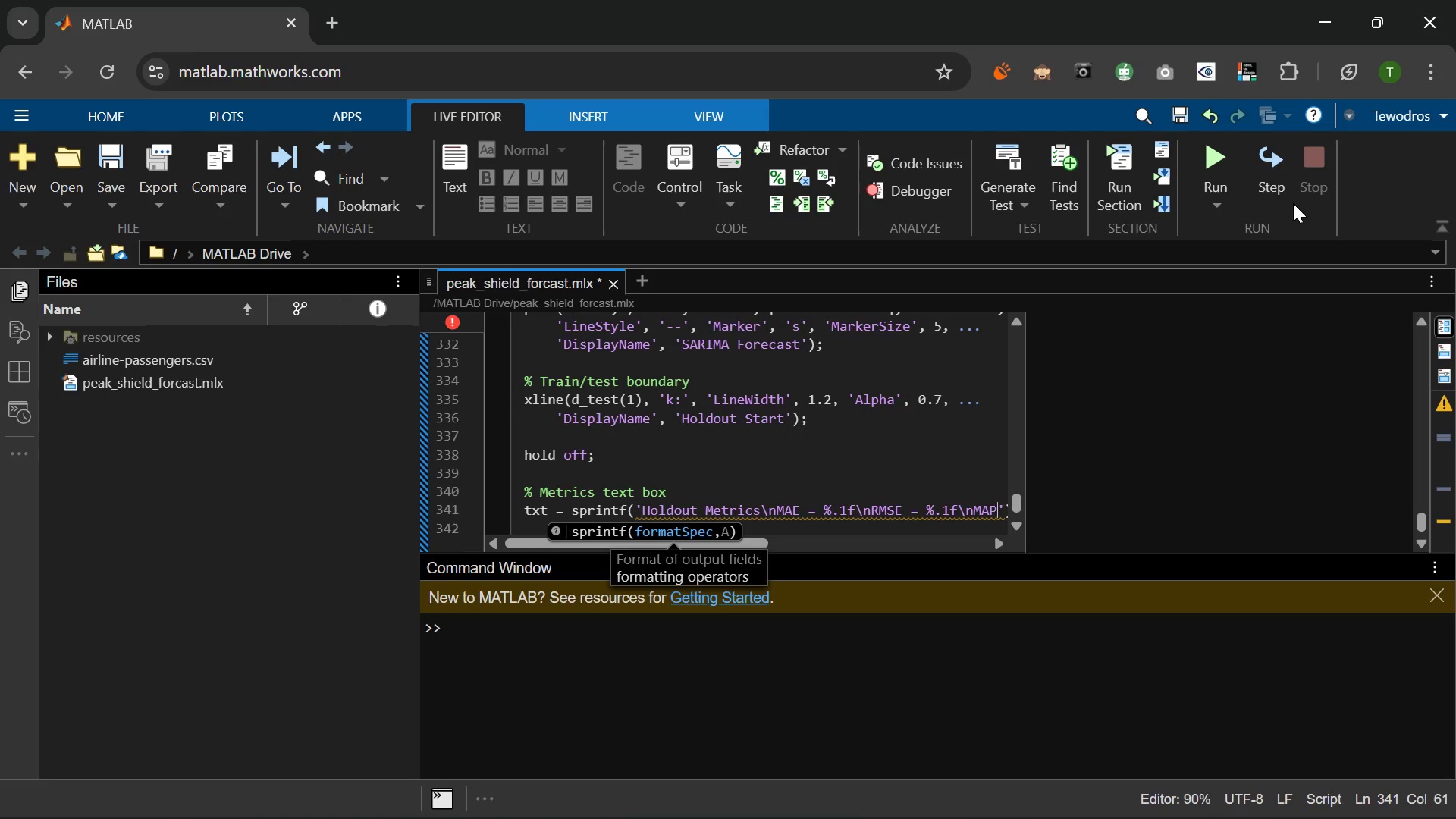 
key(Space)
 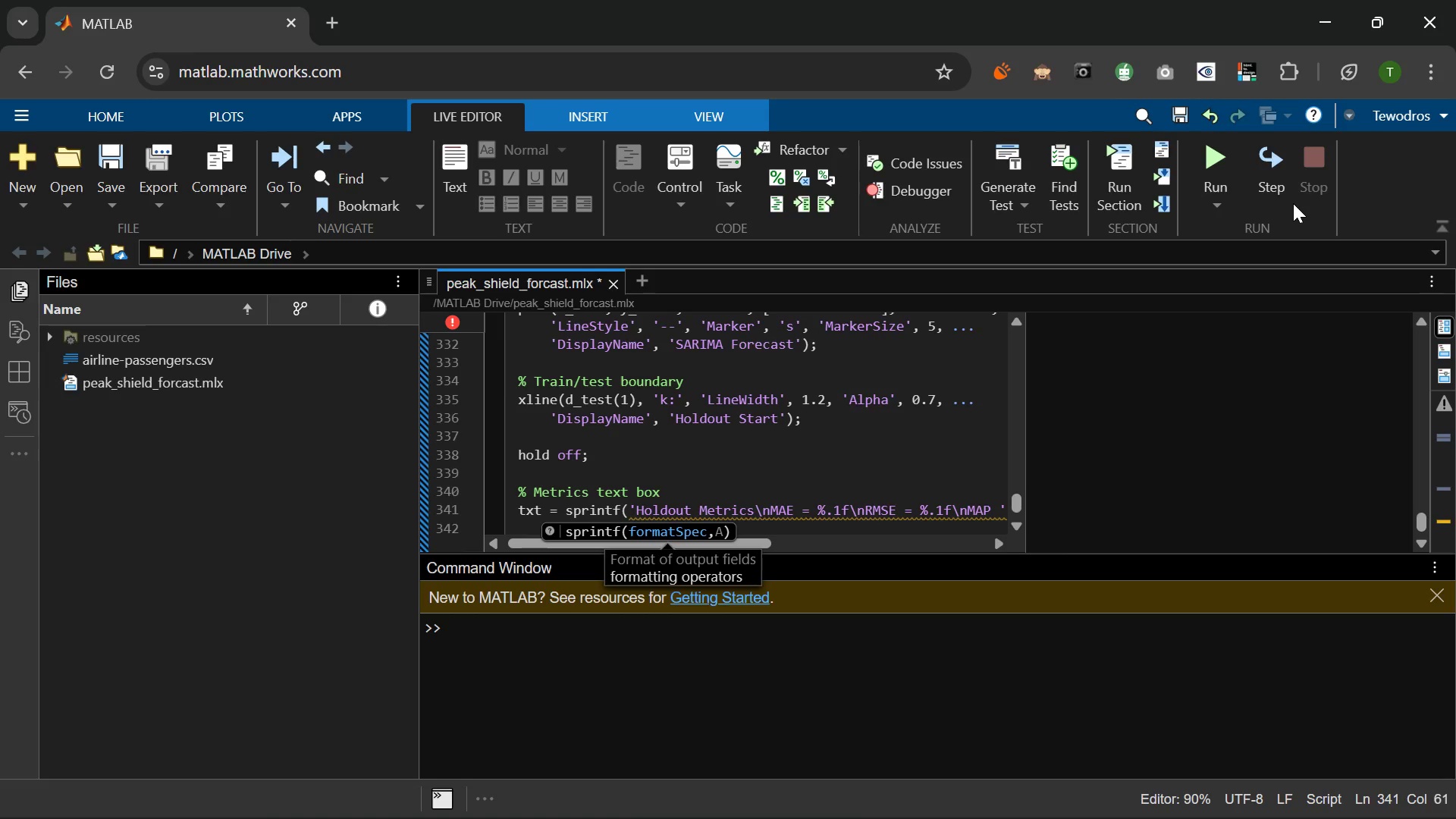 
key(Equal)
 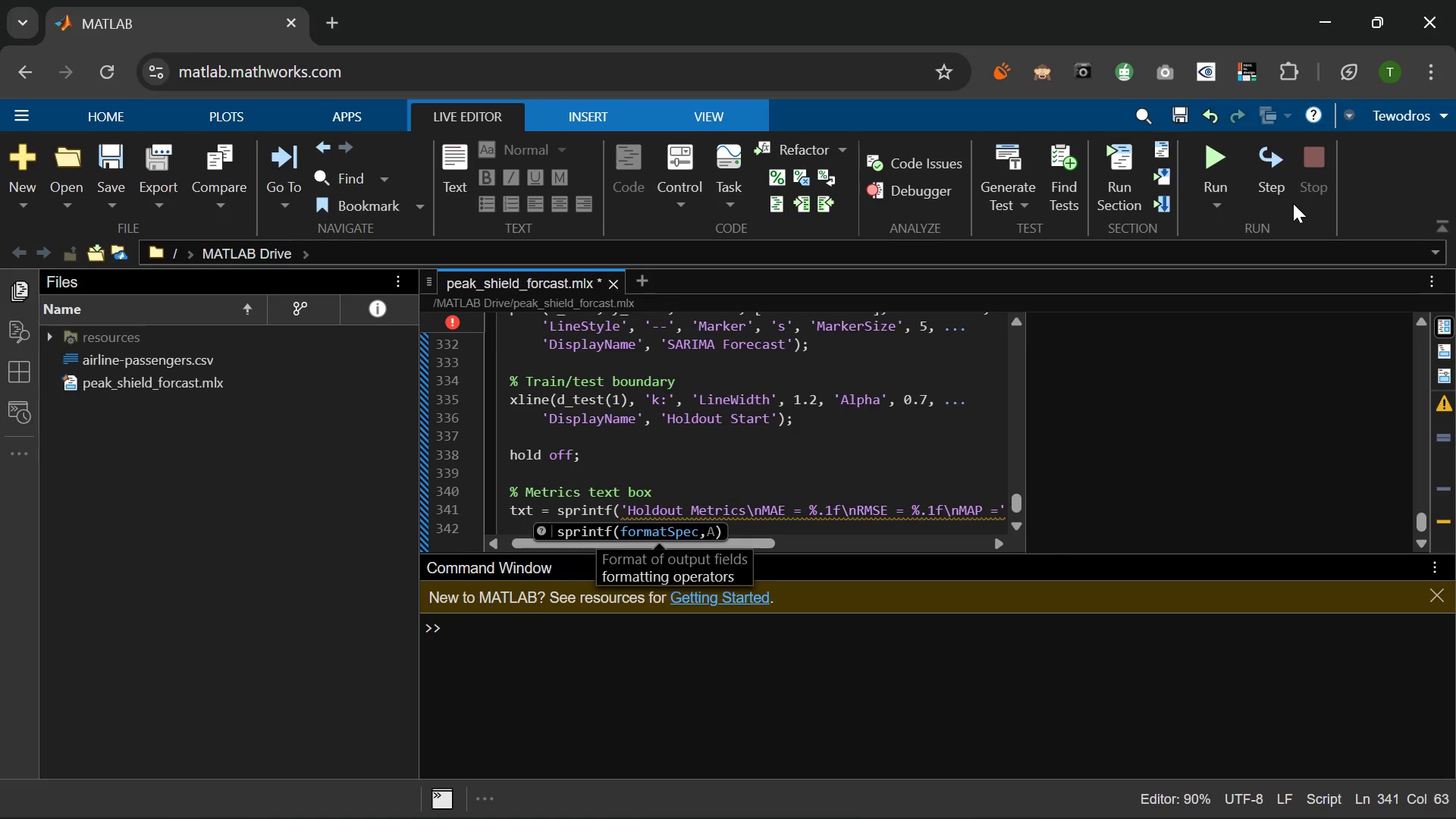 
key(ArrowLeft)
 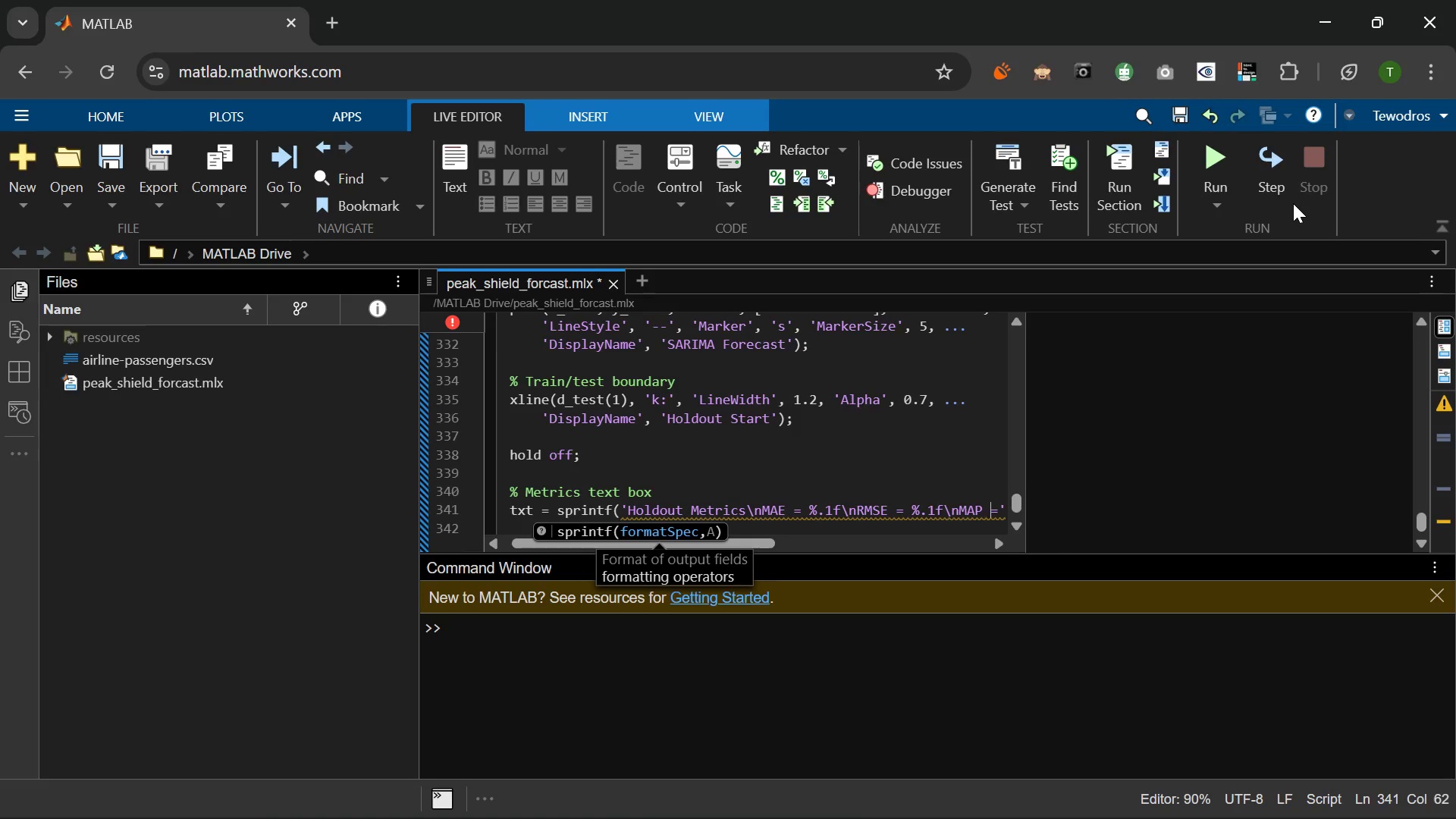 
key(ArrowLeft)
 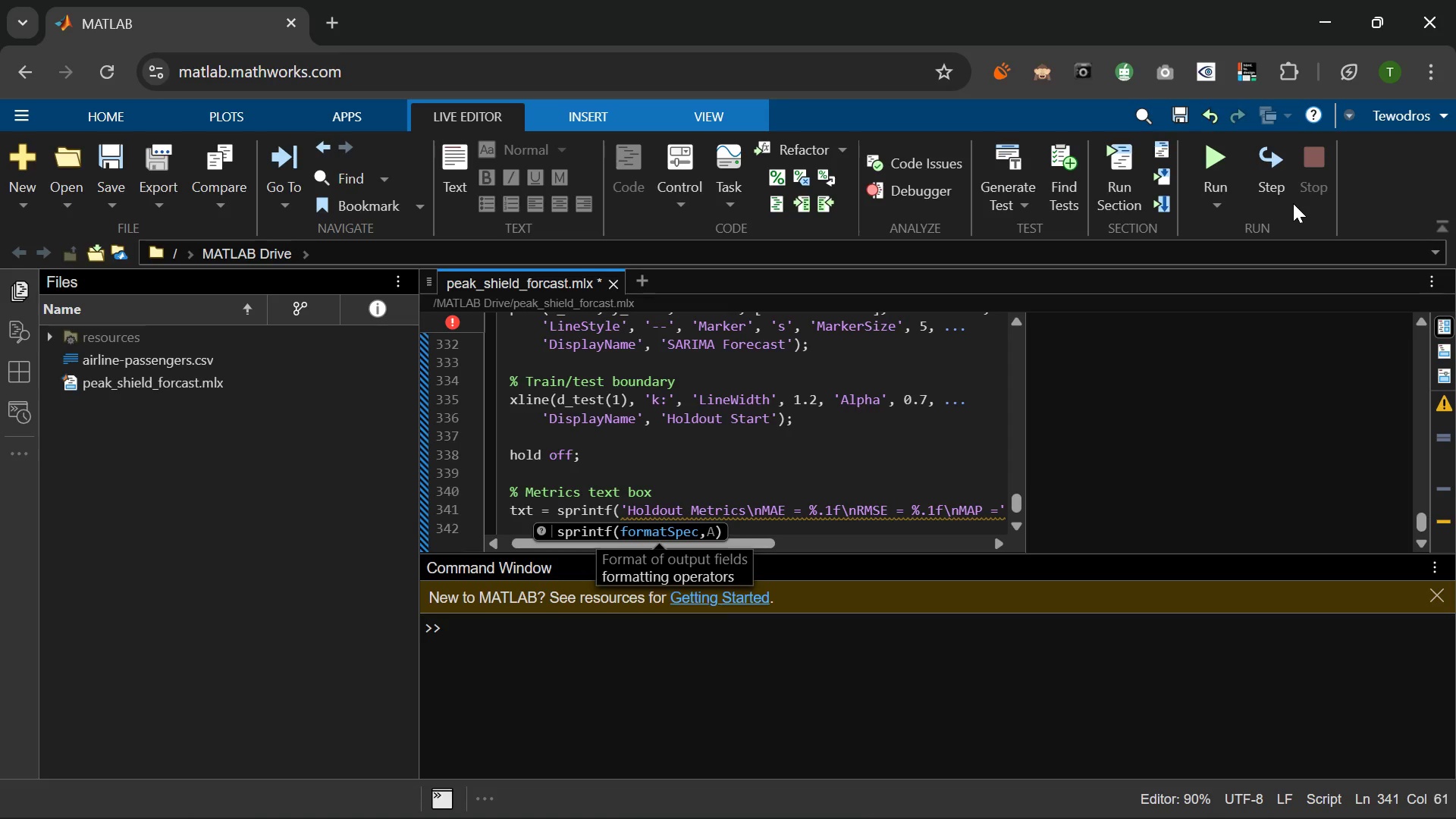 
key(Shift+E)
 